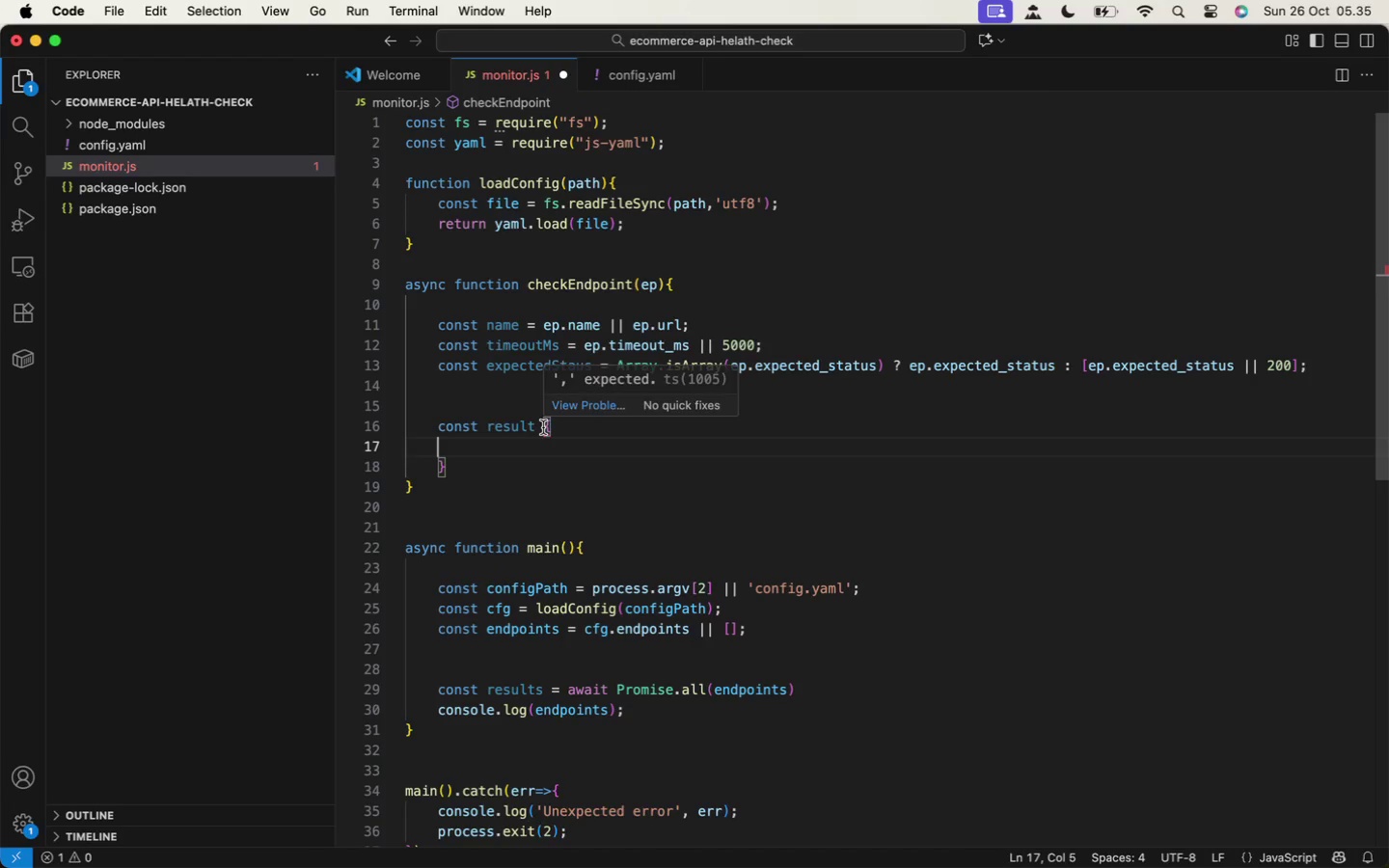 
key(Equal)
 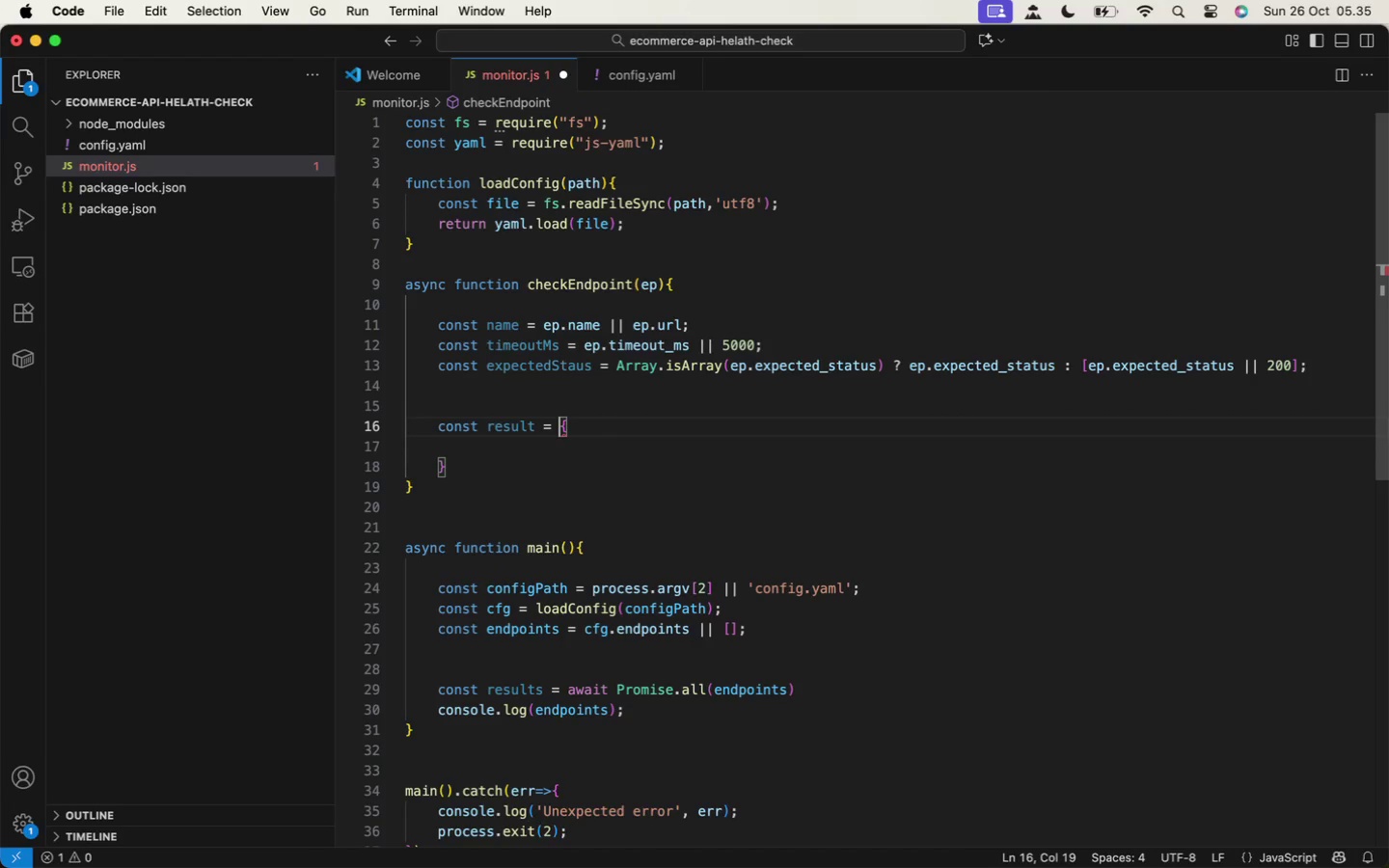 
key(Space)
 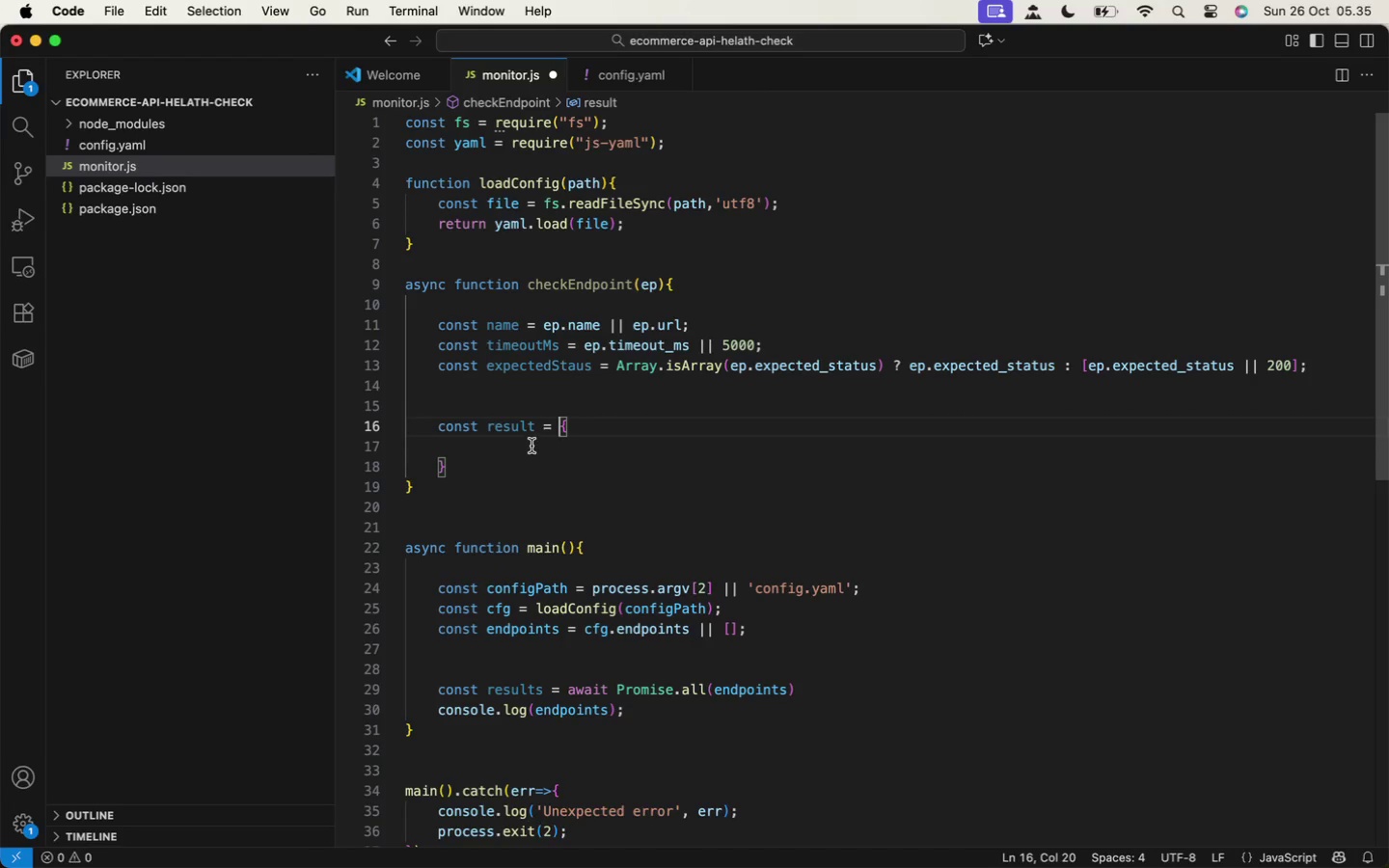 
left_click([531, 446])
 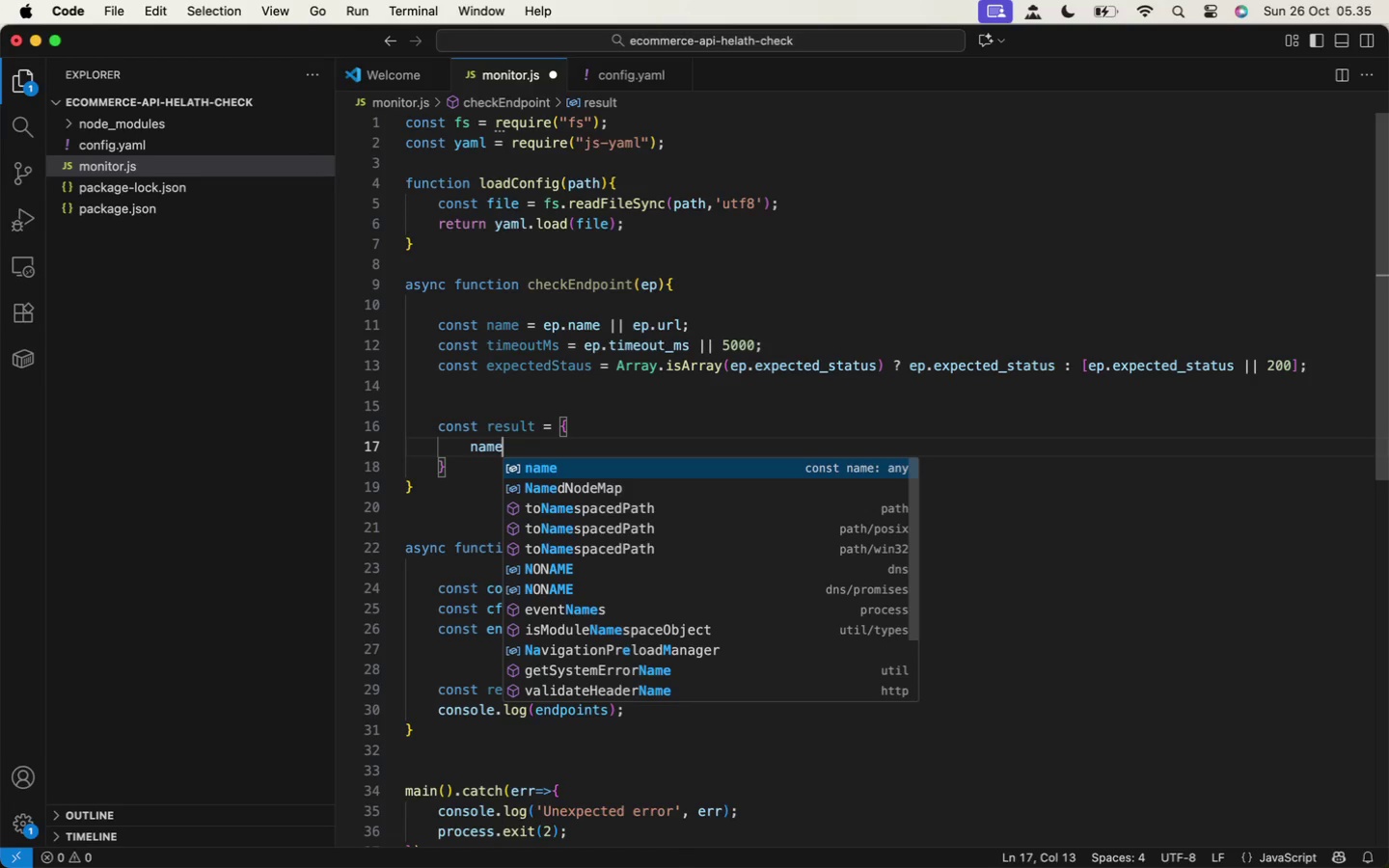 
key(Tab)
type(name,)
 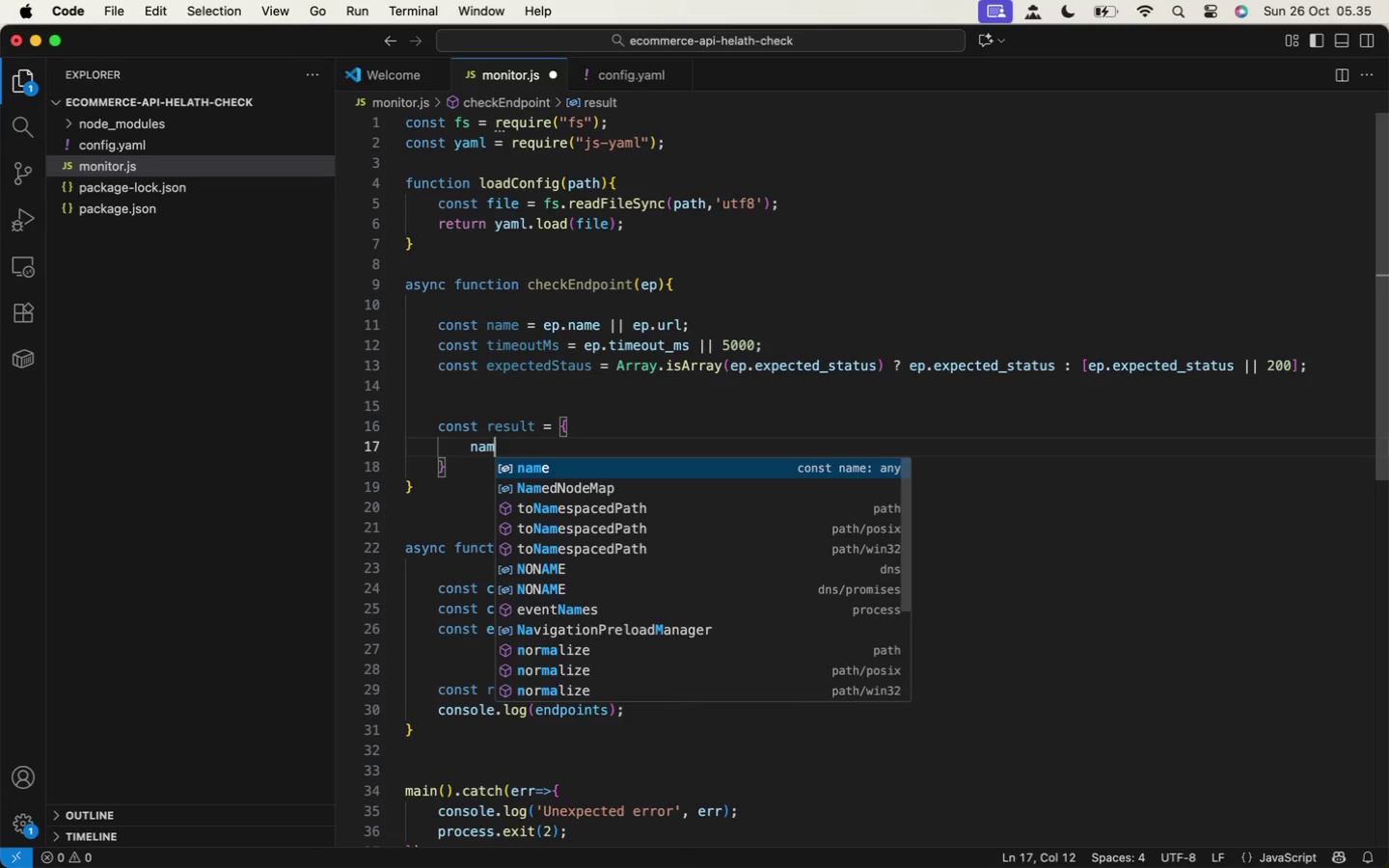 
key(Enter)
 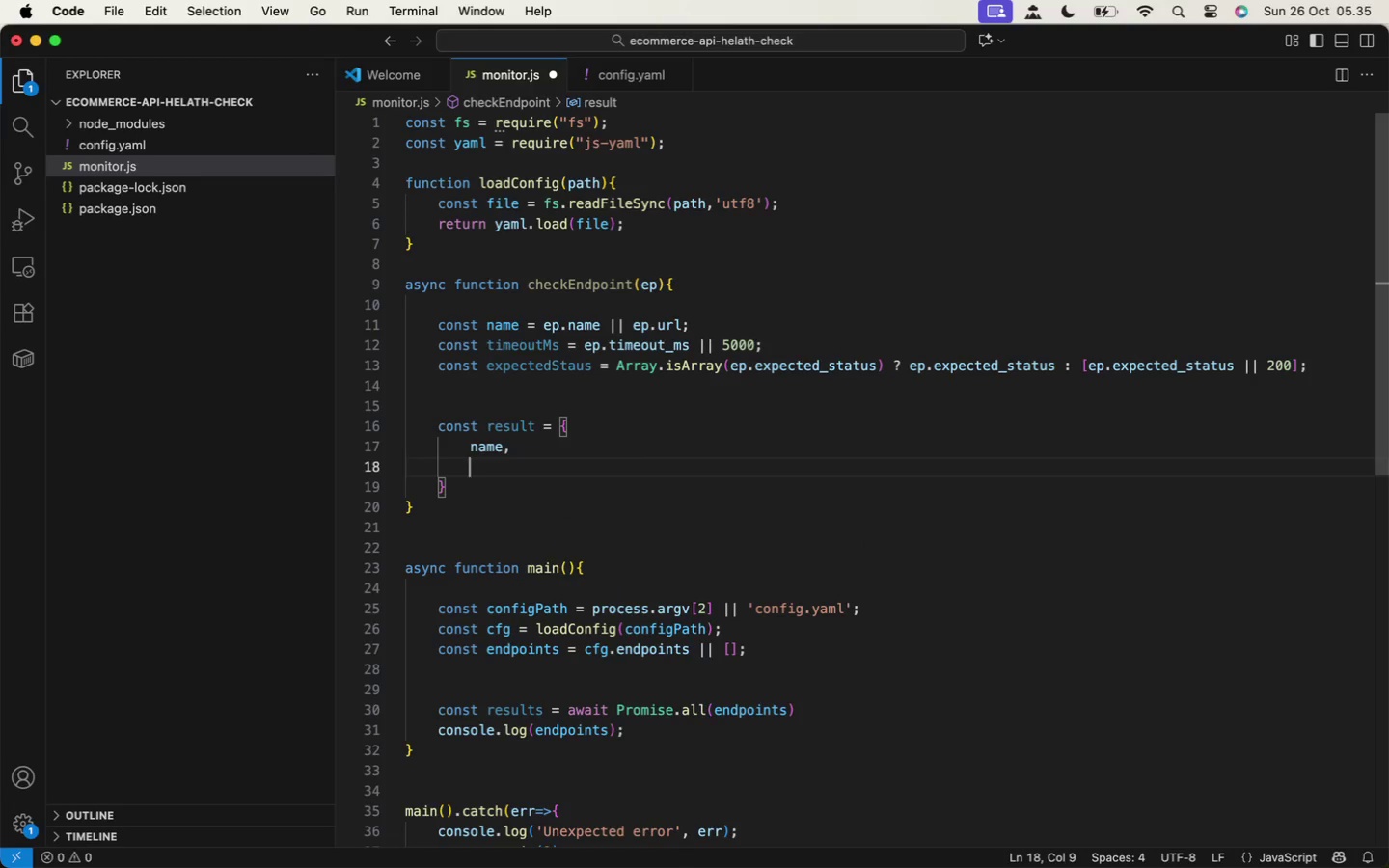 
type(url: ep.url,)
 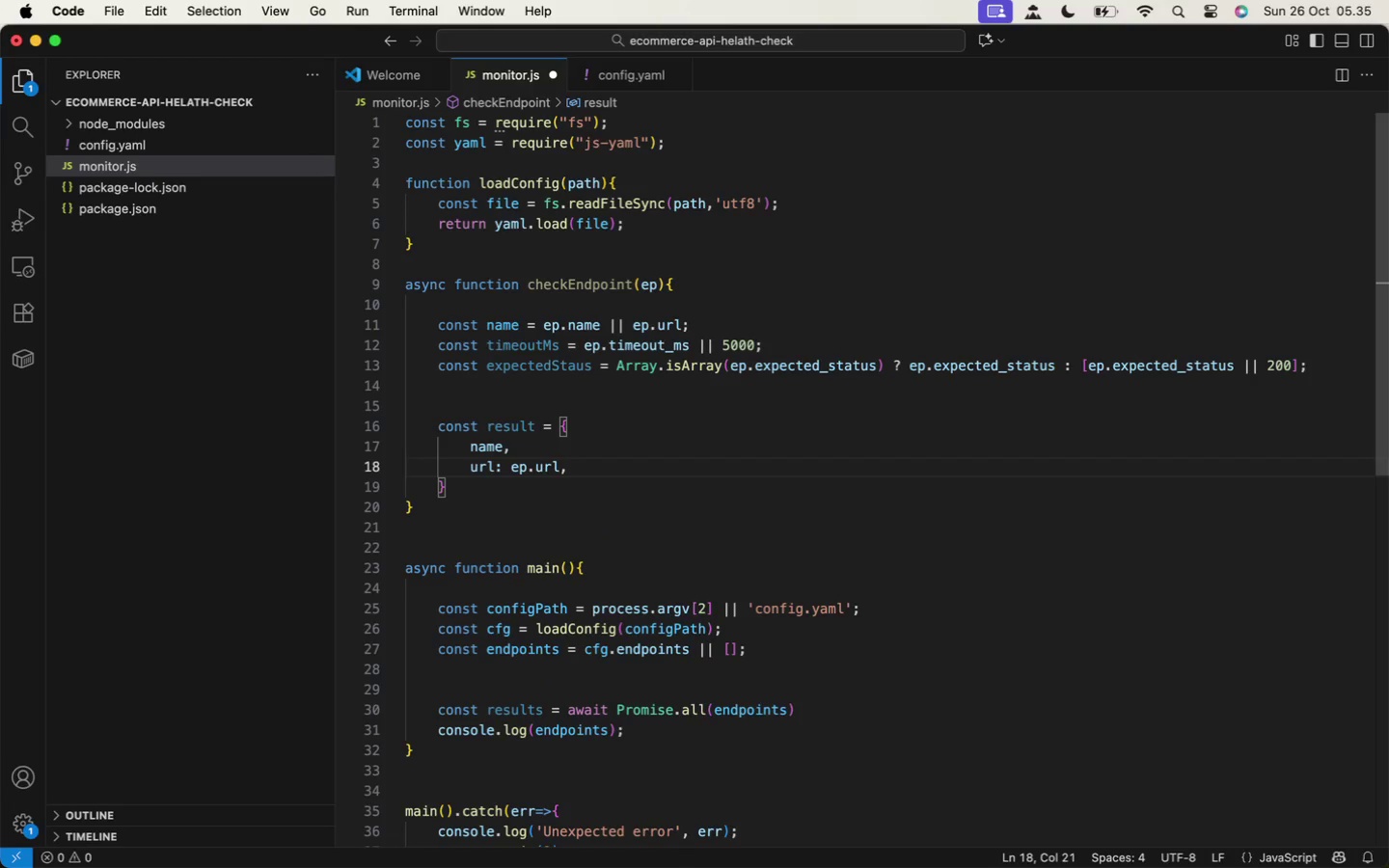 
key(Enter)
 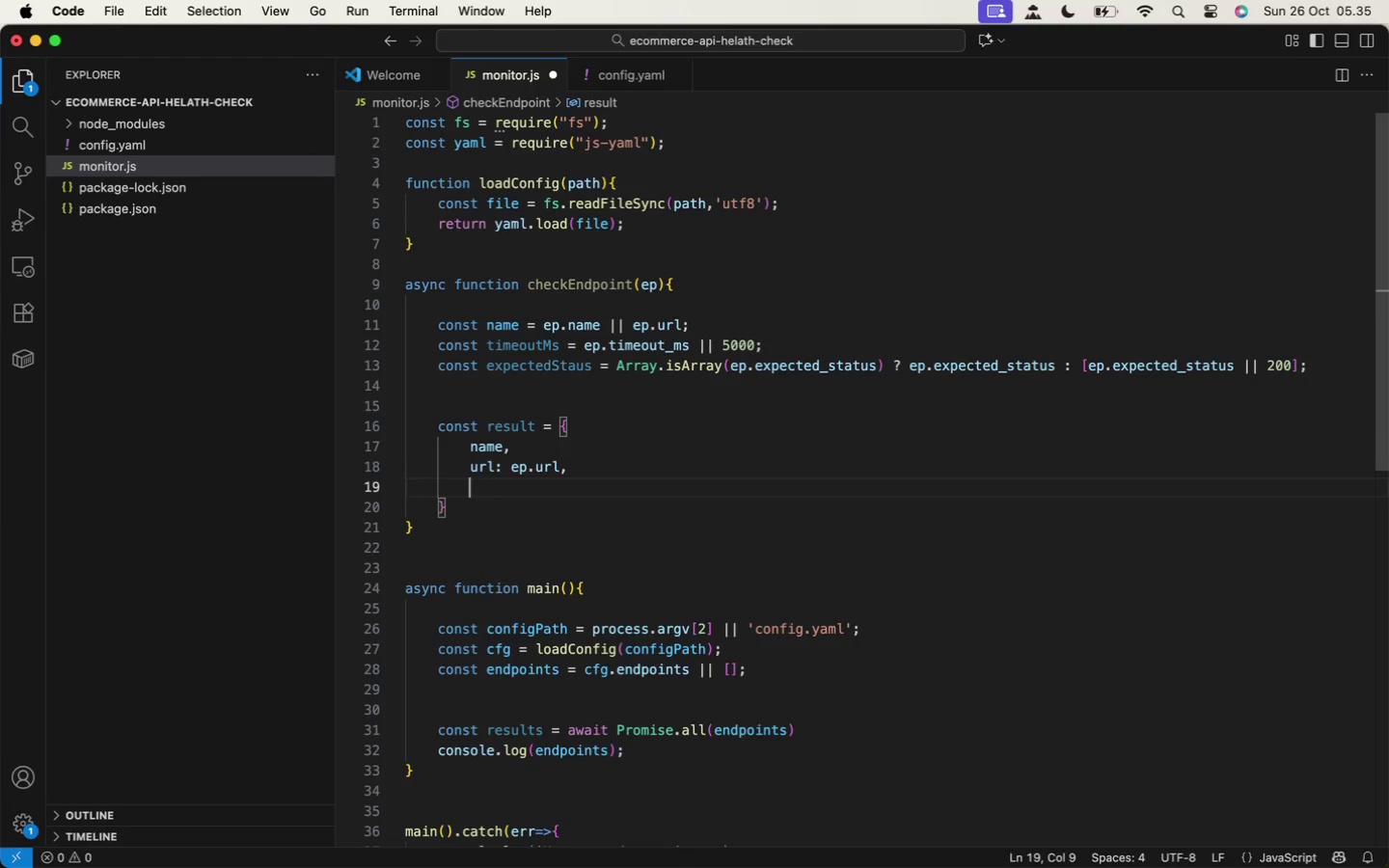 
type(ok: true,)
 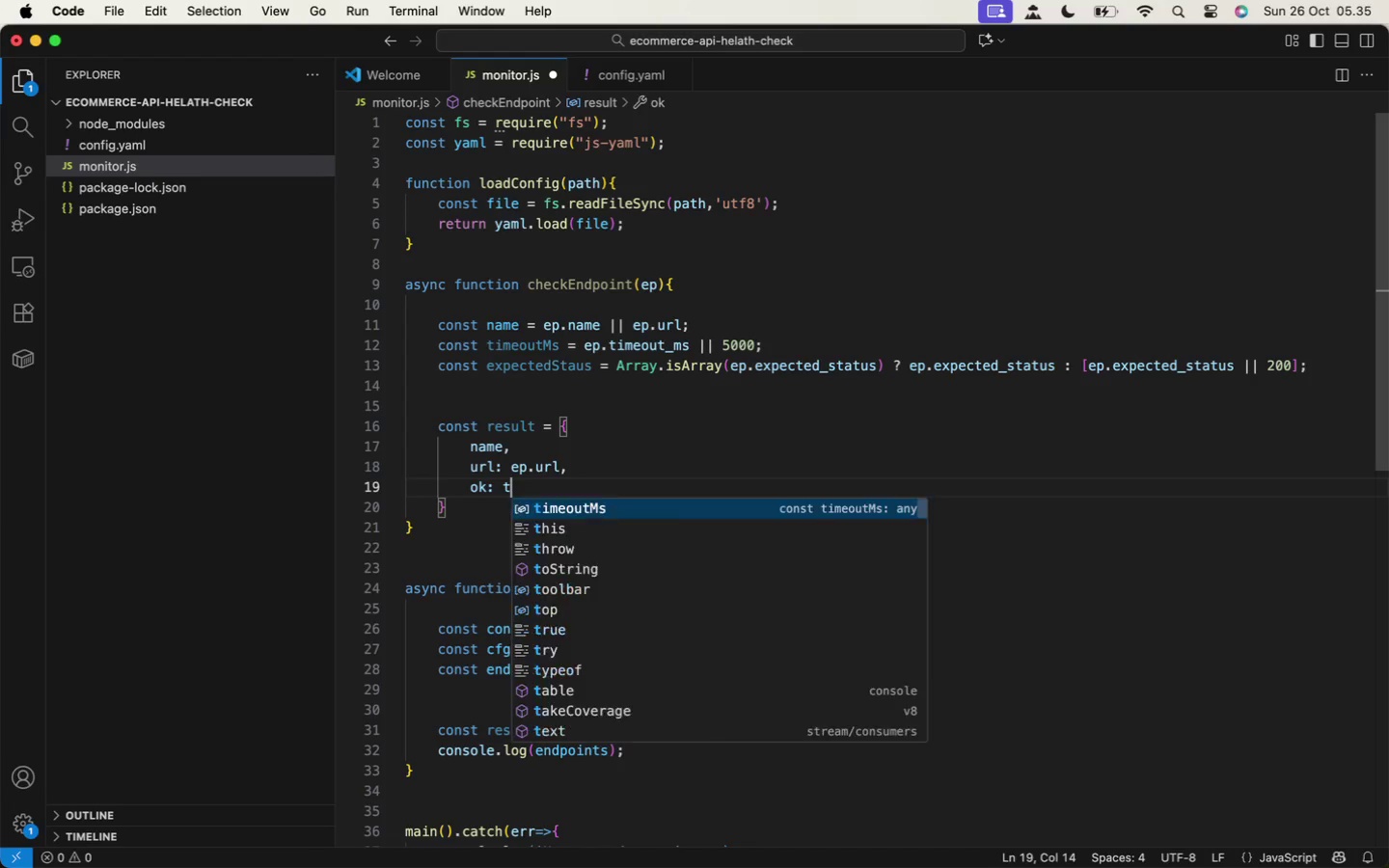 
 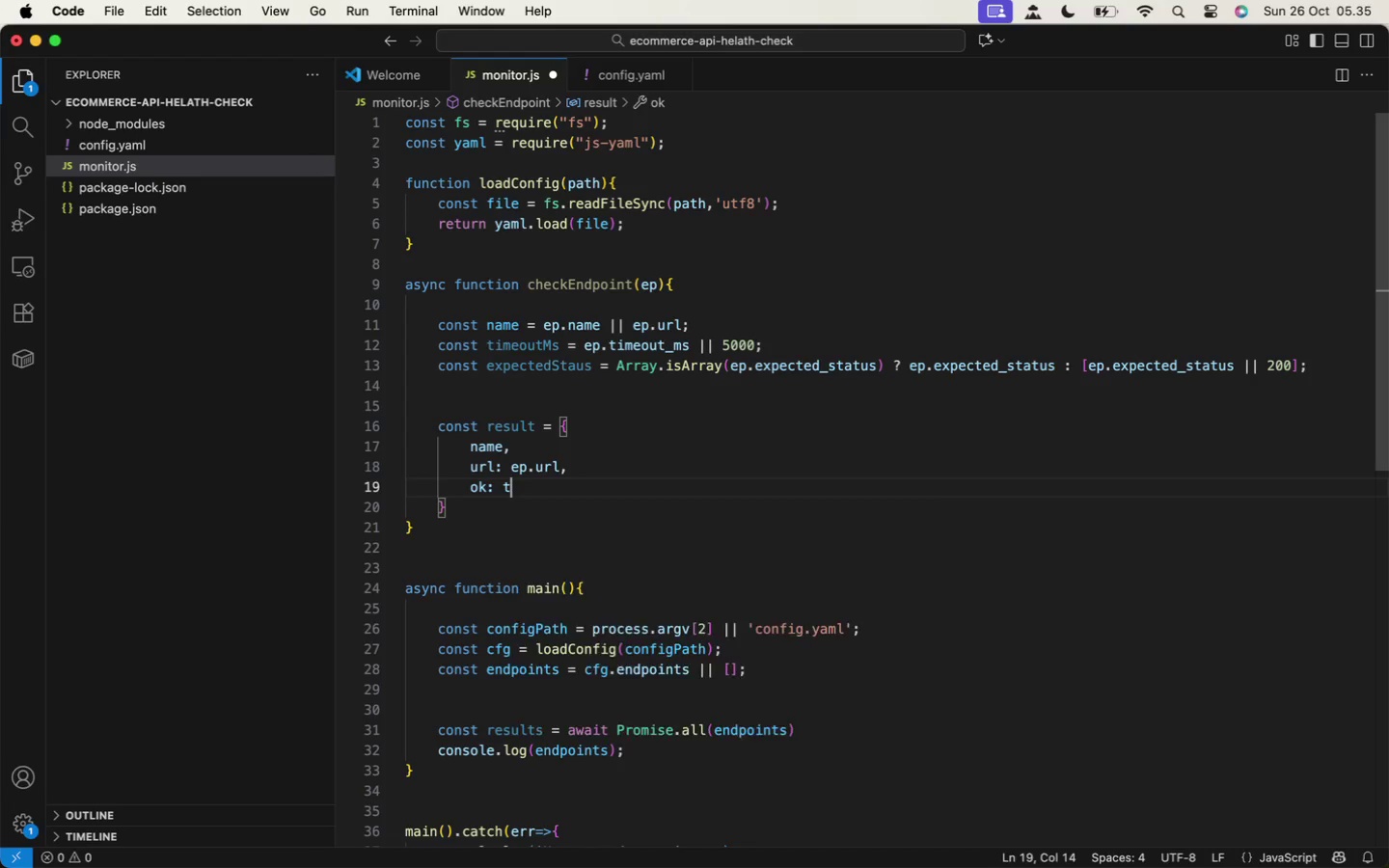 
key(Enter)
 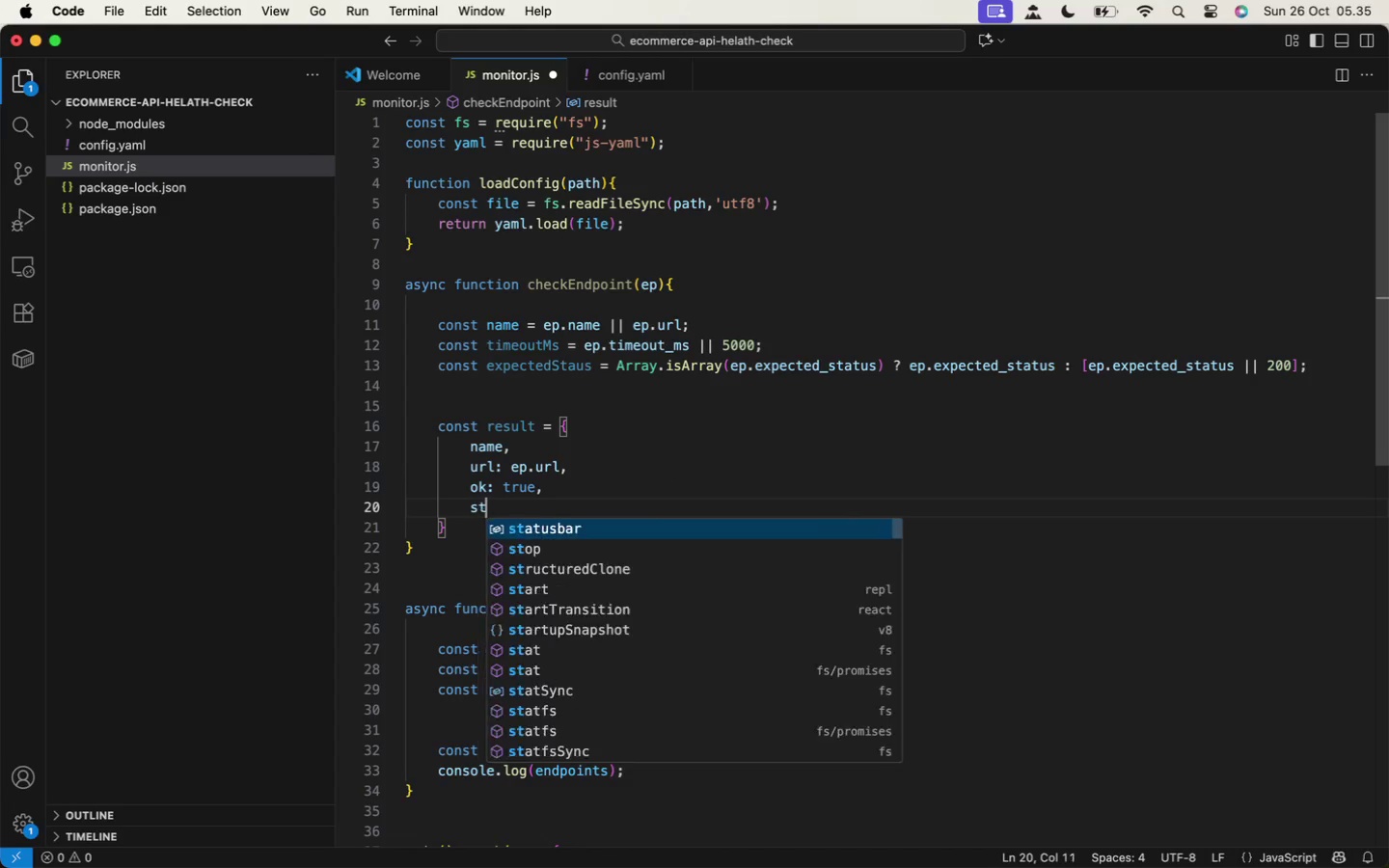 
type(statusCode: null,)
 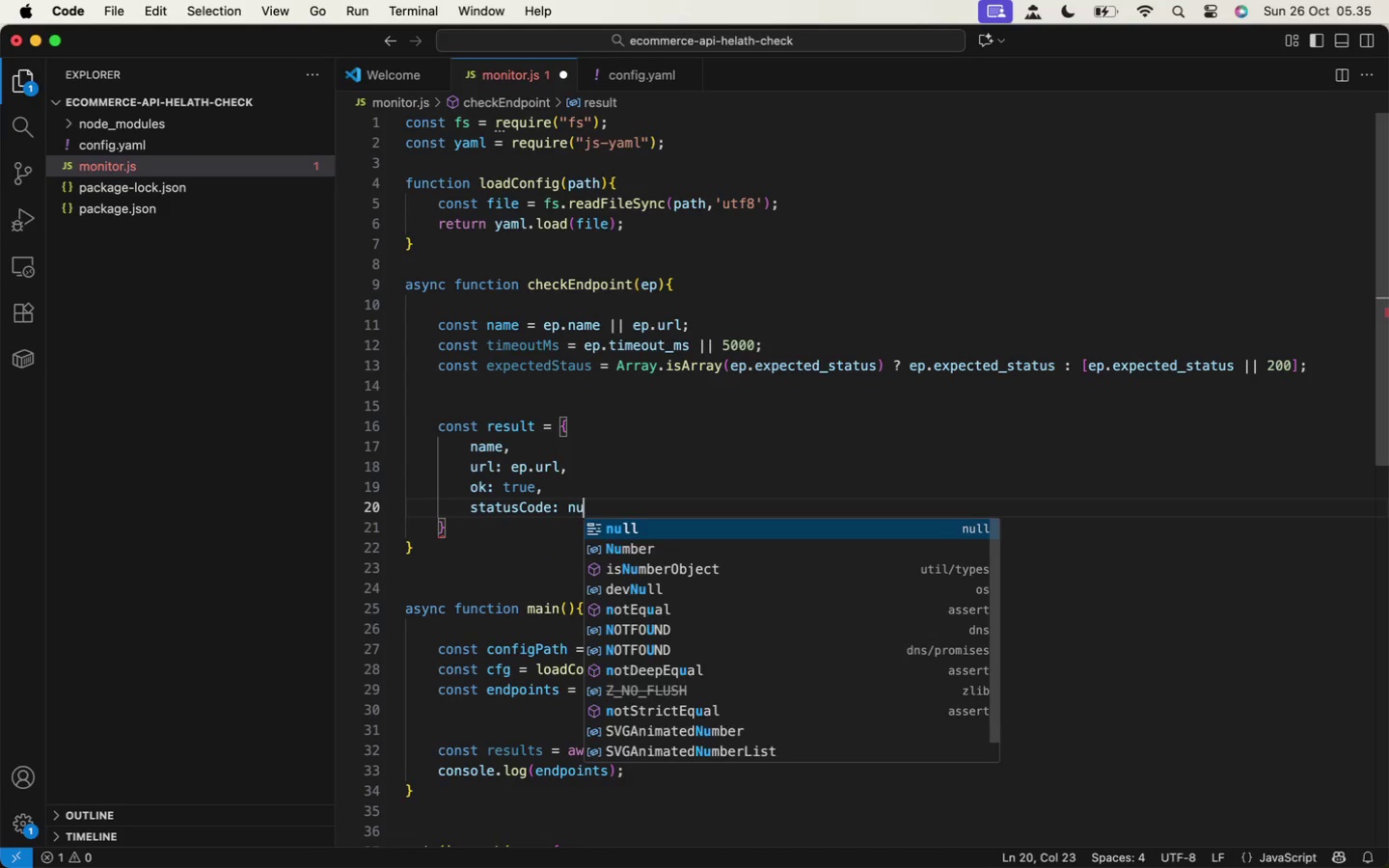 
 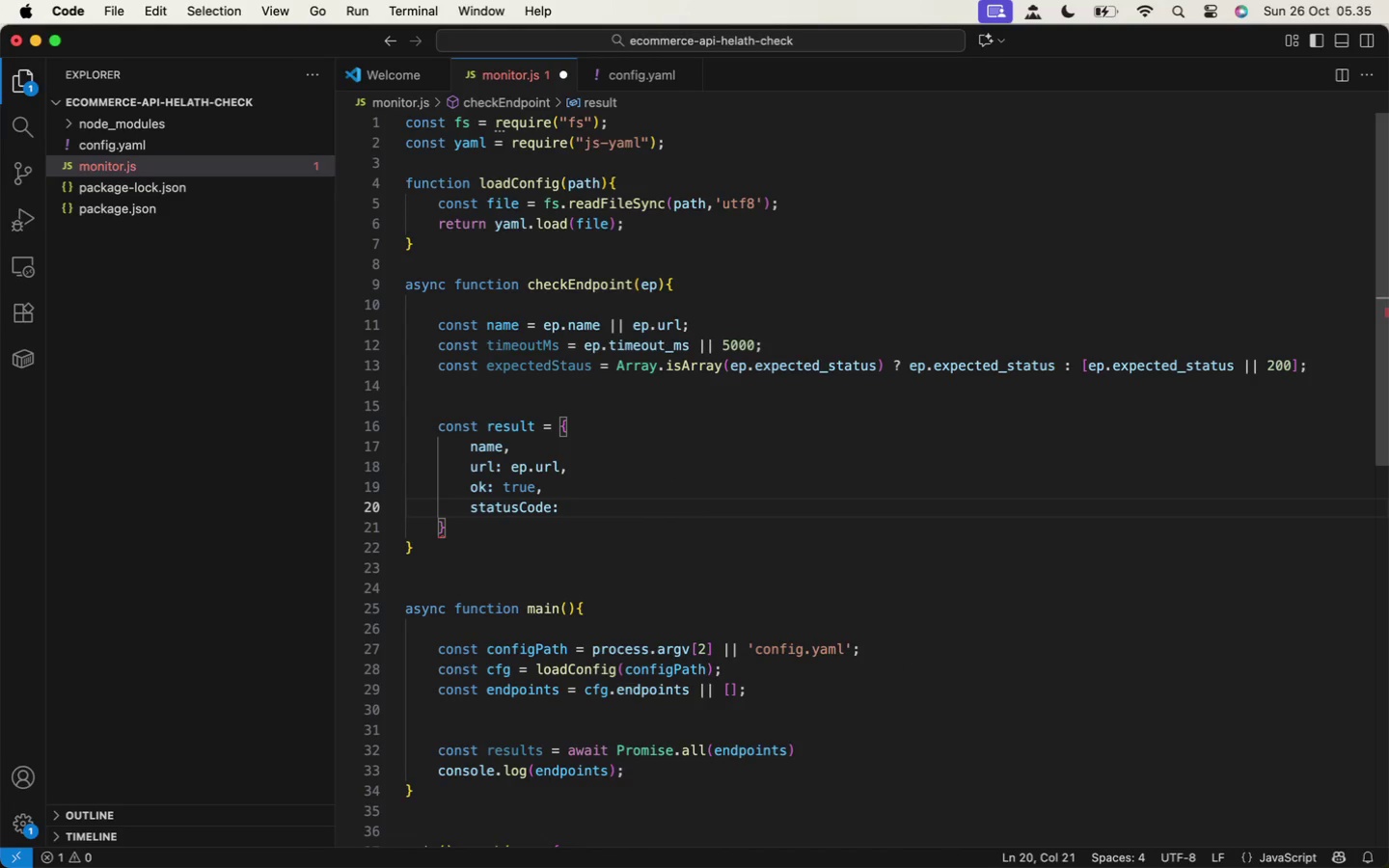 
key(Enter)
 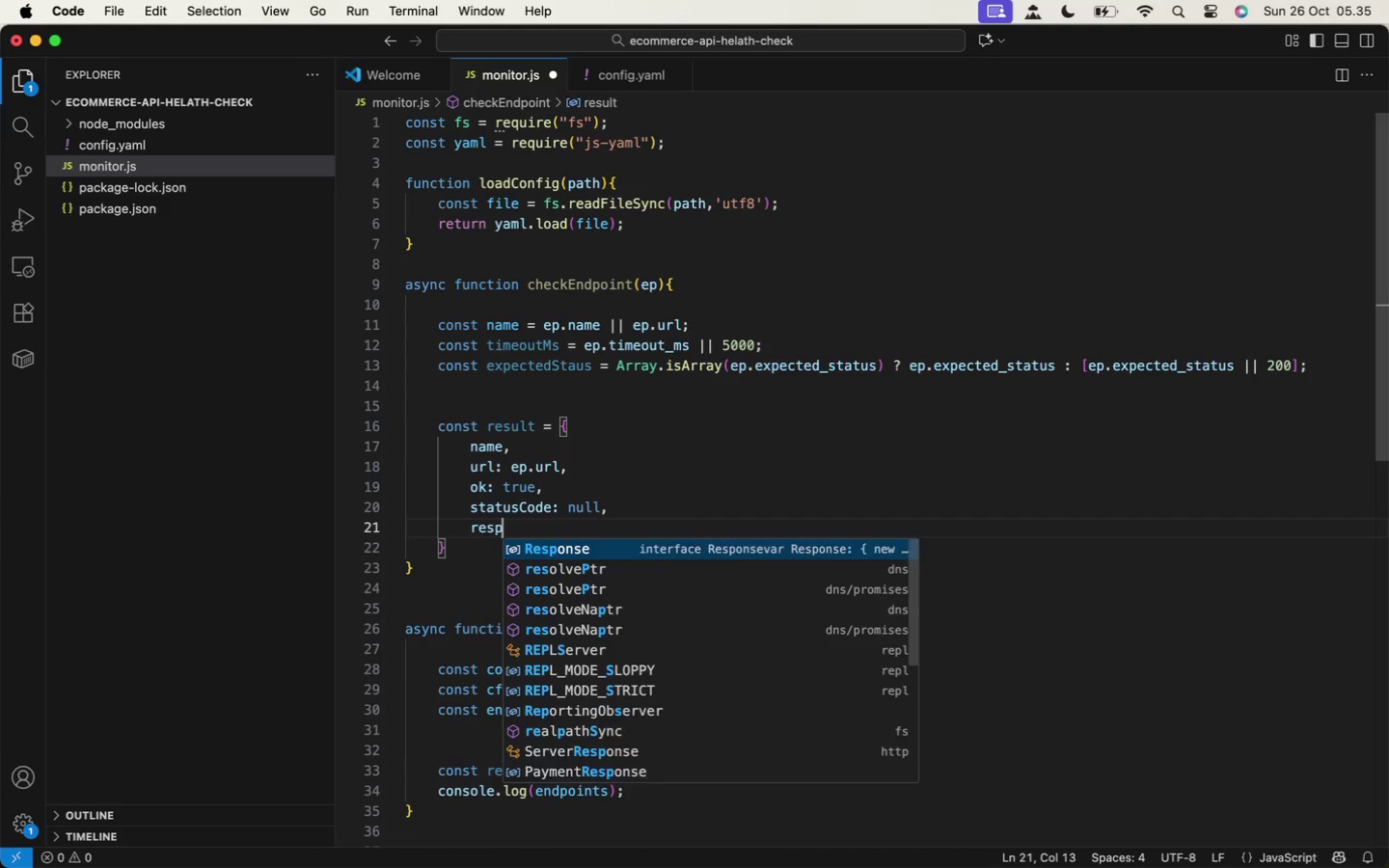 
type(responseMs: null,)
 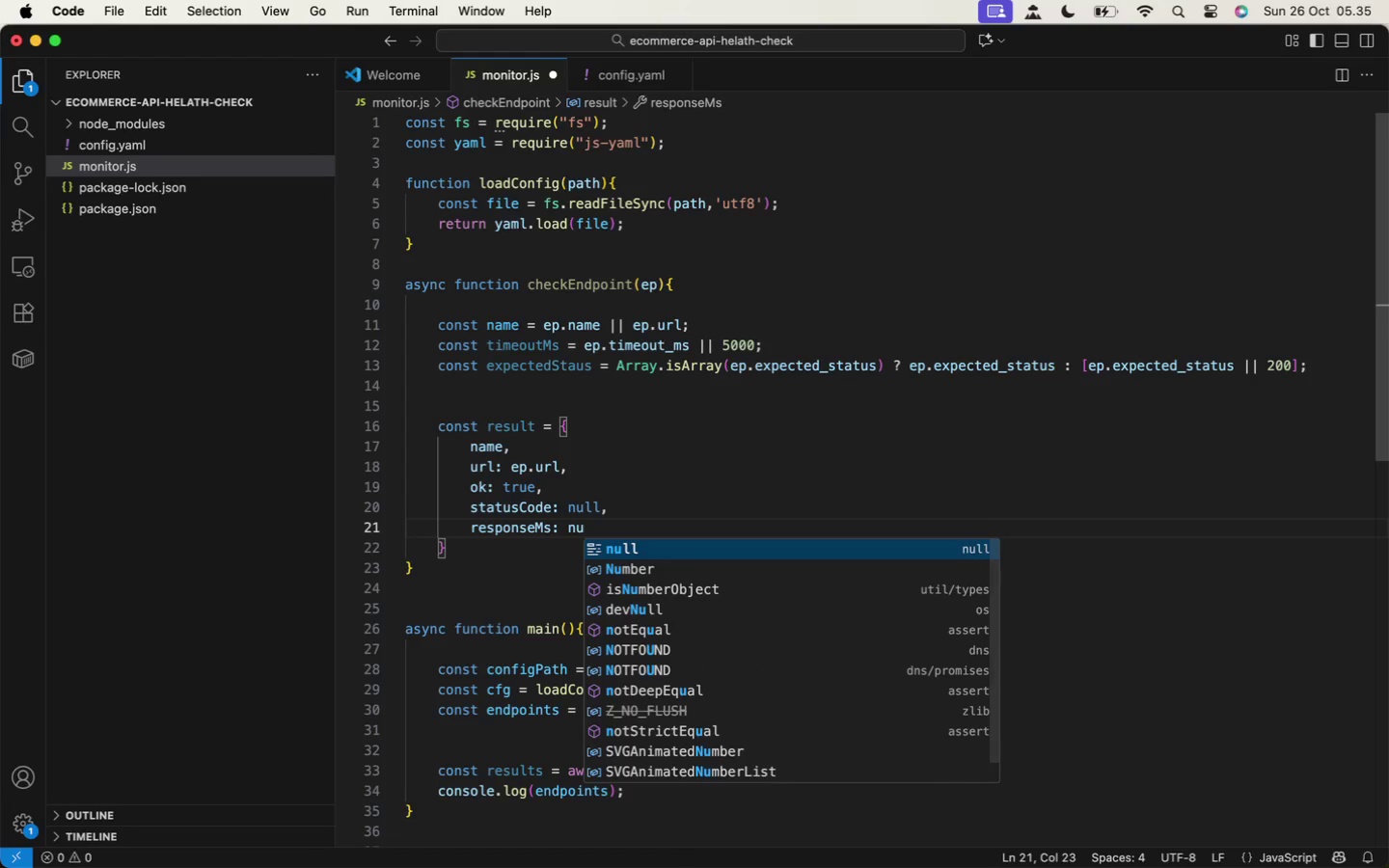 
 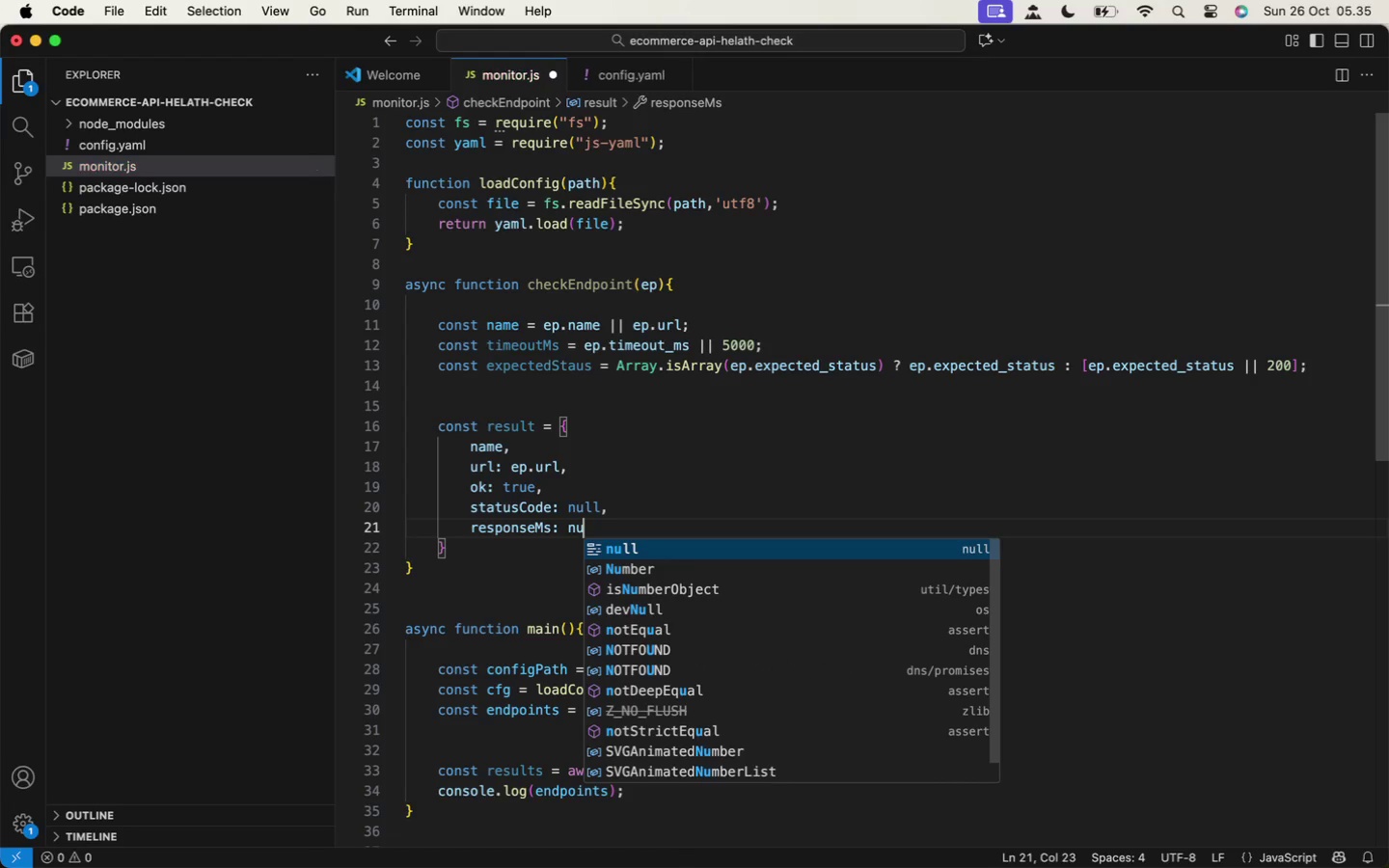 
key(Enter)
 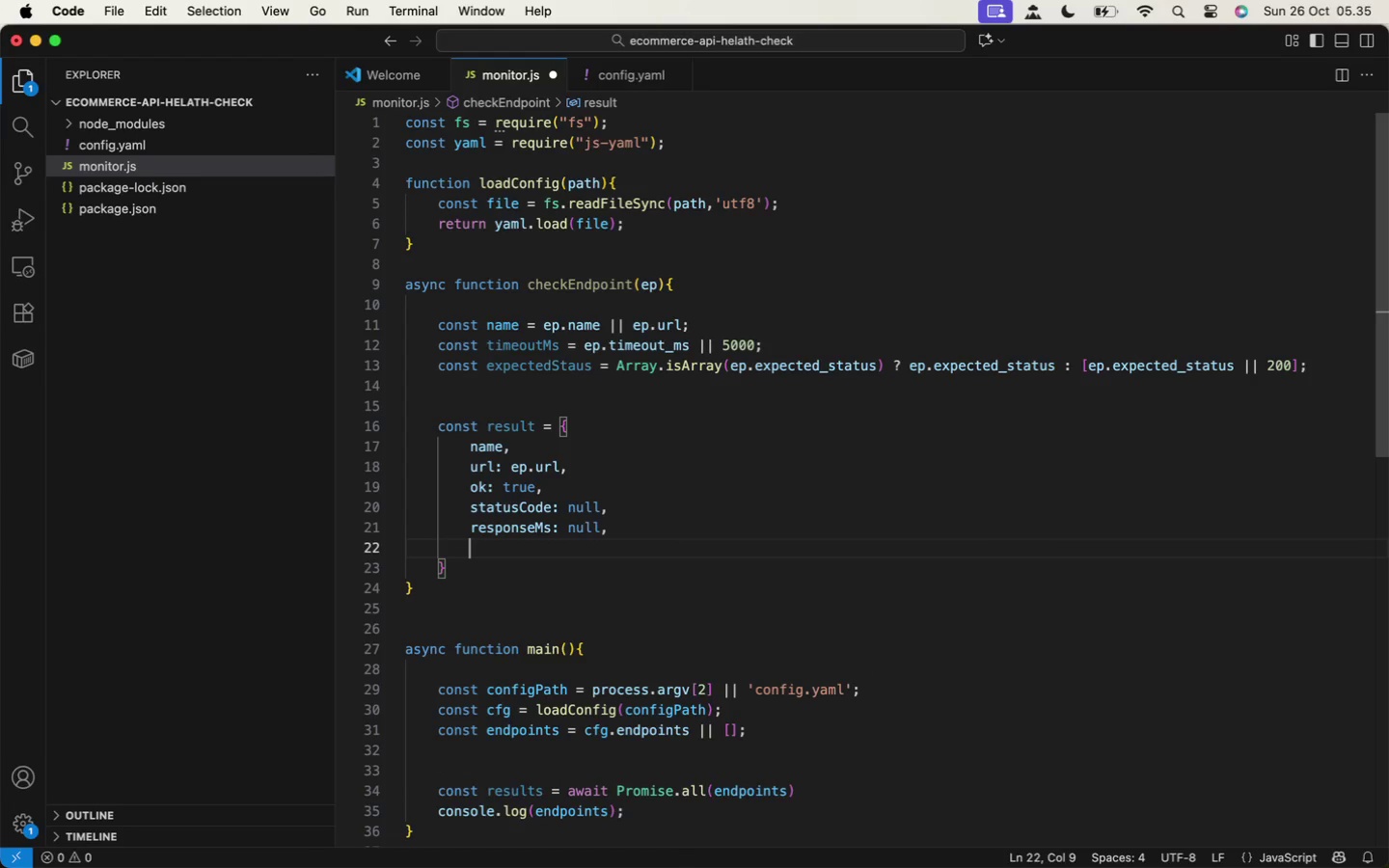 
type(error: null,)
 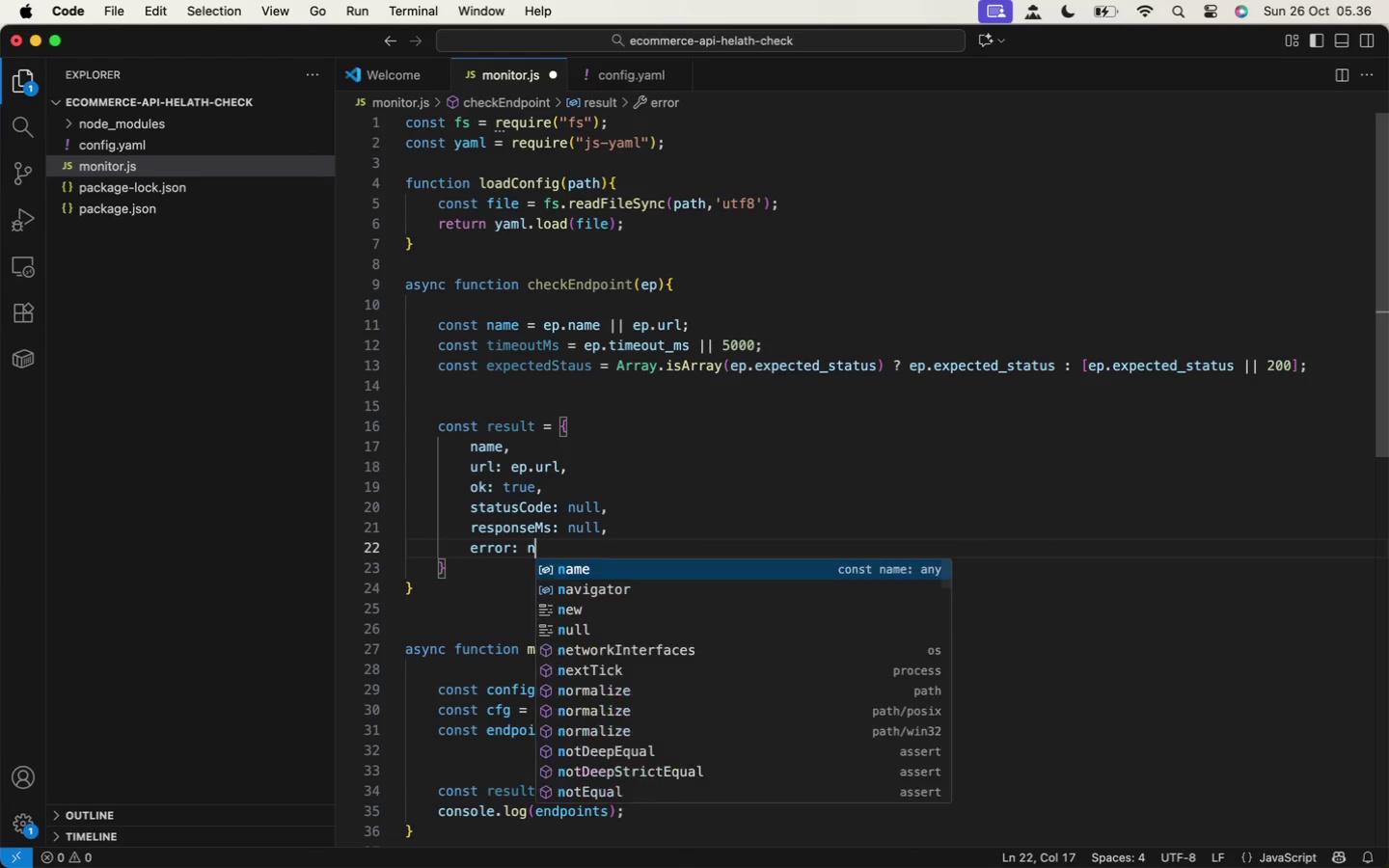 
 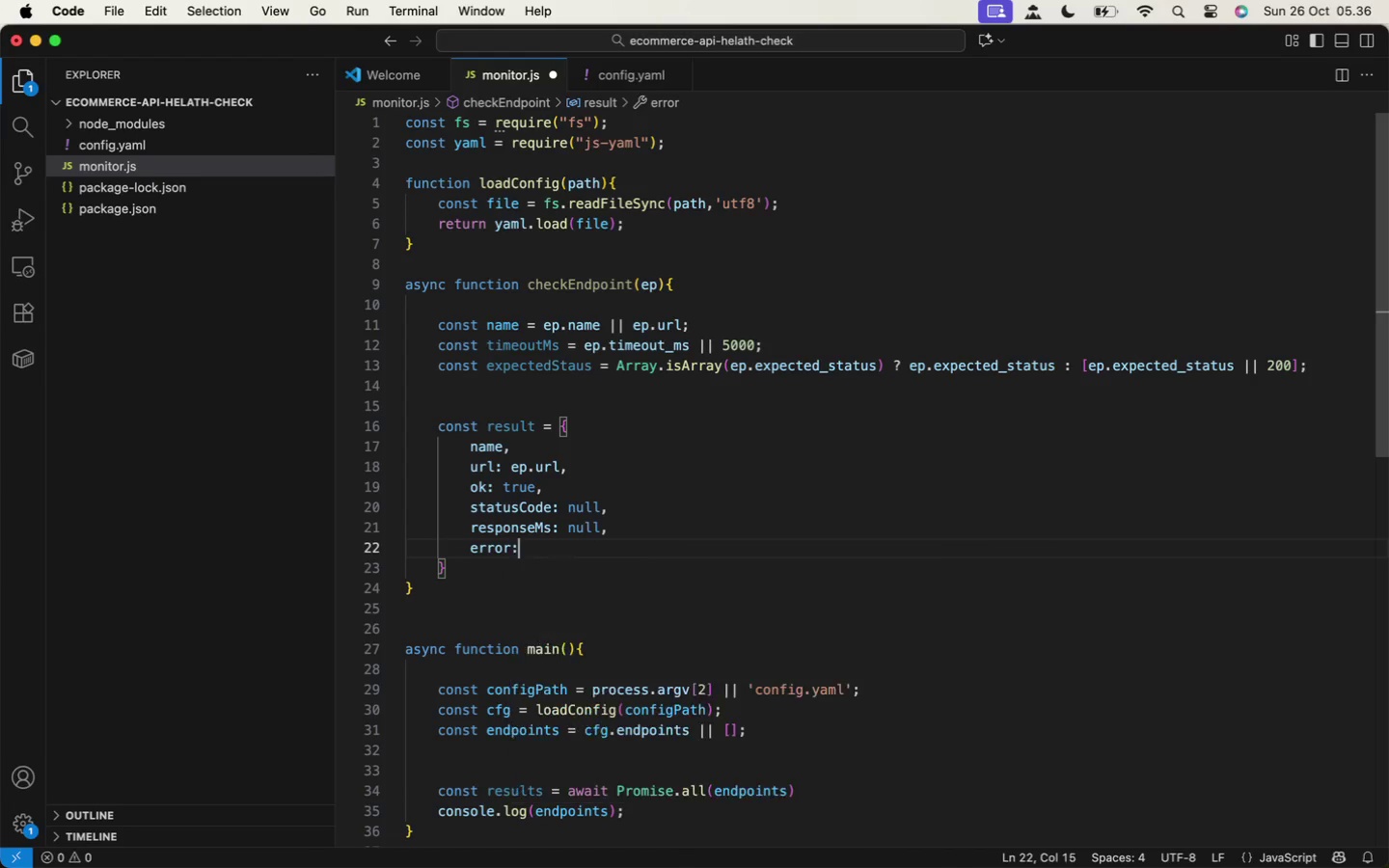 
key(Enter)
 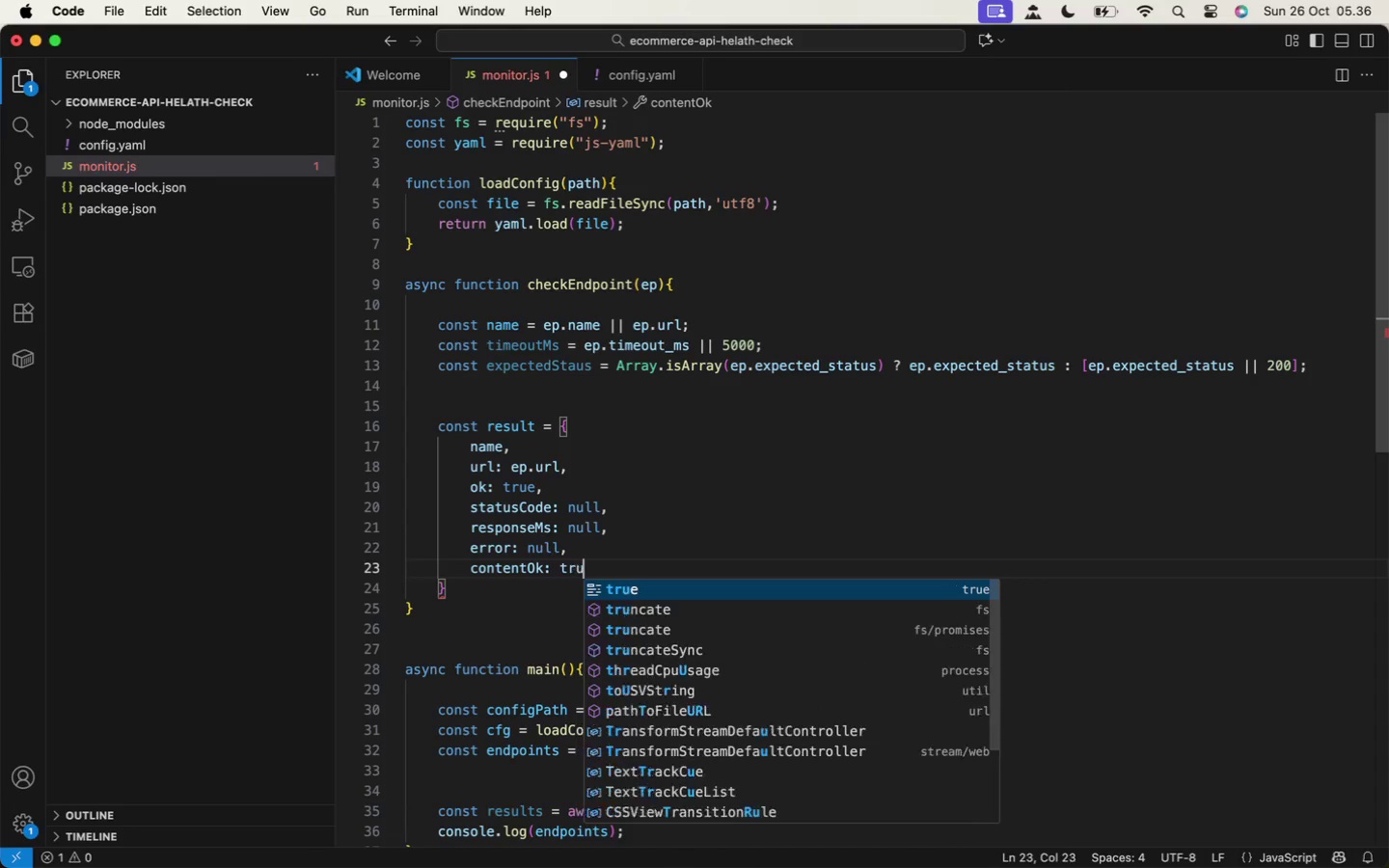 
type(contentOk: true,)
 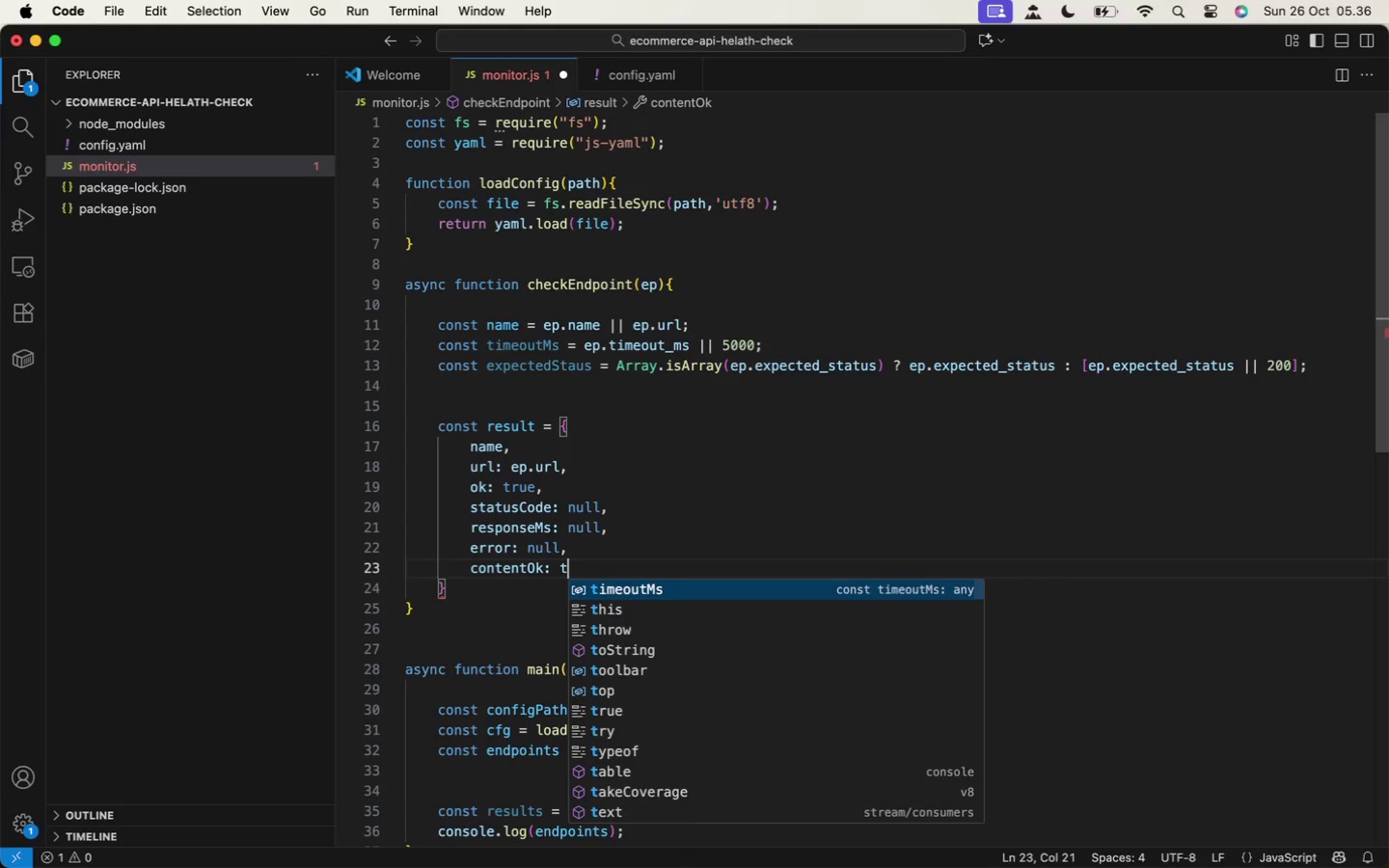 
scroll: coordinate [552, 513], scroll_direction: down, amount: 3.0
 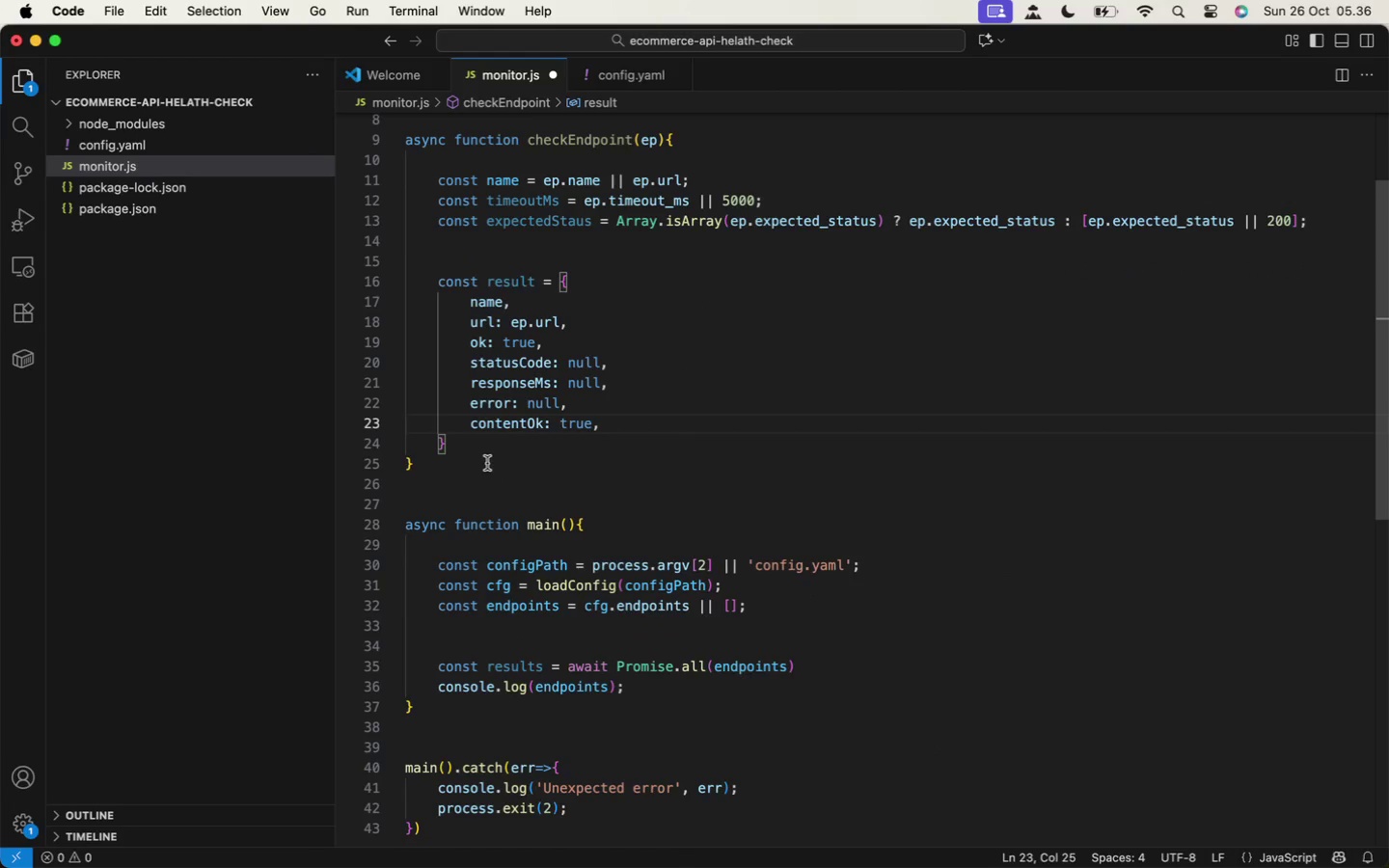 
double_click([468, 442])
 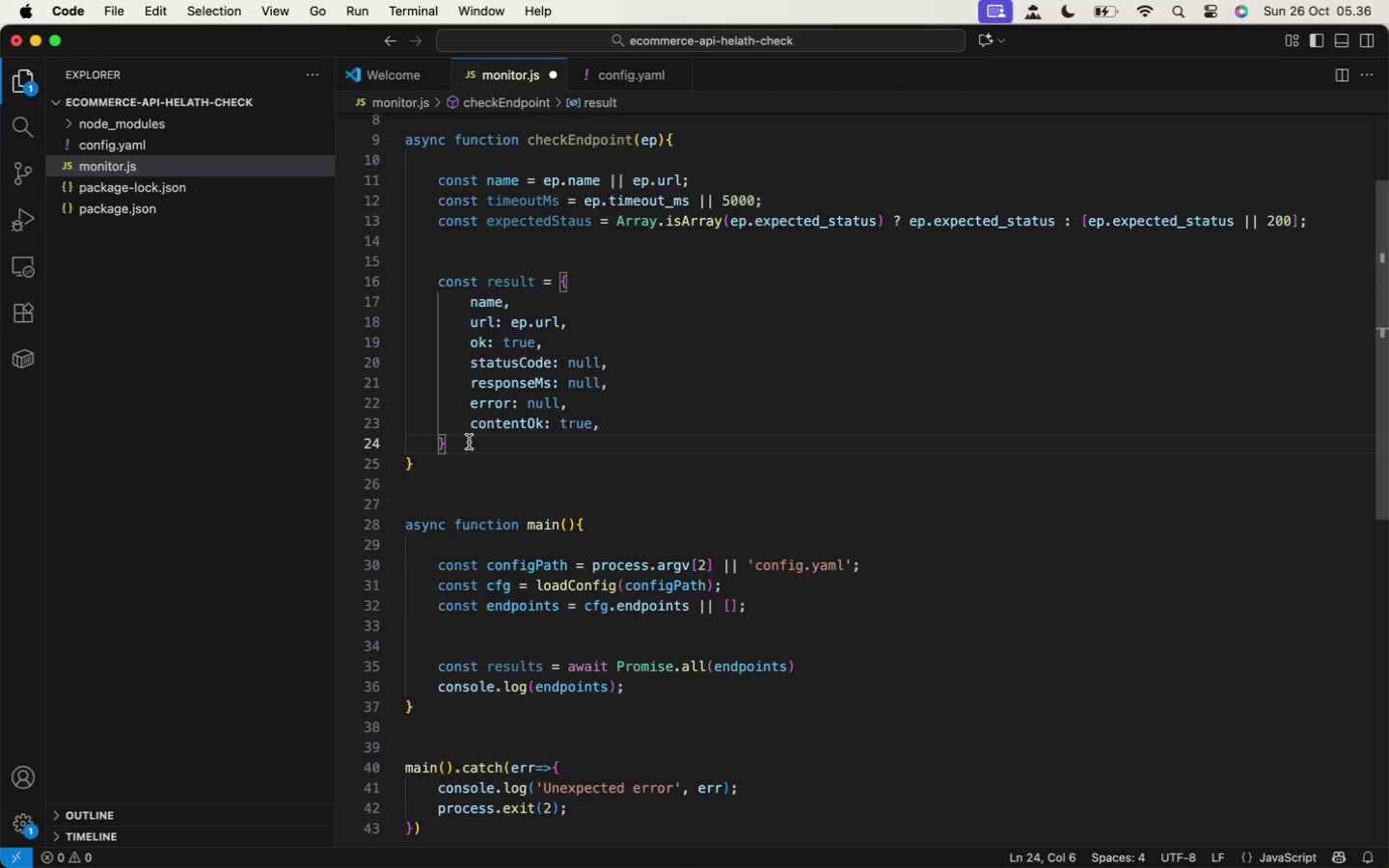 
key(Enter)
 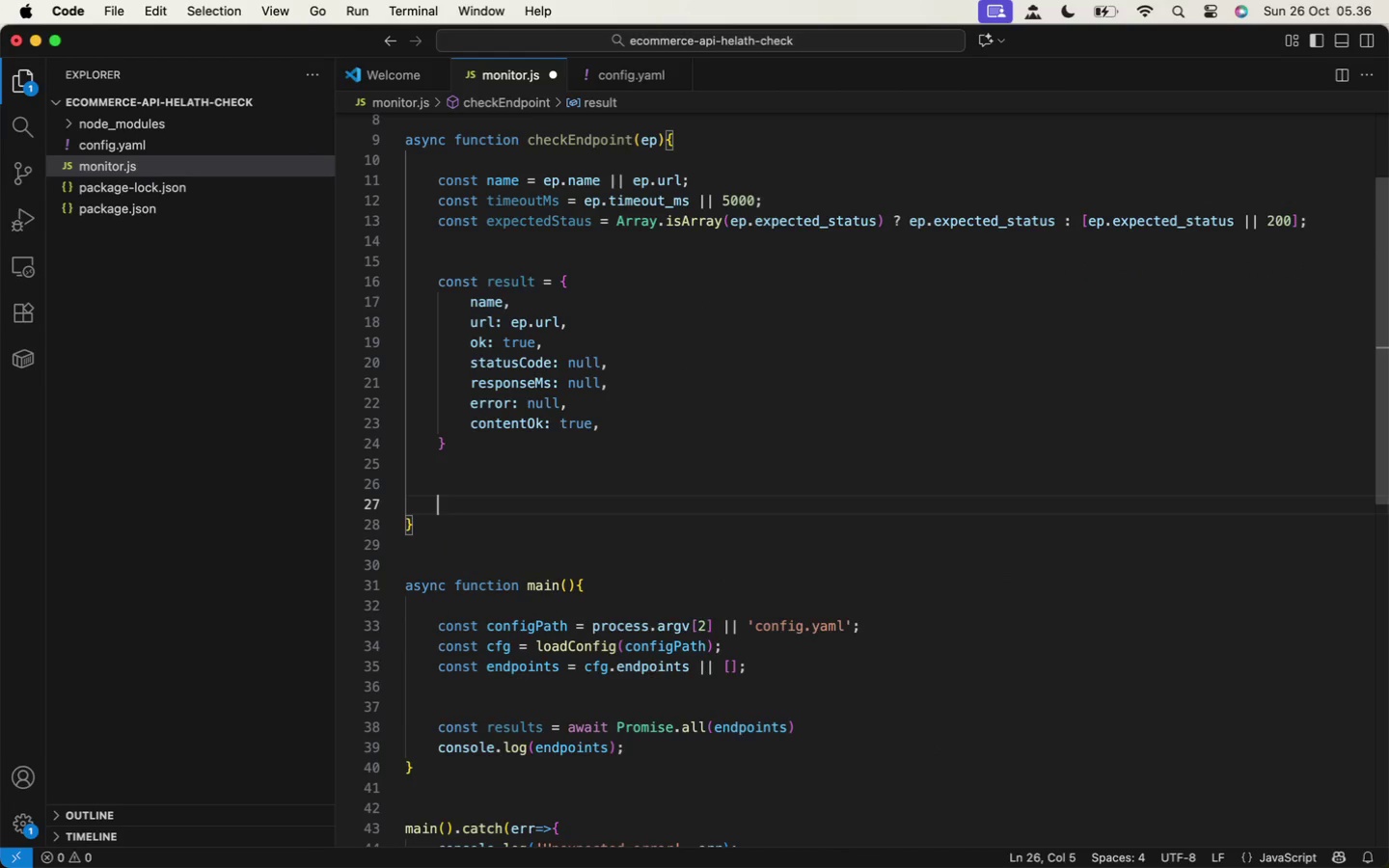 
key(Enter)
 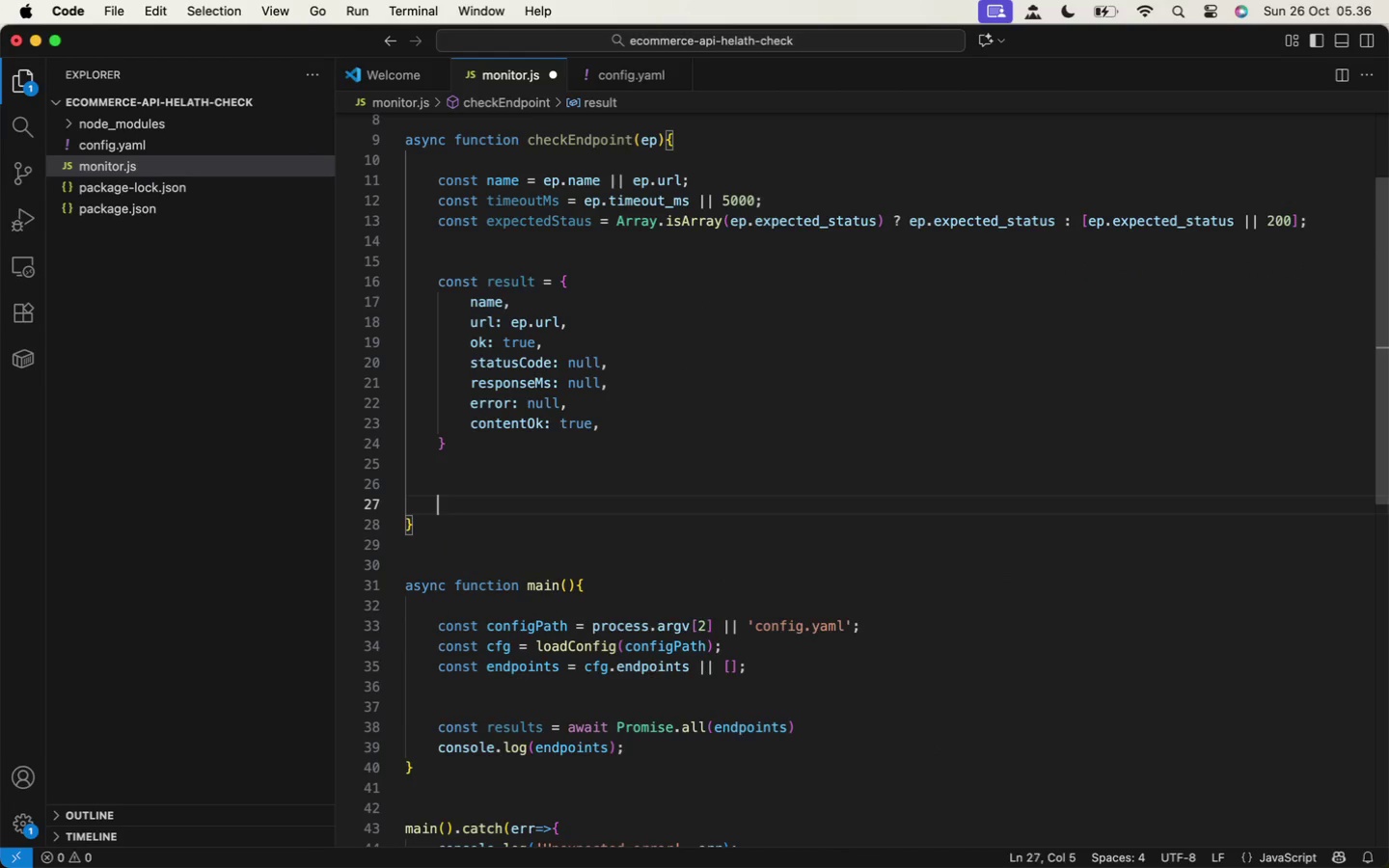 
key(Enter)
 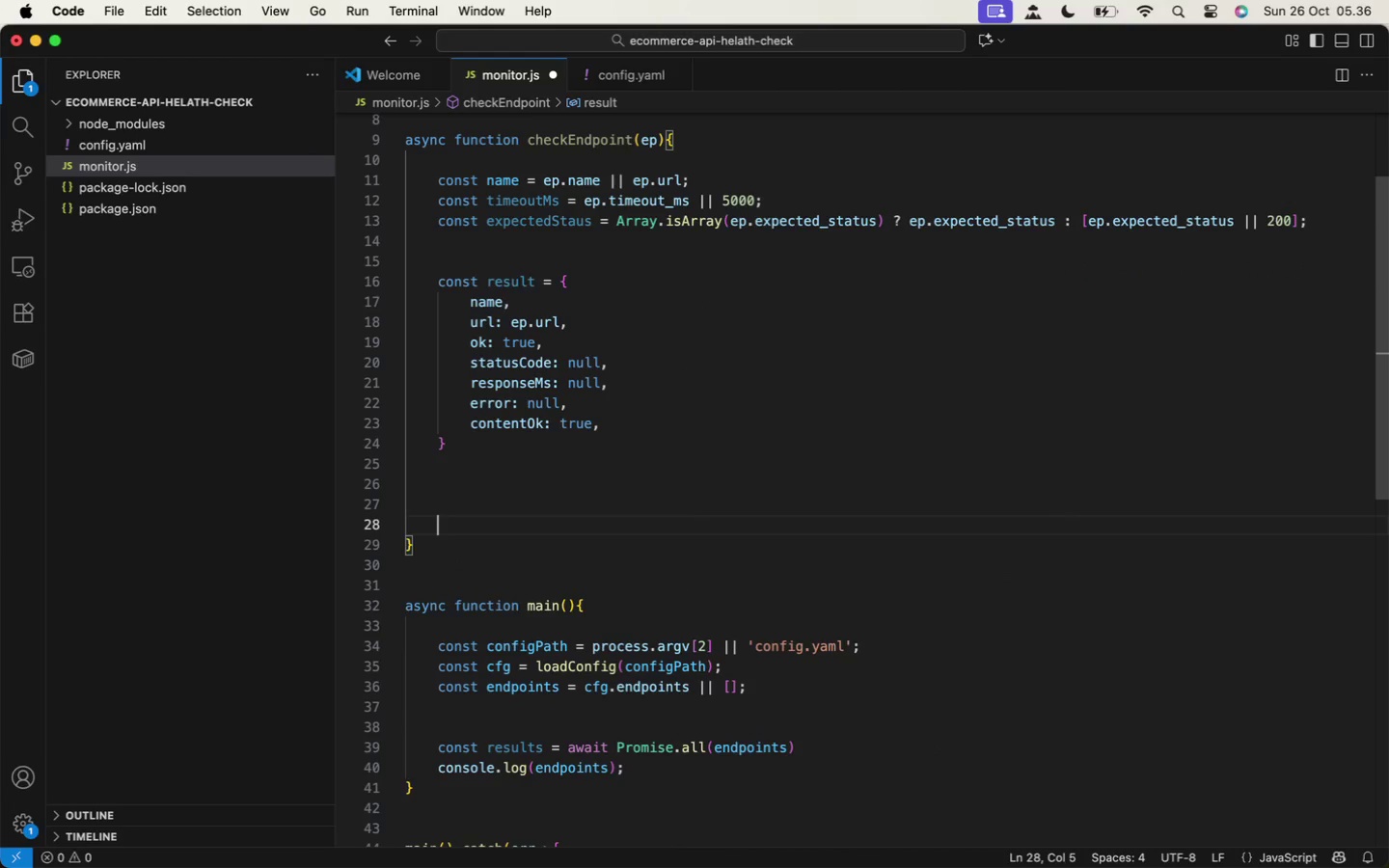 
key(Enter)
 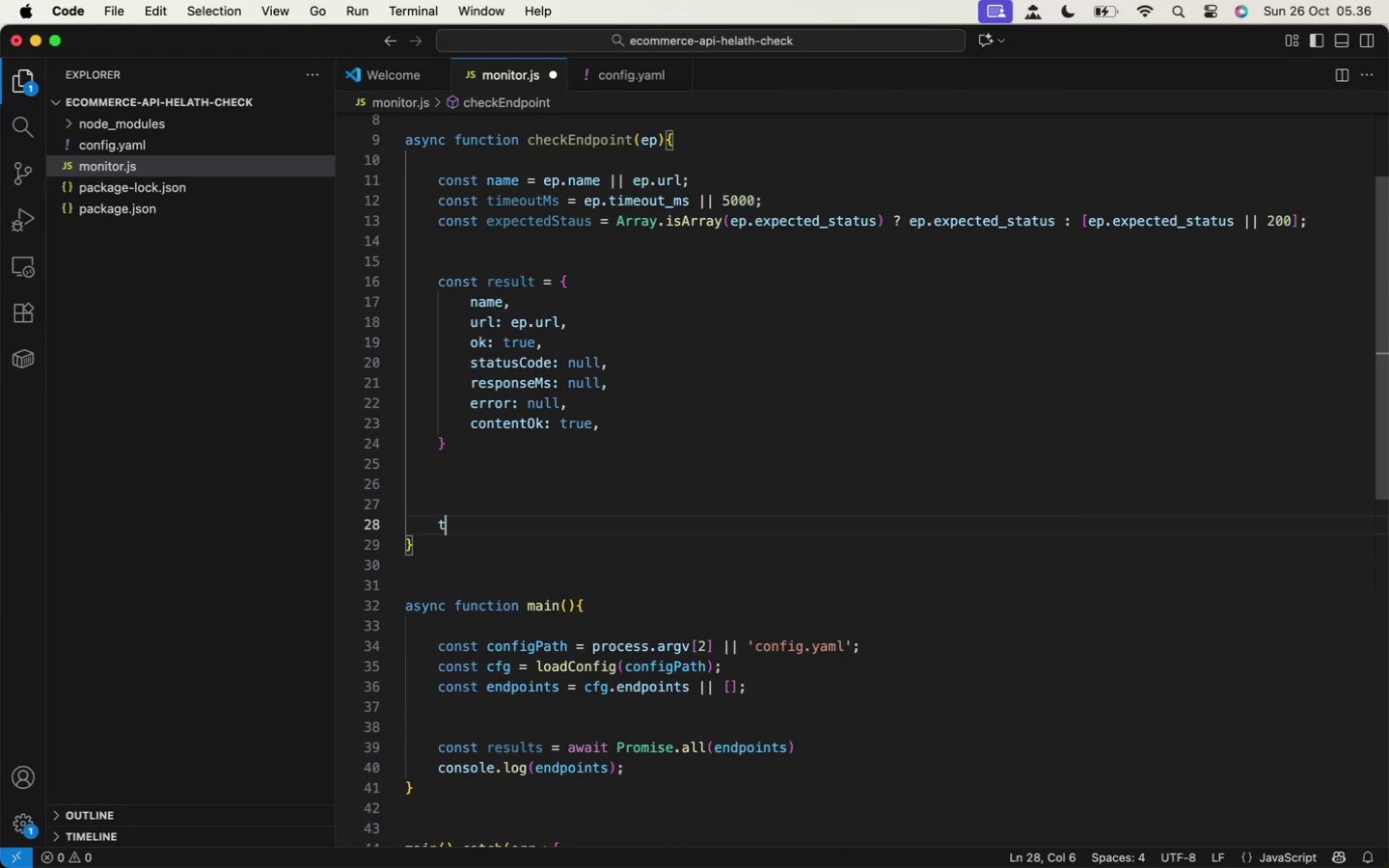 
type(try{)
 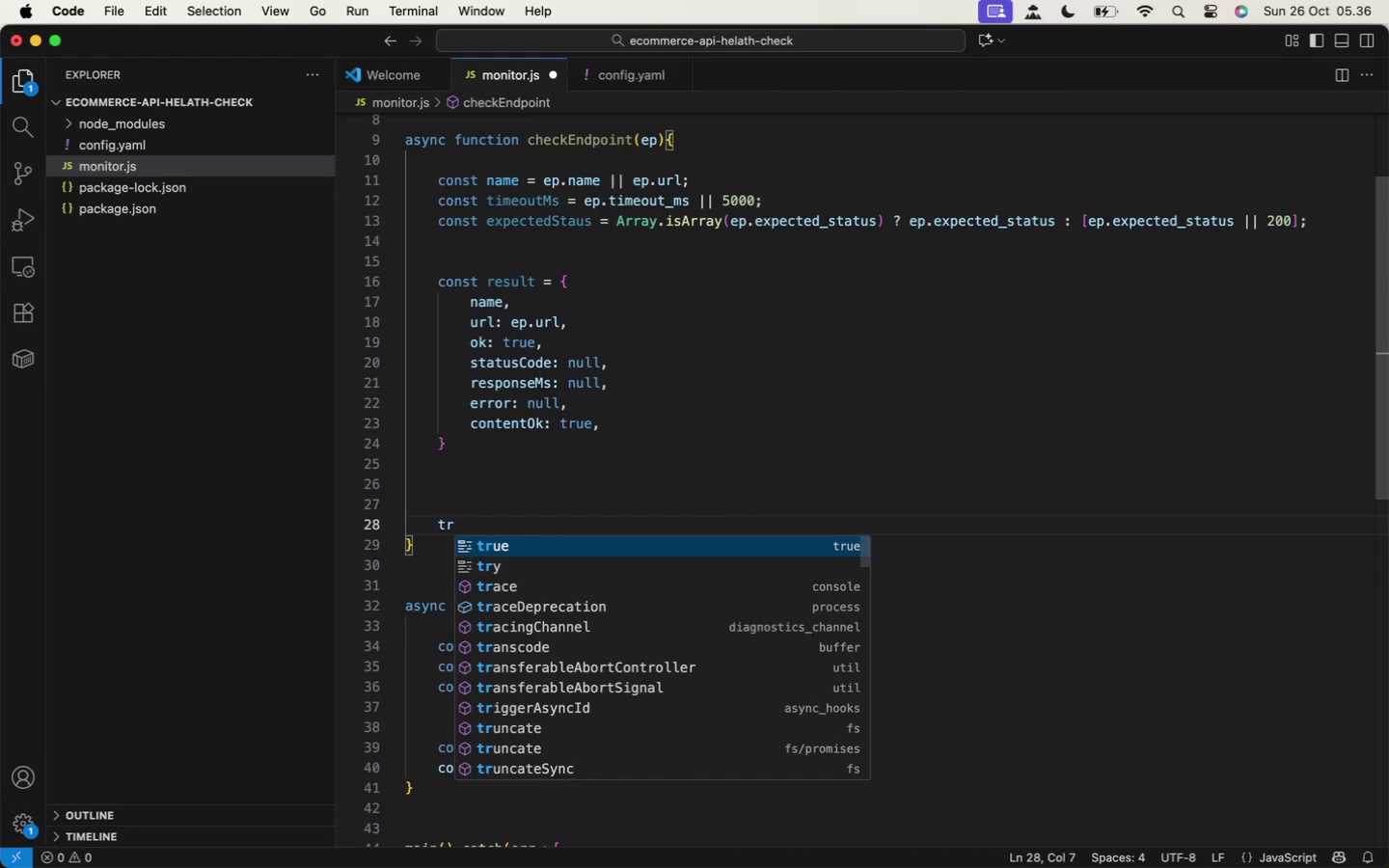 
 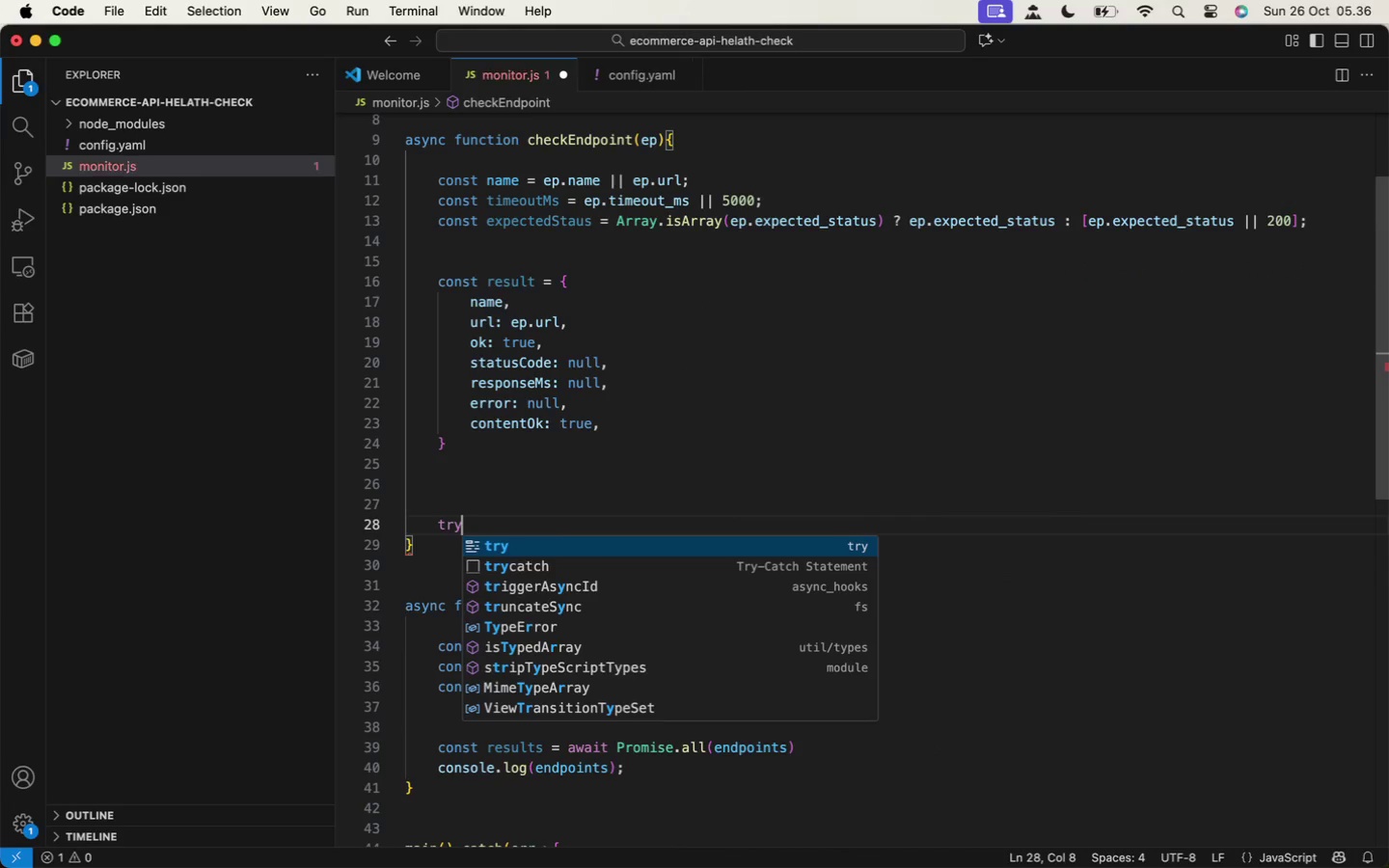 
key(Enter)
 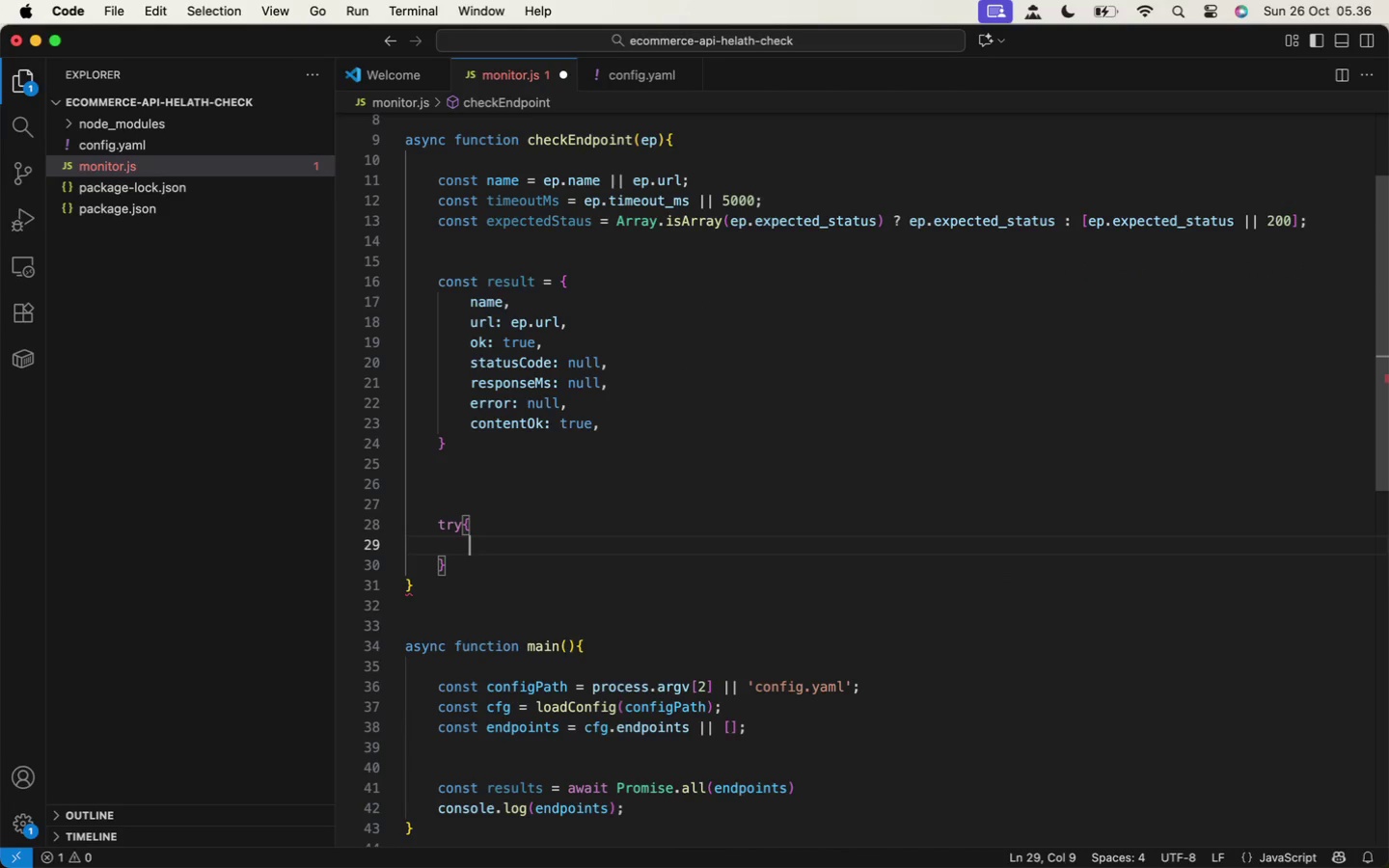 
key(Enter)
 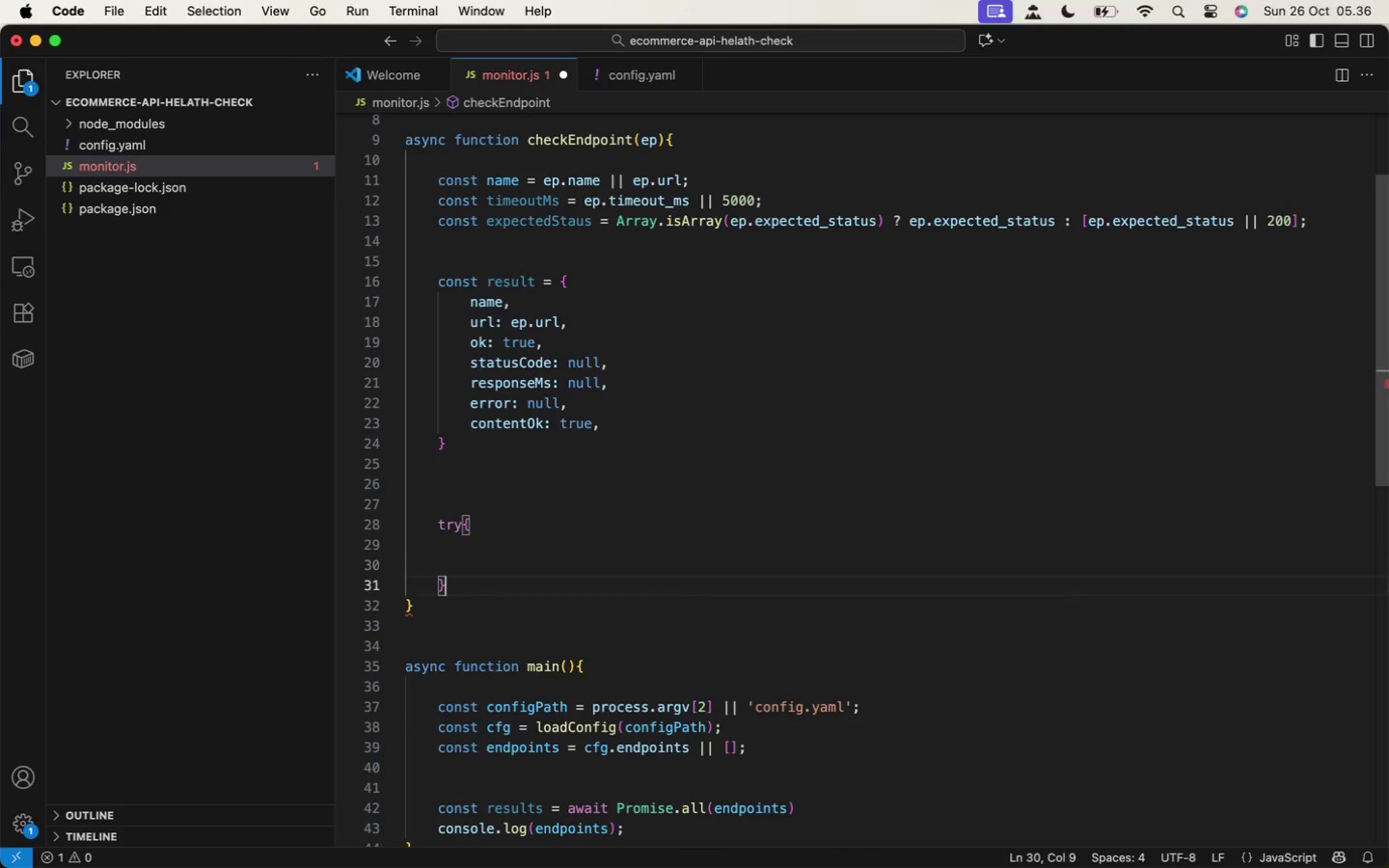 
key(ArrowDown)
 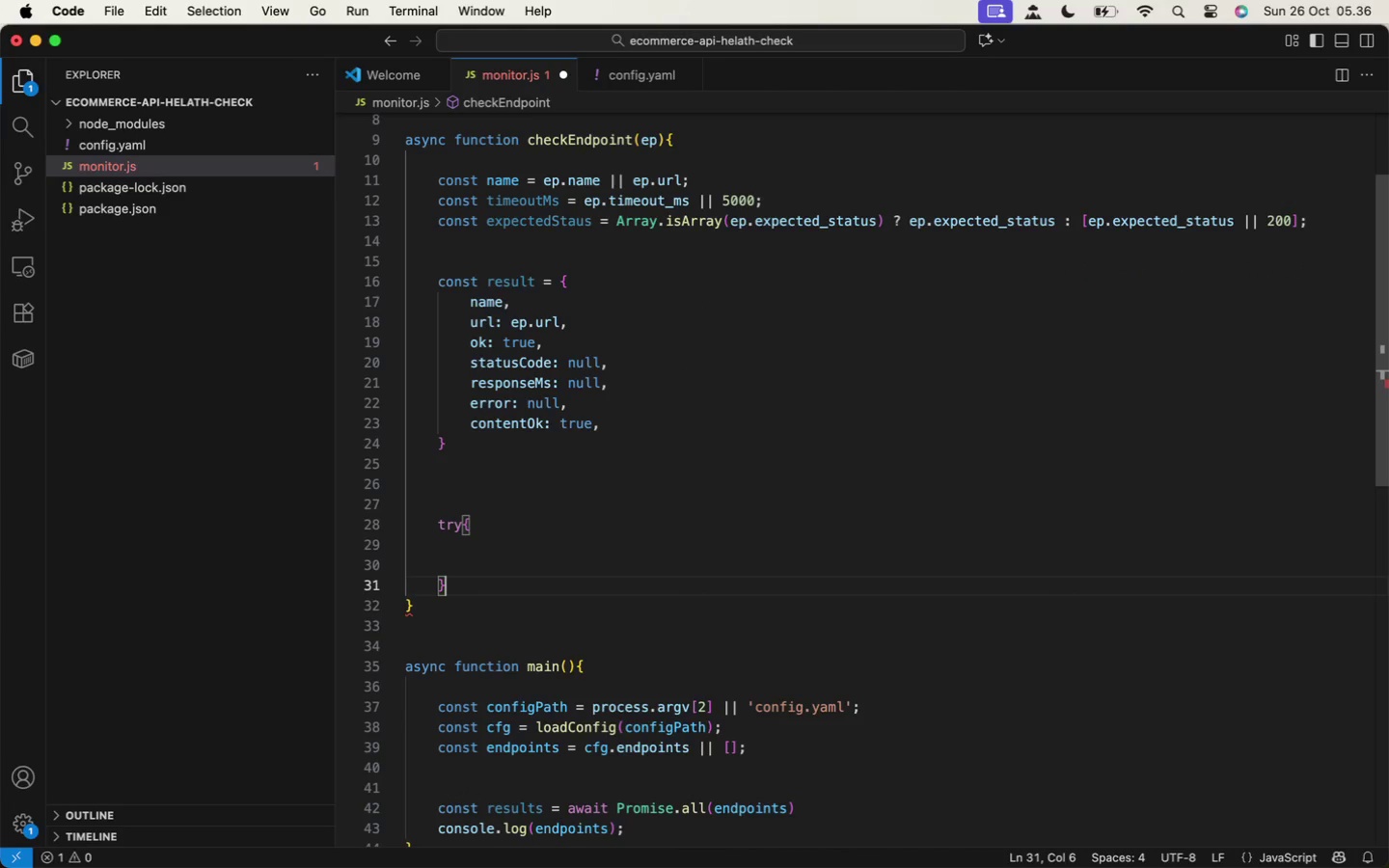 
type(catch(e)
 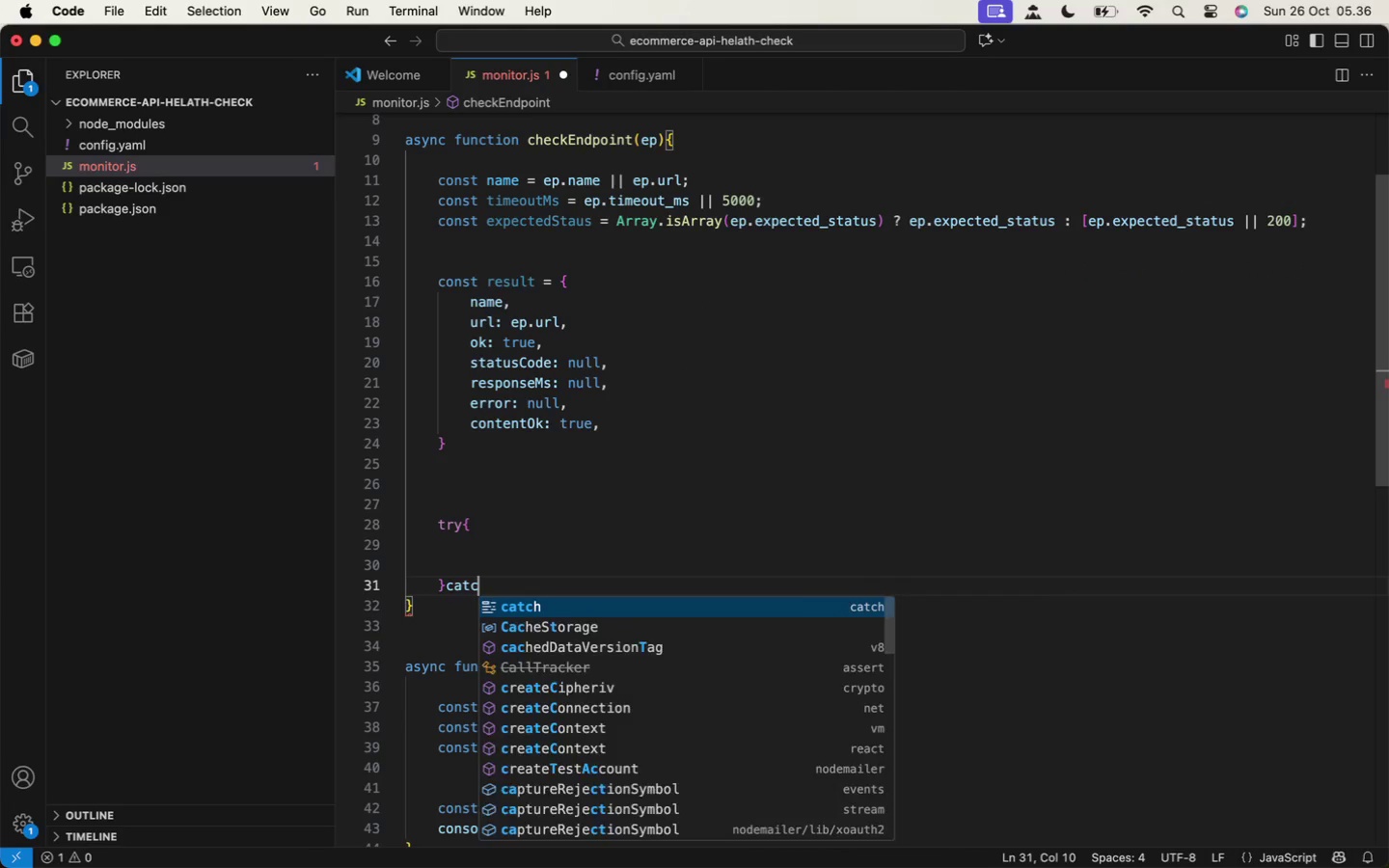 
 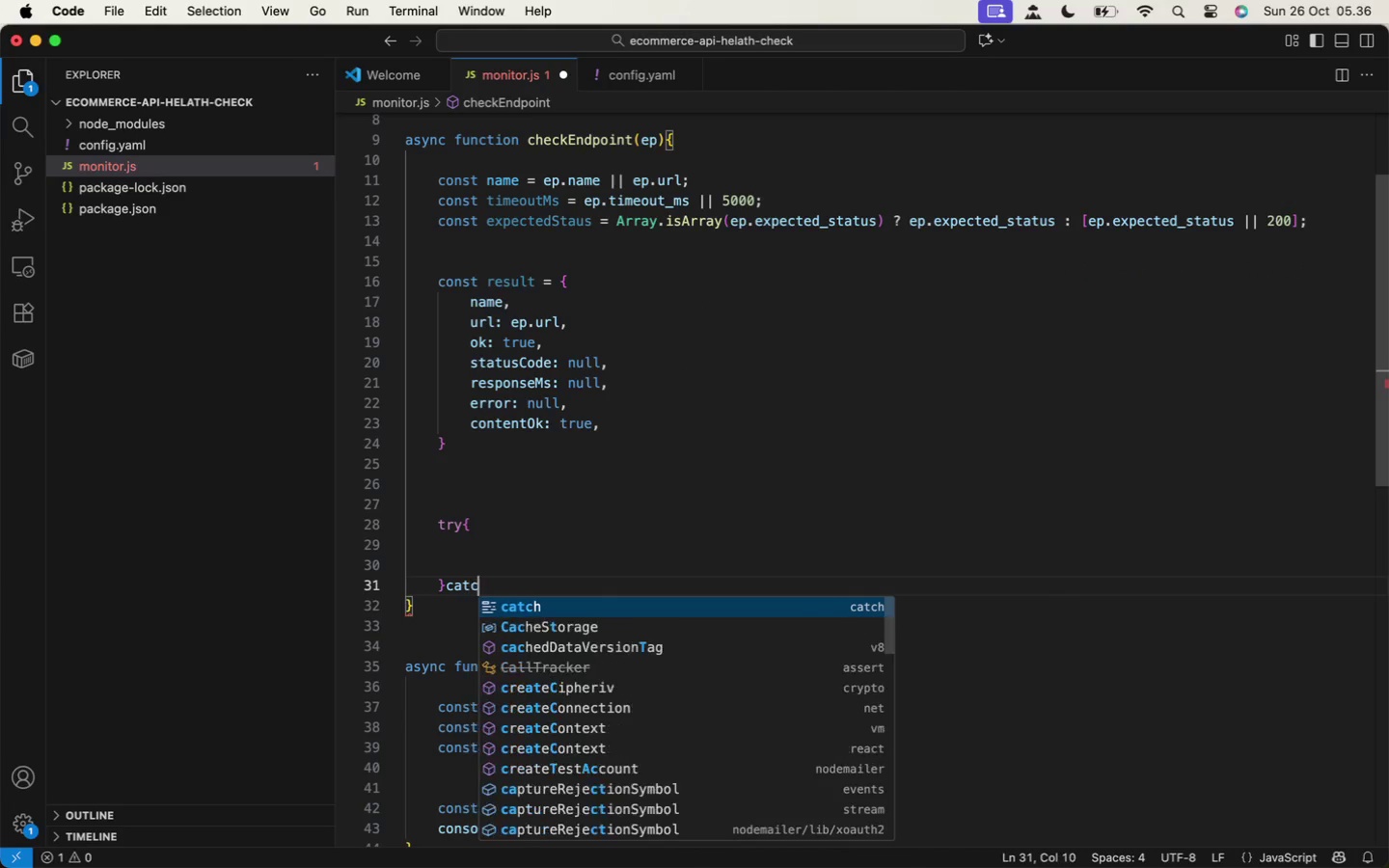 
key(ArrowRight)
 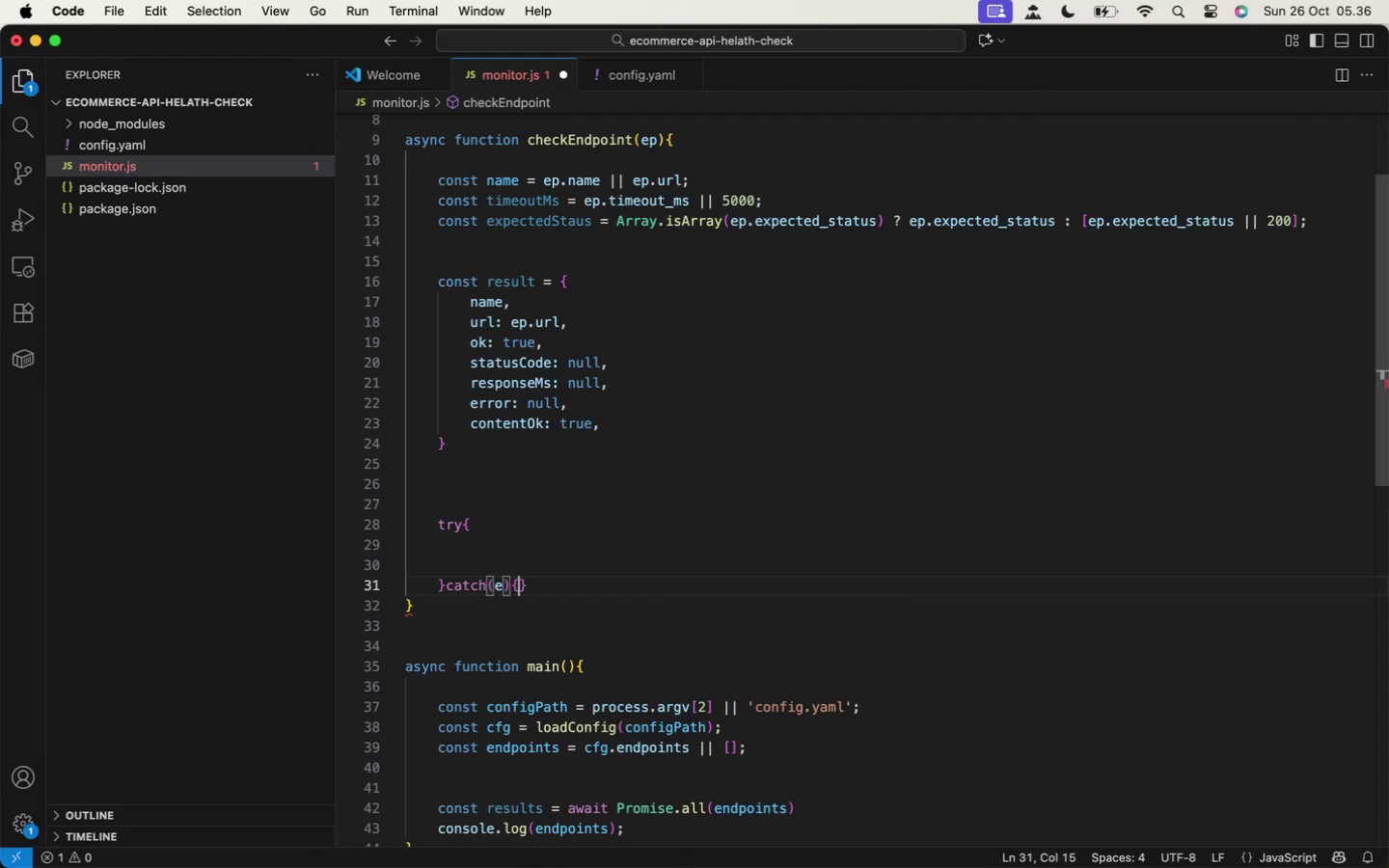 
key(Shift+BracketLeft)
 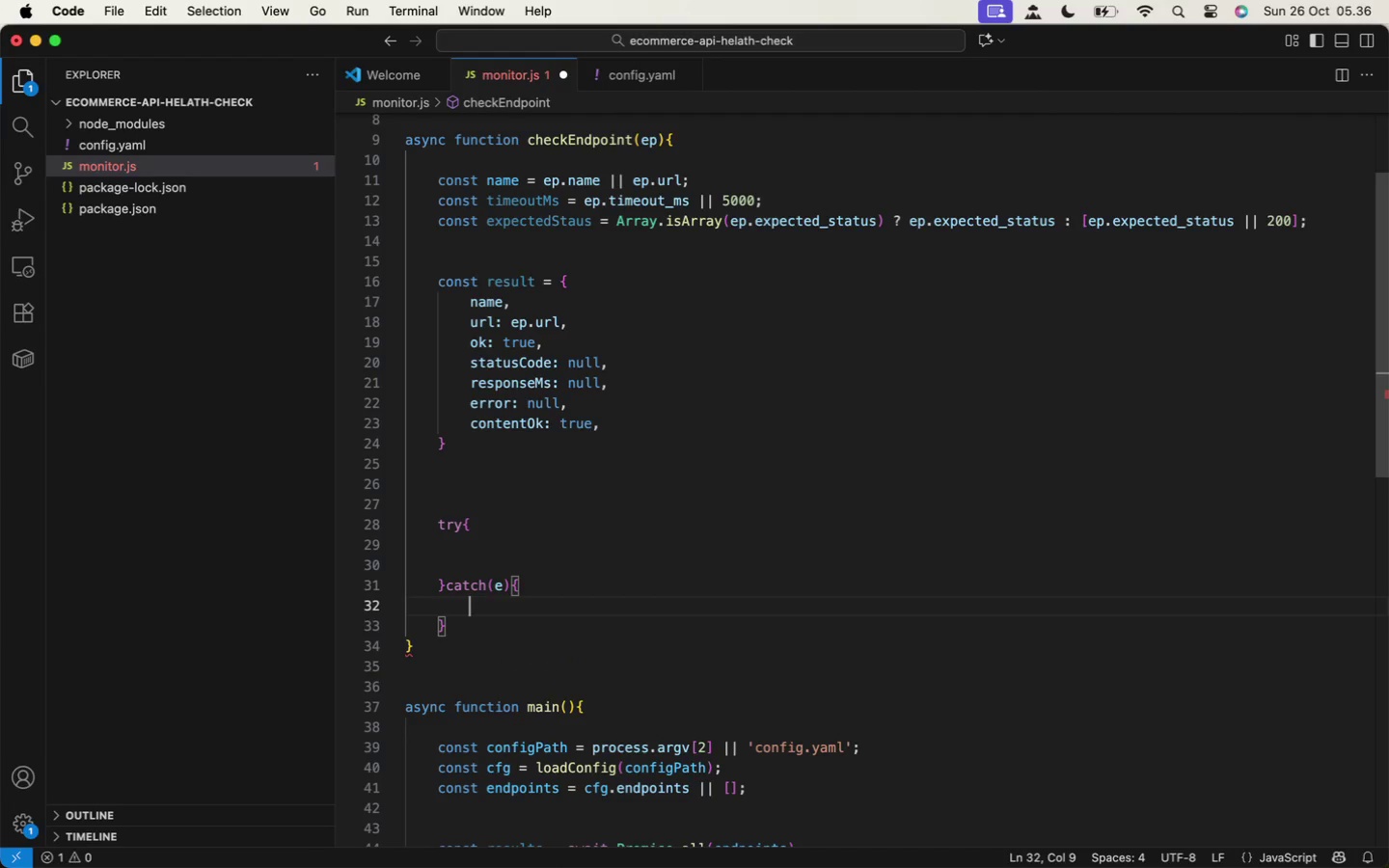 
key(Enter)
 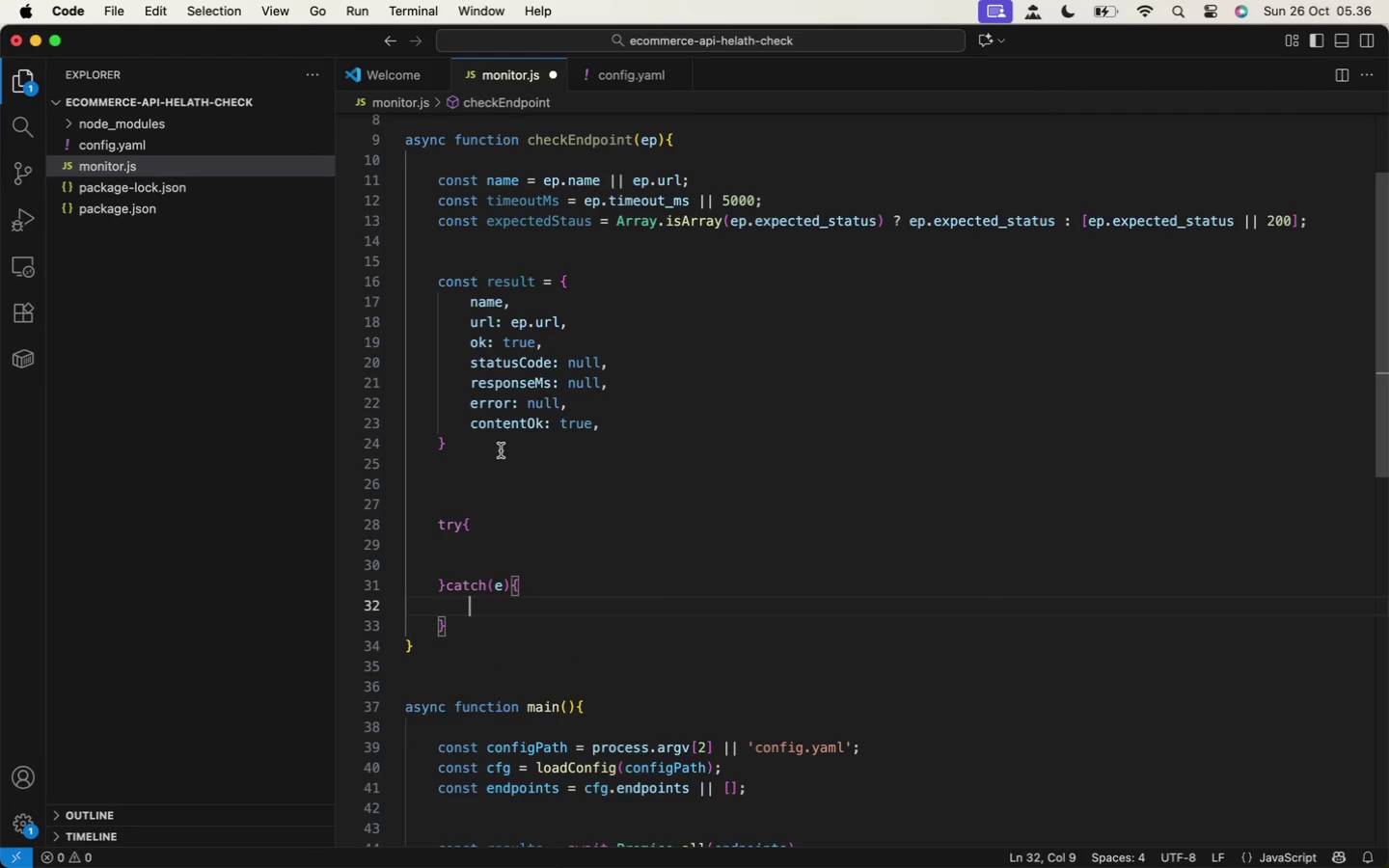 
left_click([549, 540])
 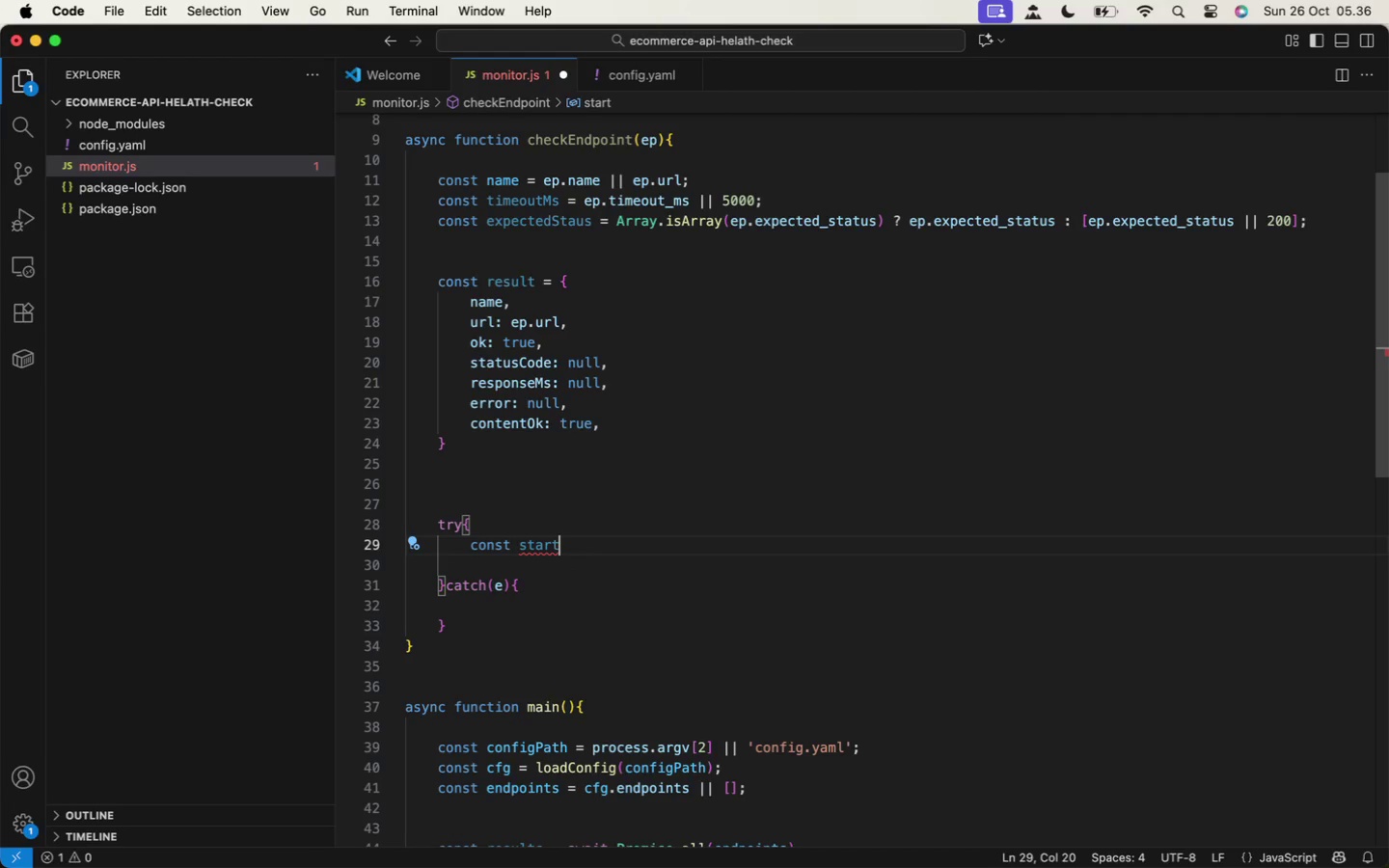 
key(Tab)
type(cp)
key(Backspace)
type(onst start)
 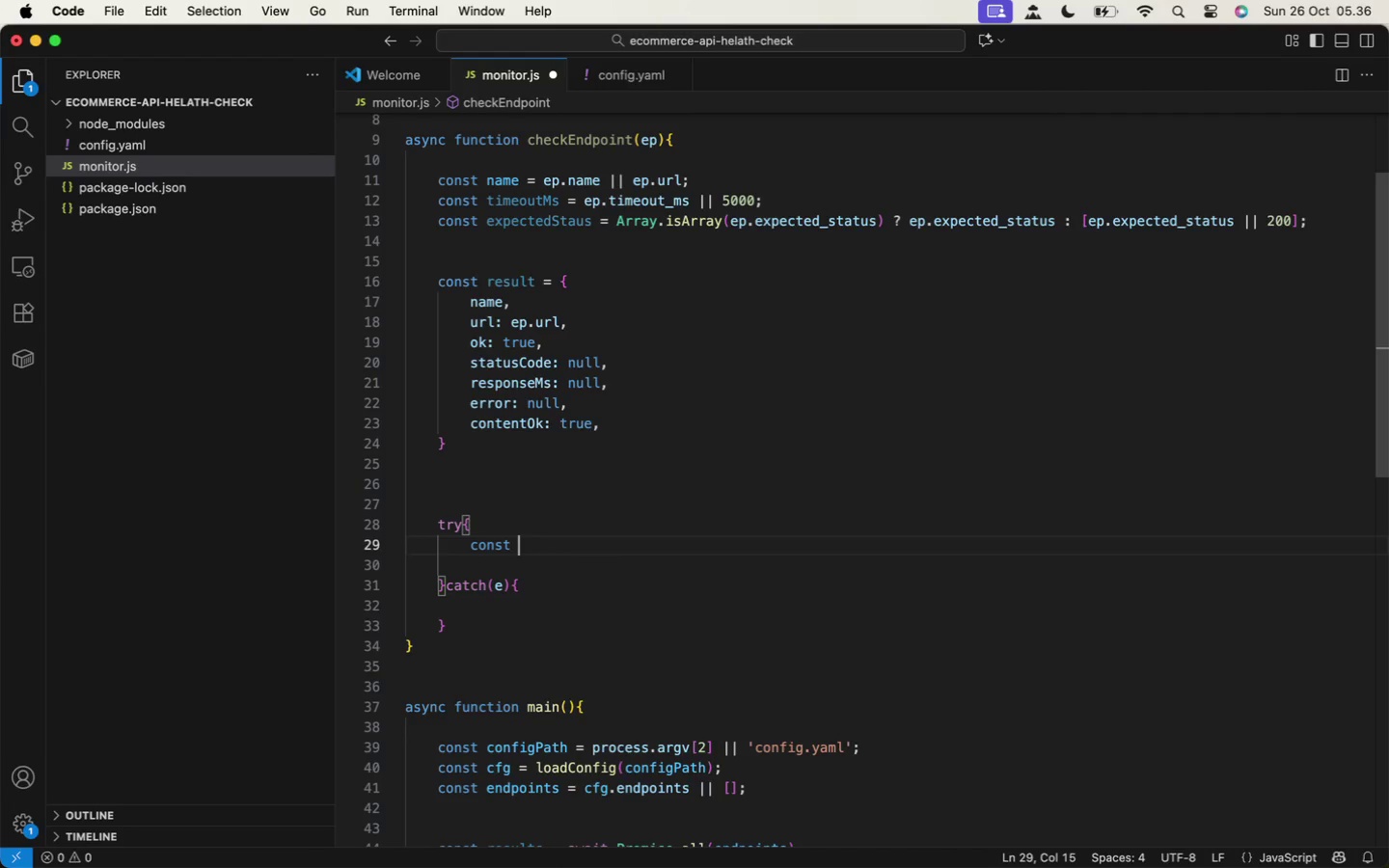 
wait(24.05)
 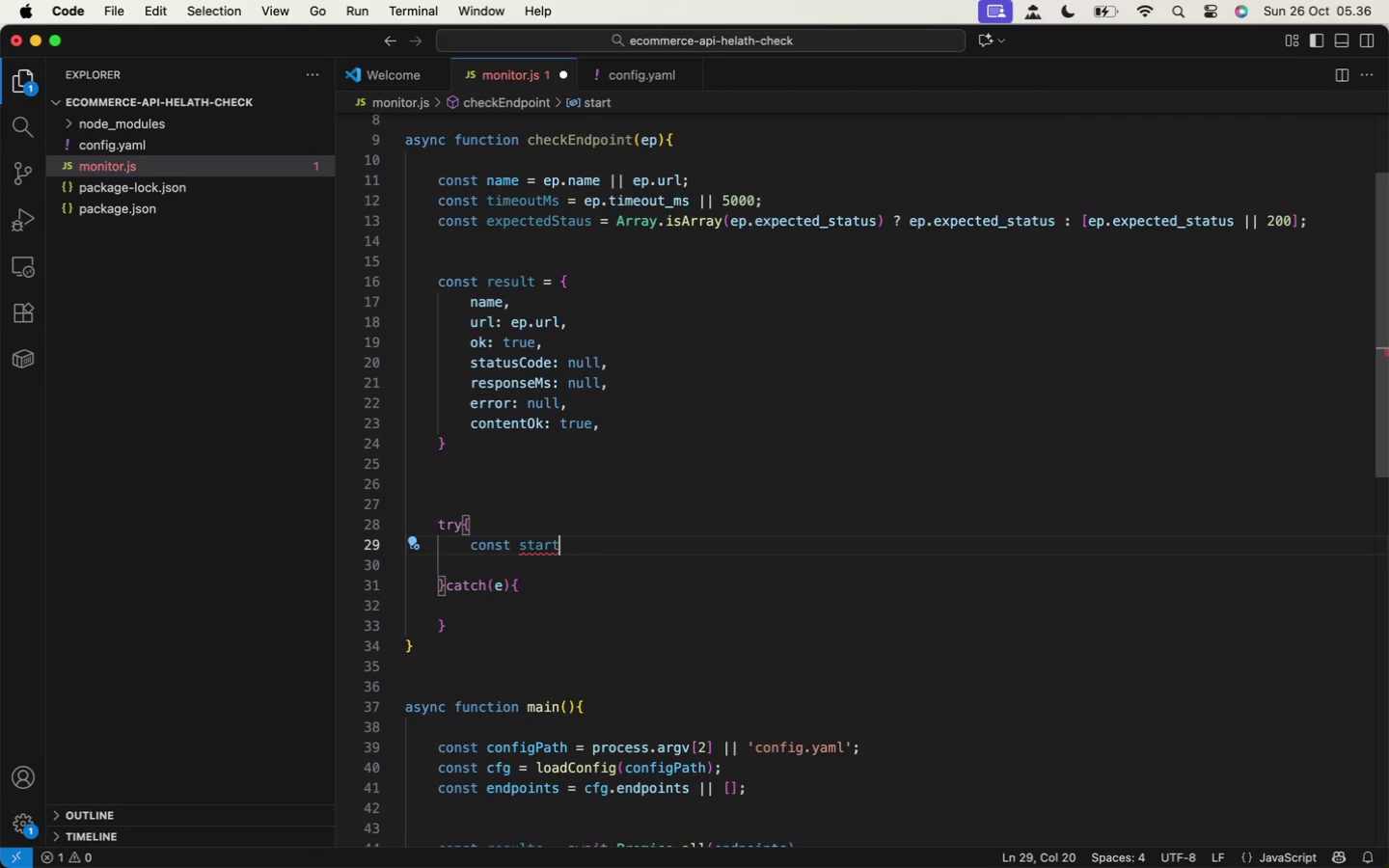 
key(Space)
 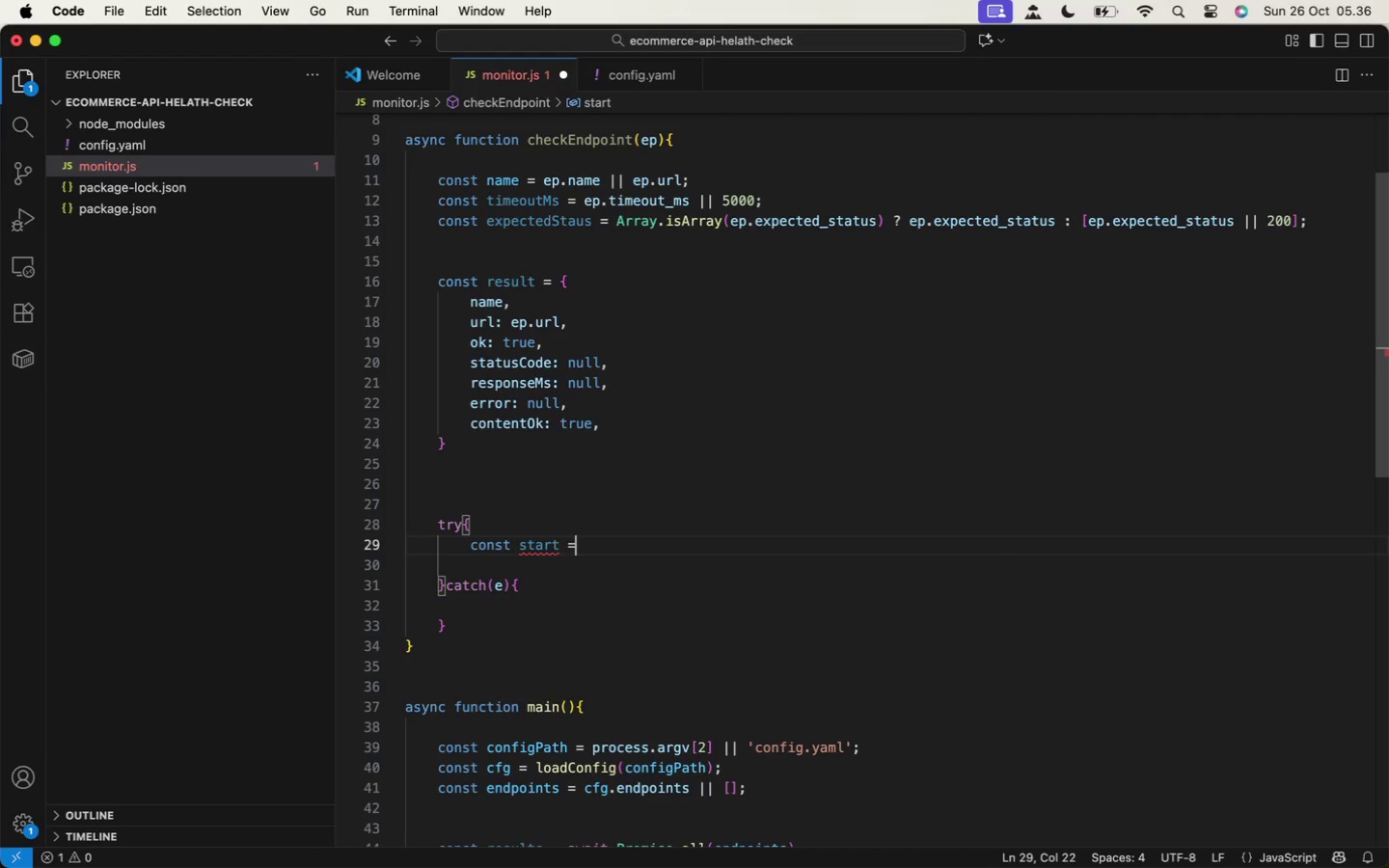 
key(Equal)
 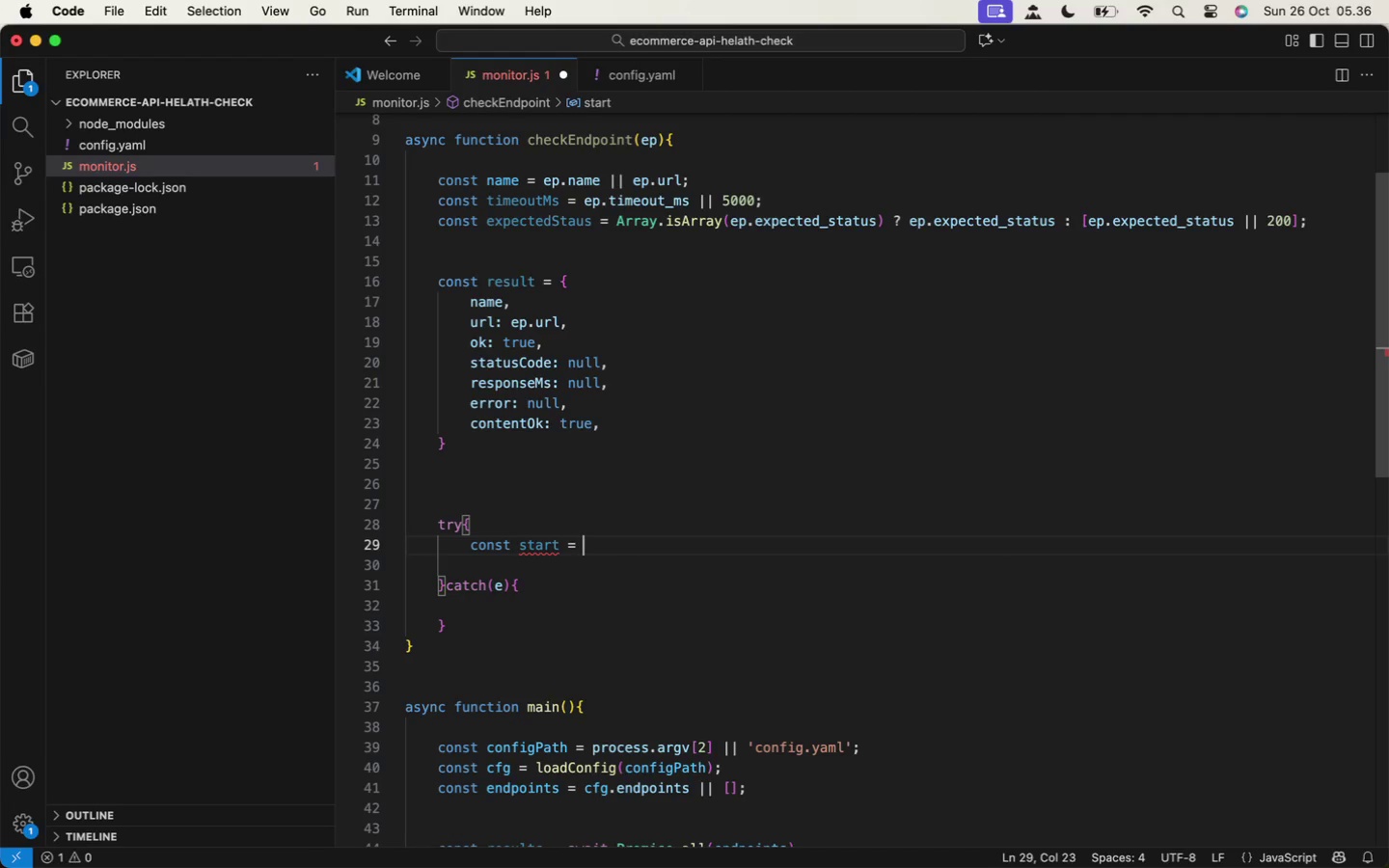 
key(Space)
 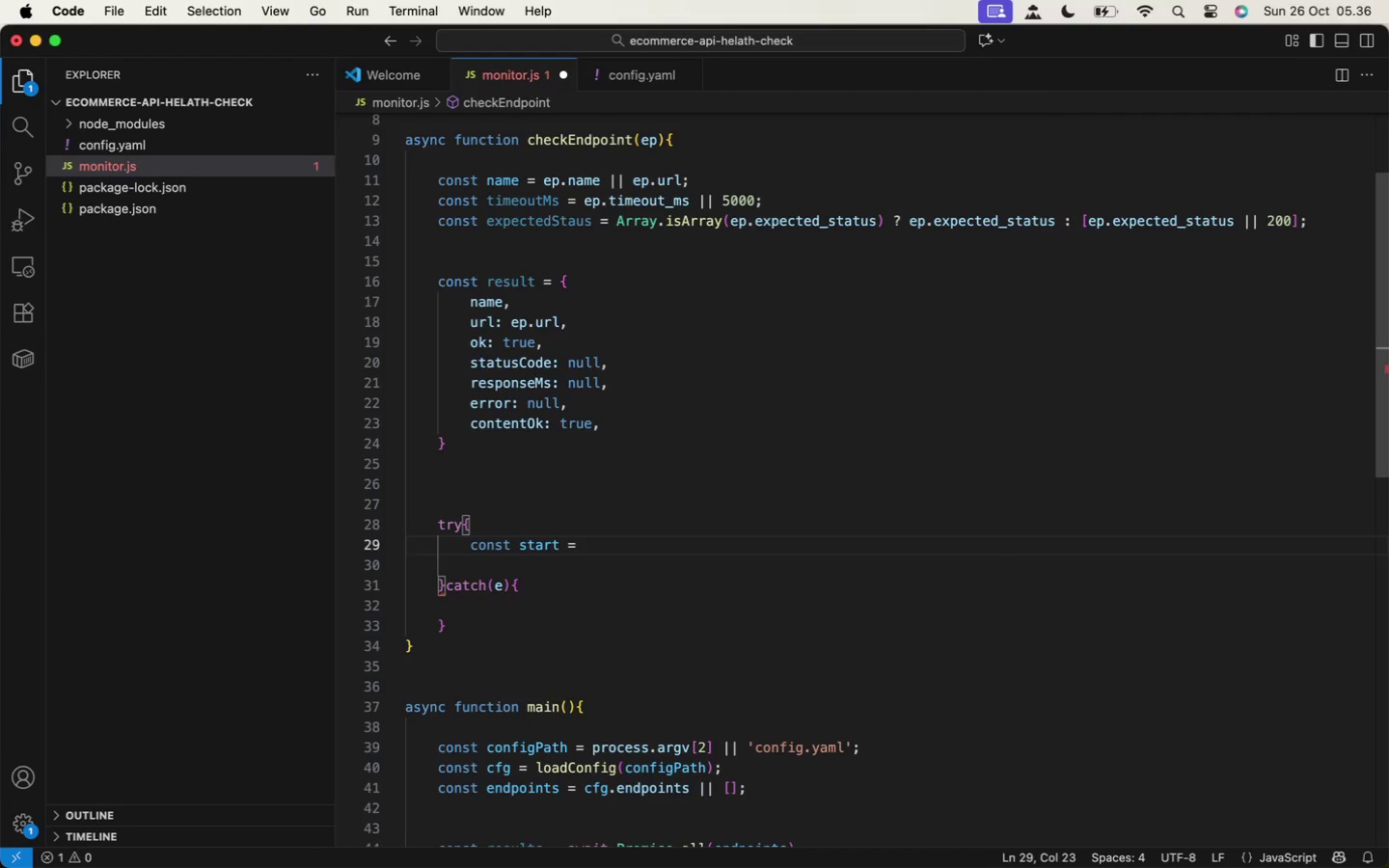 
type(Date.now();)
 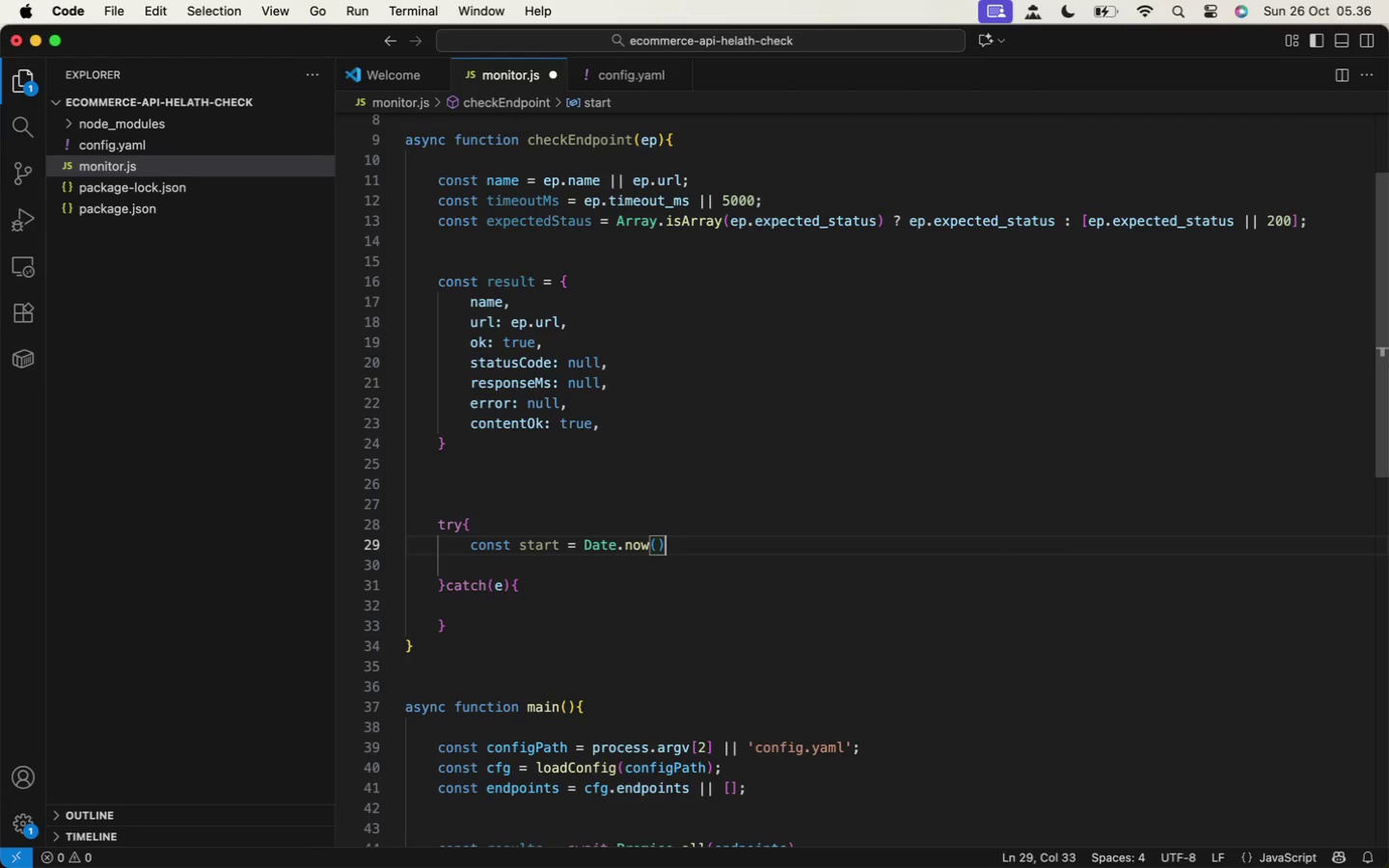 
 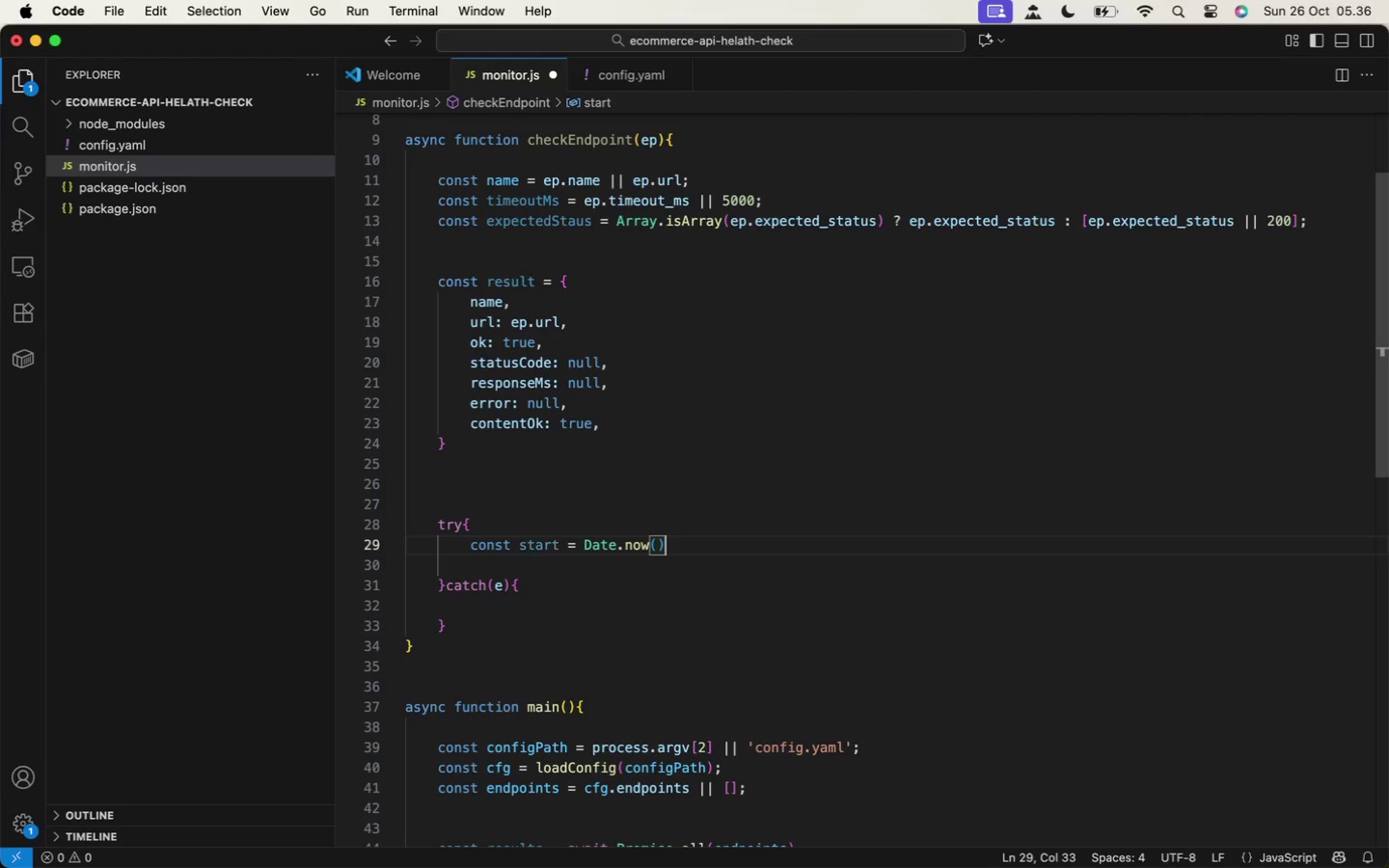 
key(Enter)
 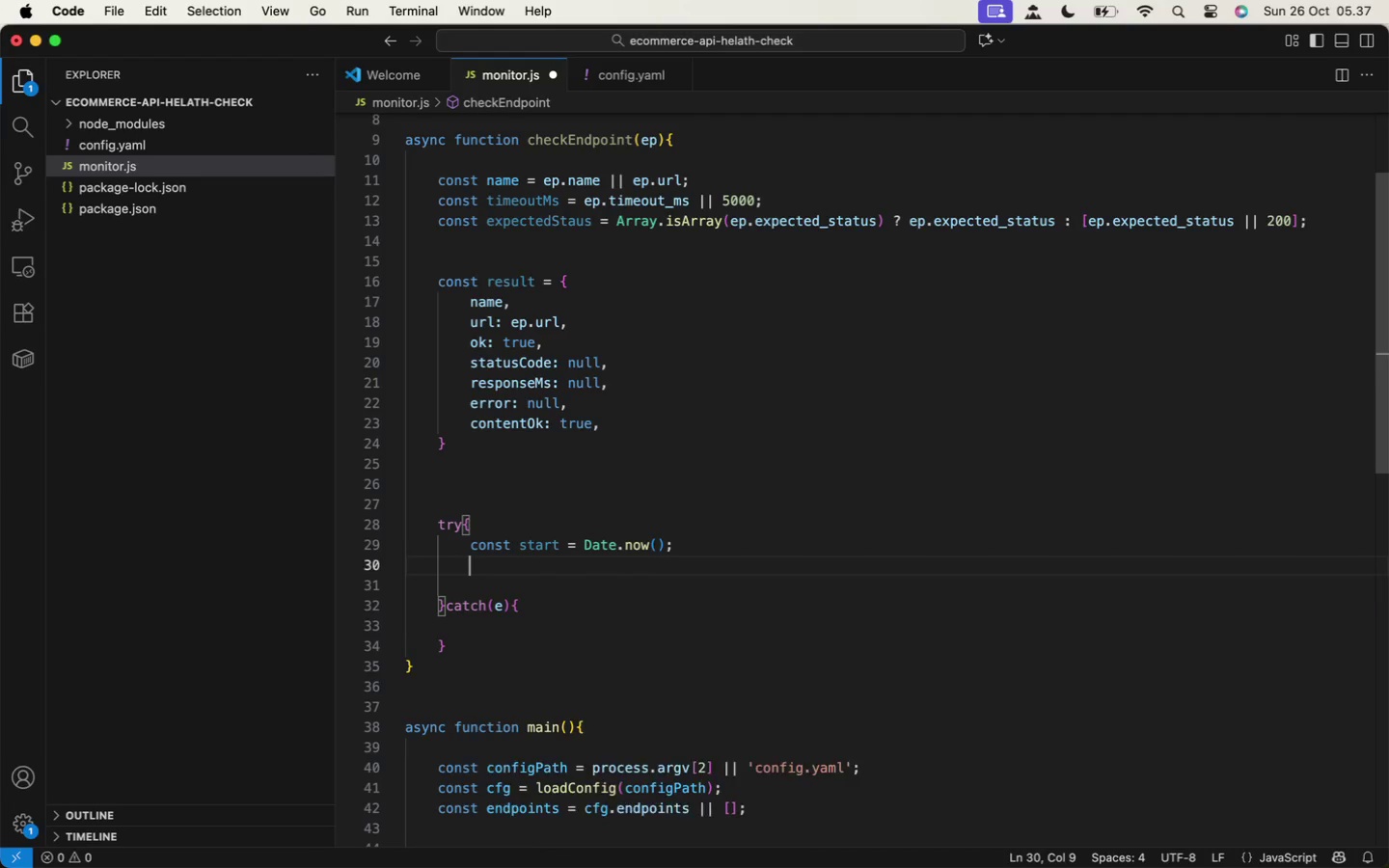 
key(Enter)
 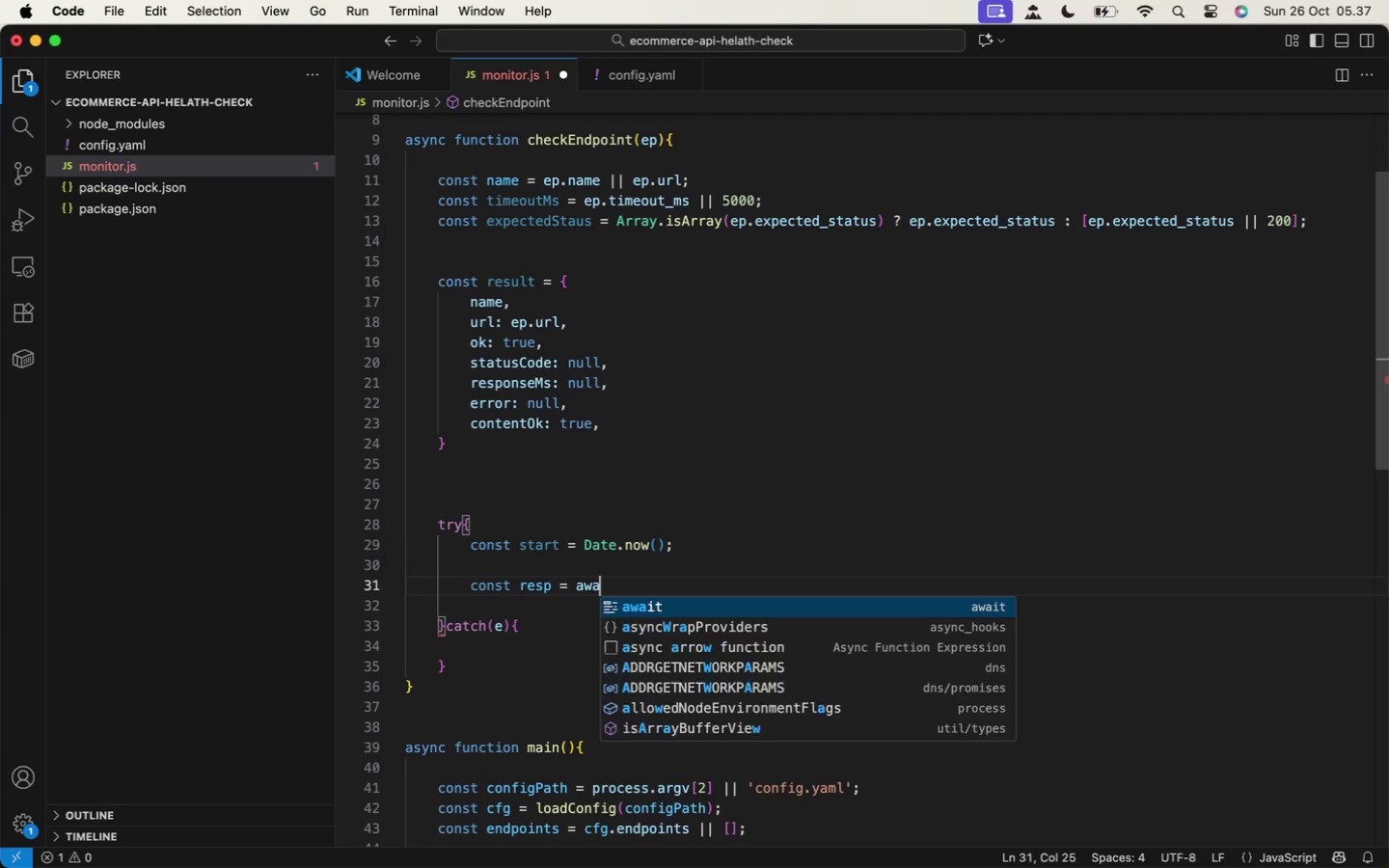 
type(const resp = await axi)
 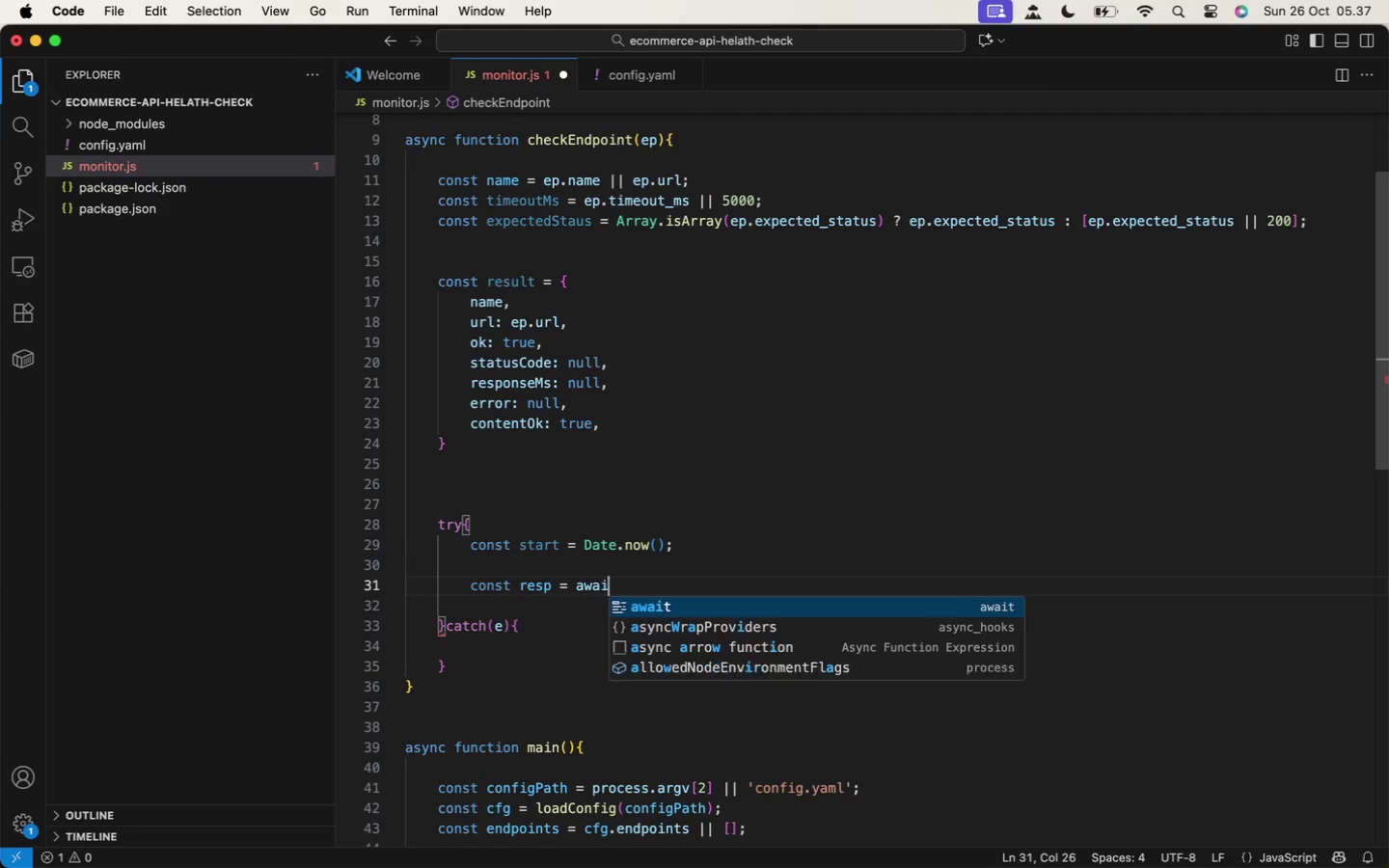 
key(Enter)
 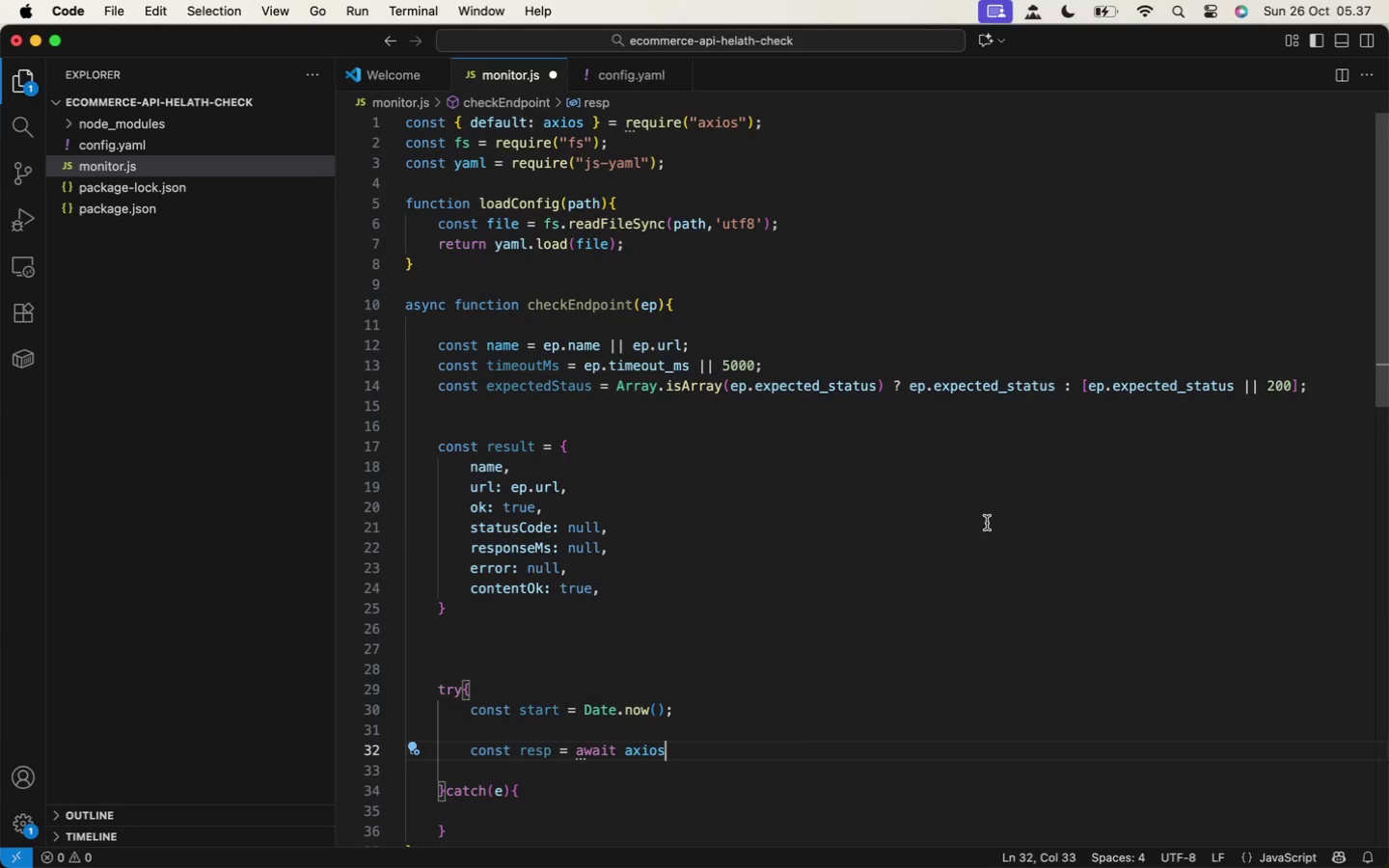 
scroll: coordinate [1013, 542], scroll_direction: up, amount: 58.0
 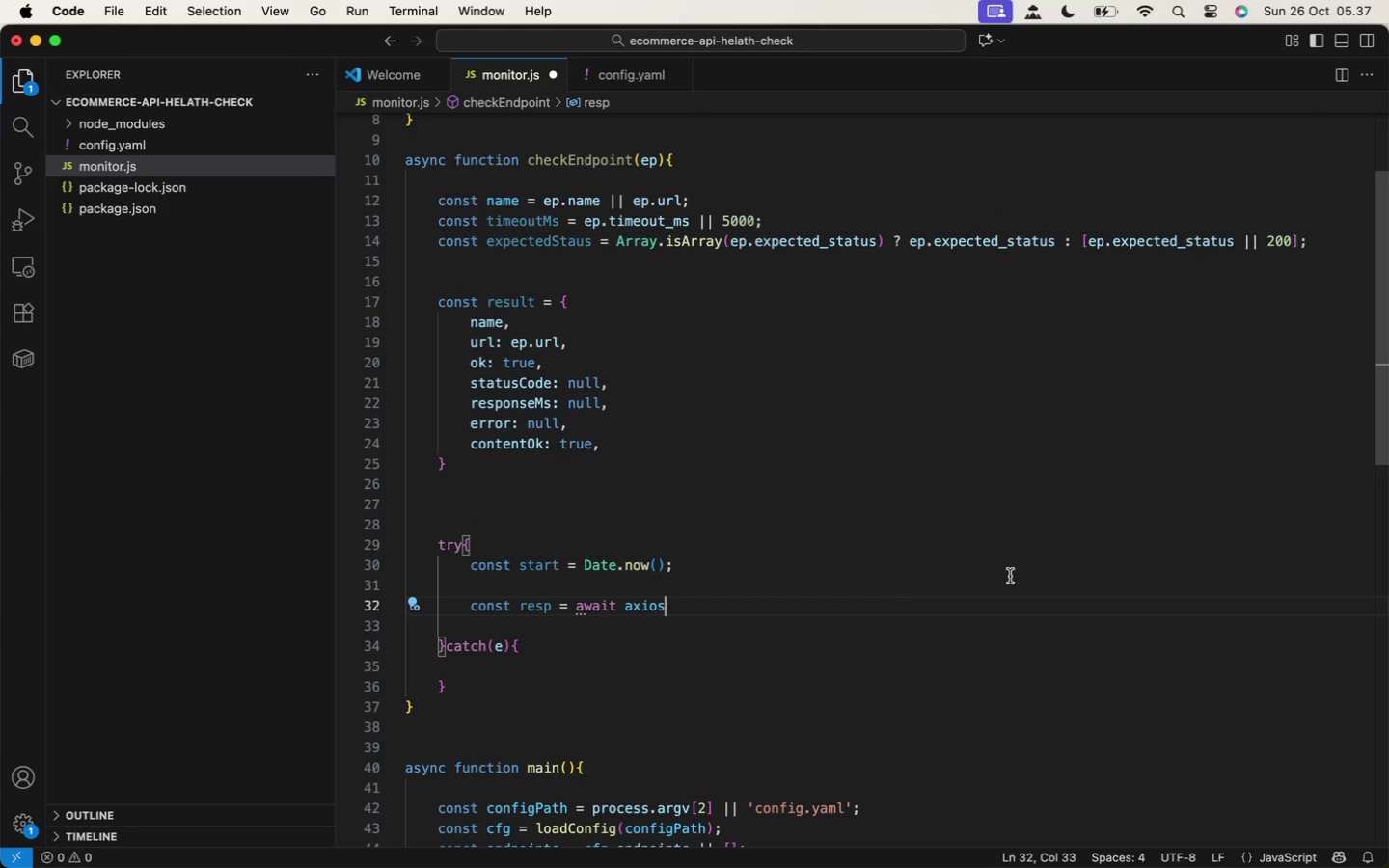 
left_click([475, 127])
 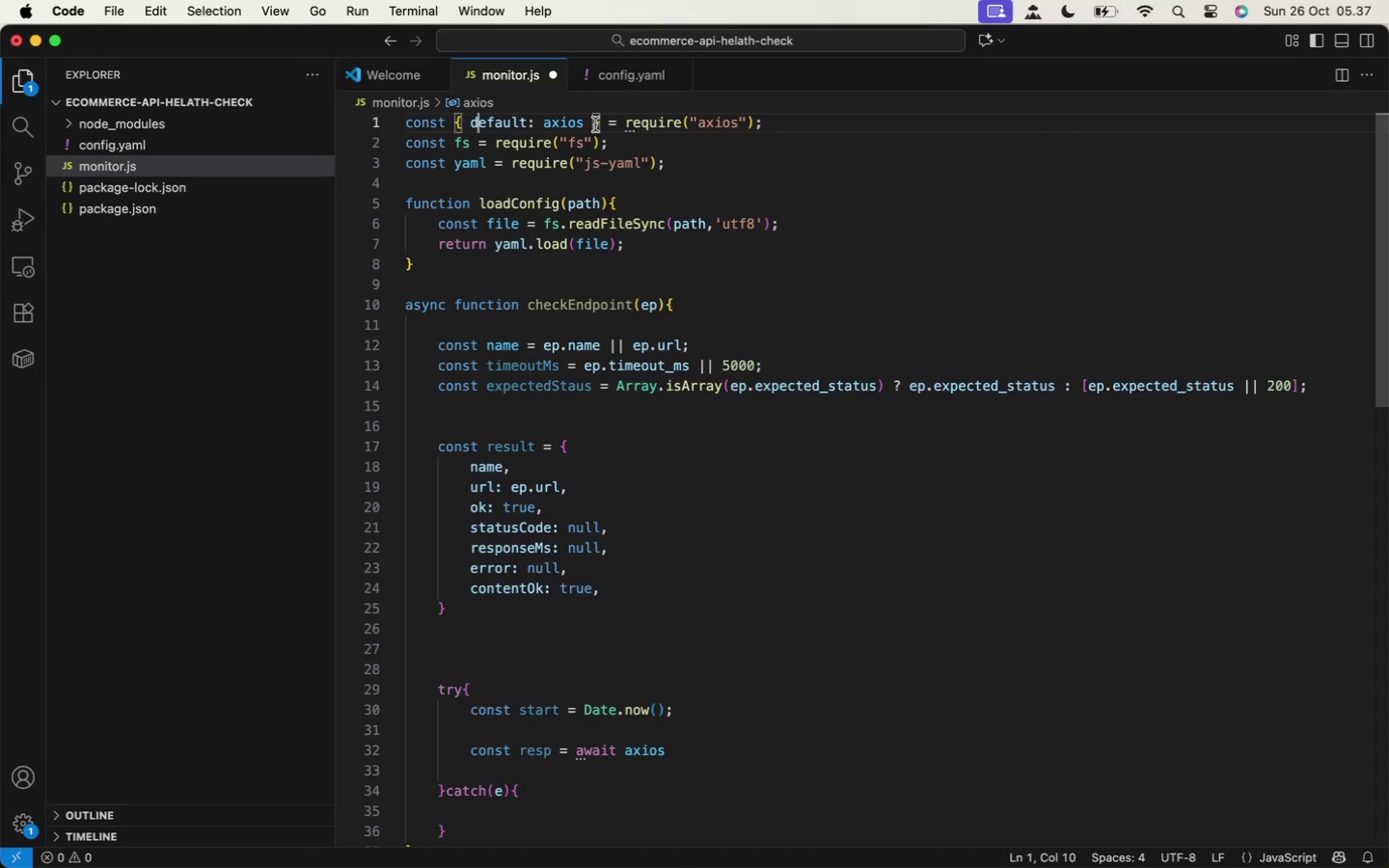 
hold_key(key=ShiftLeft, duration=1.39)
left_click([595, 124])
 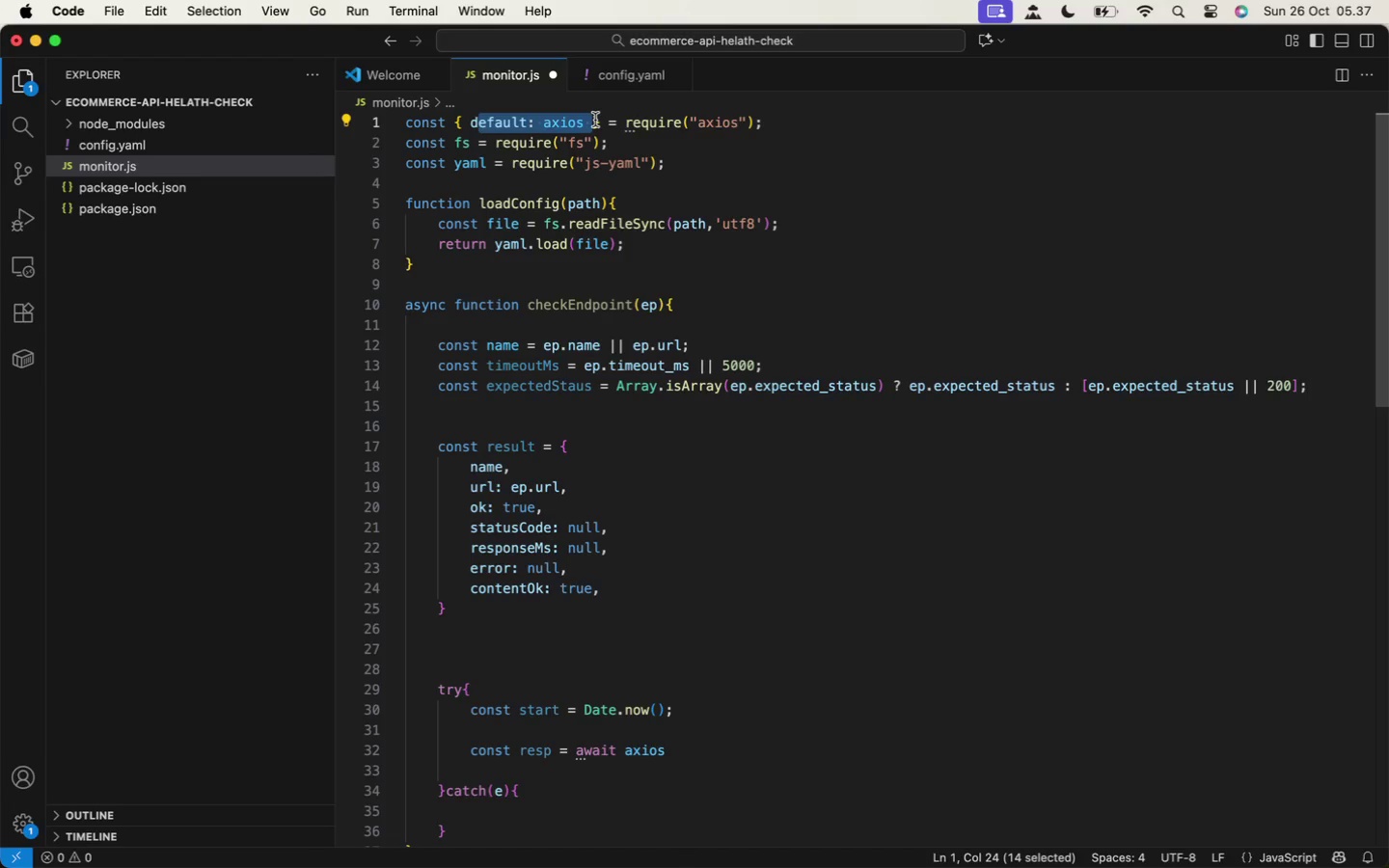 
key(Backspace)
 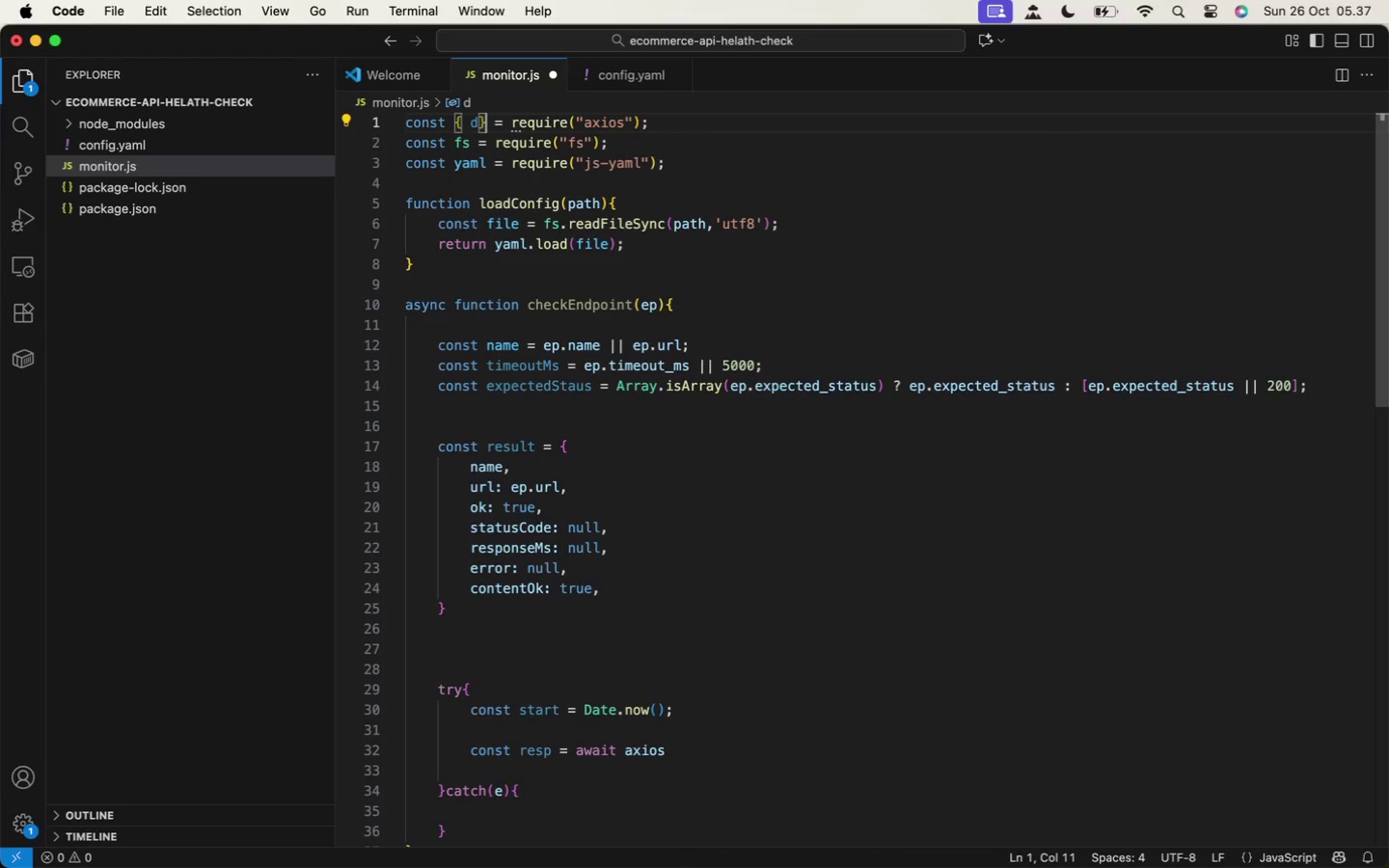 
key(ArrowRight)
 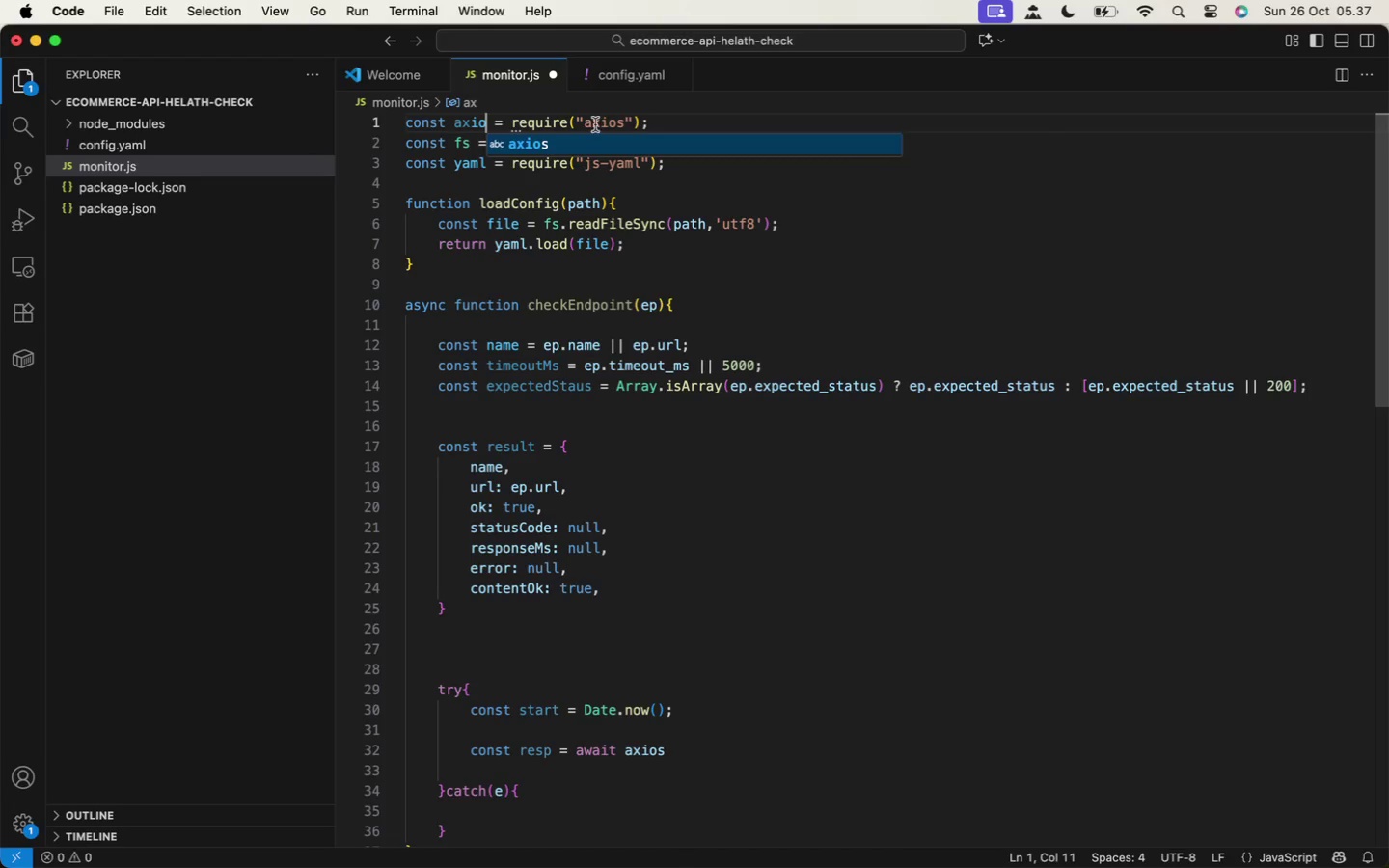 
key(Backspace)
key(Backspace)
key(Backspace)
key(Backspace)
type(axios)
 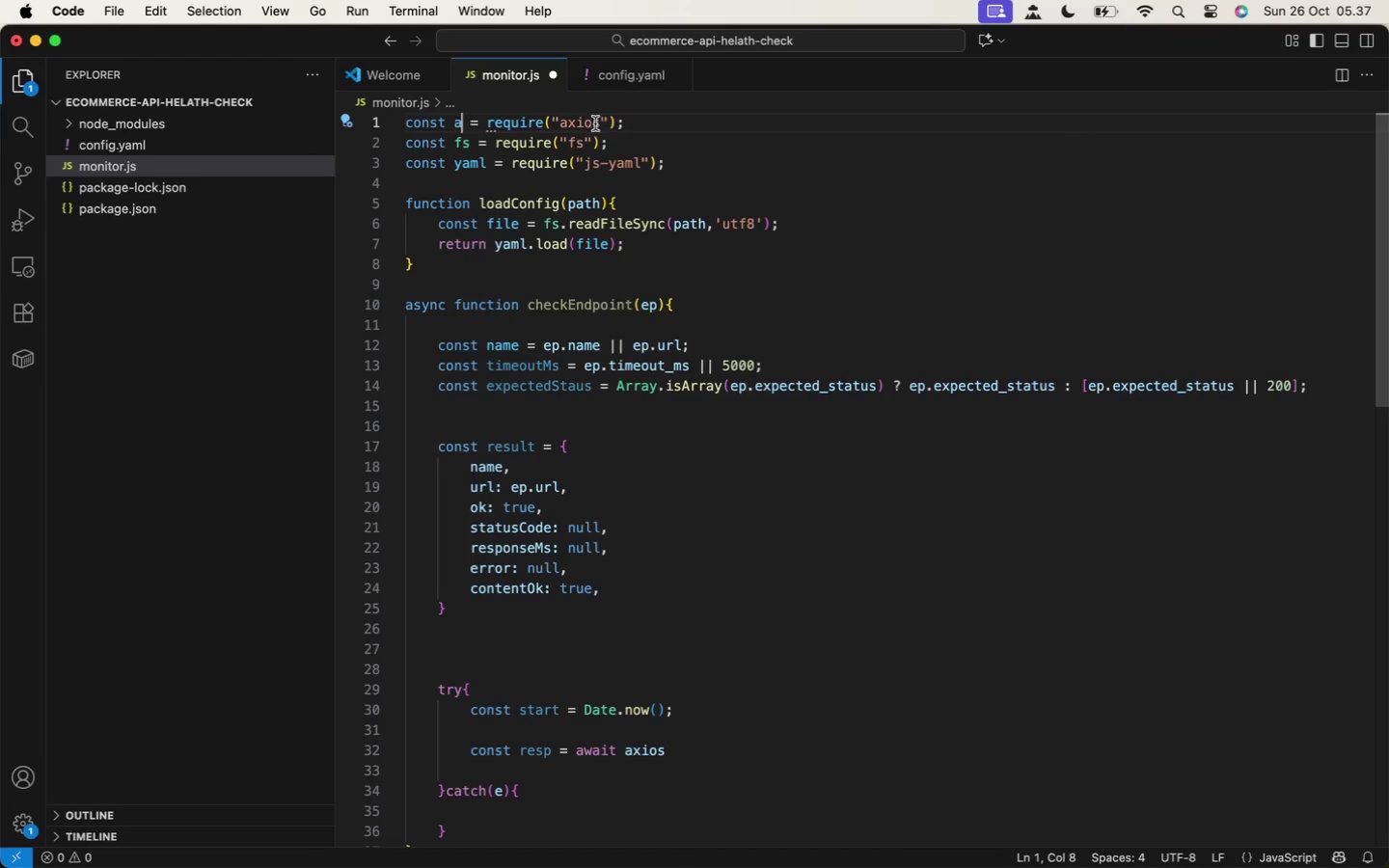 
scroll: coordinate [948, 369], scroll_direction: down, amount: 8.0
 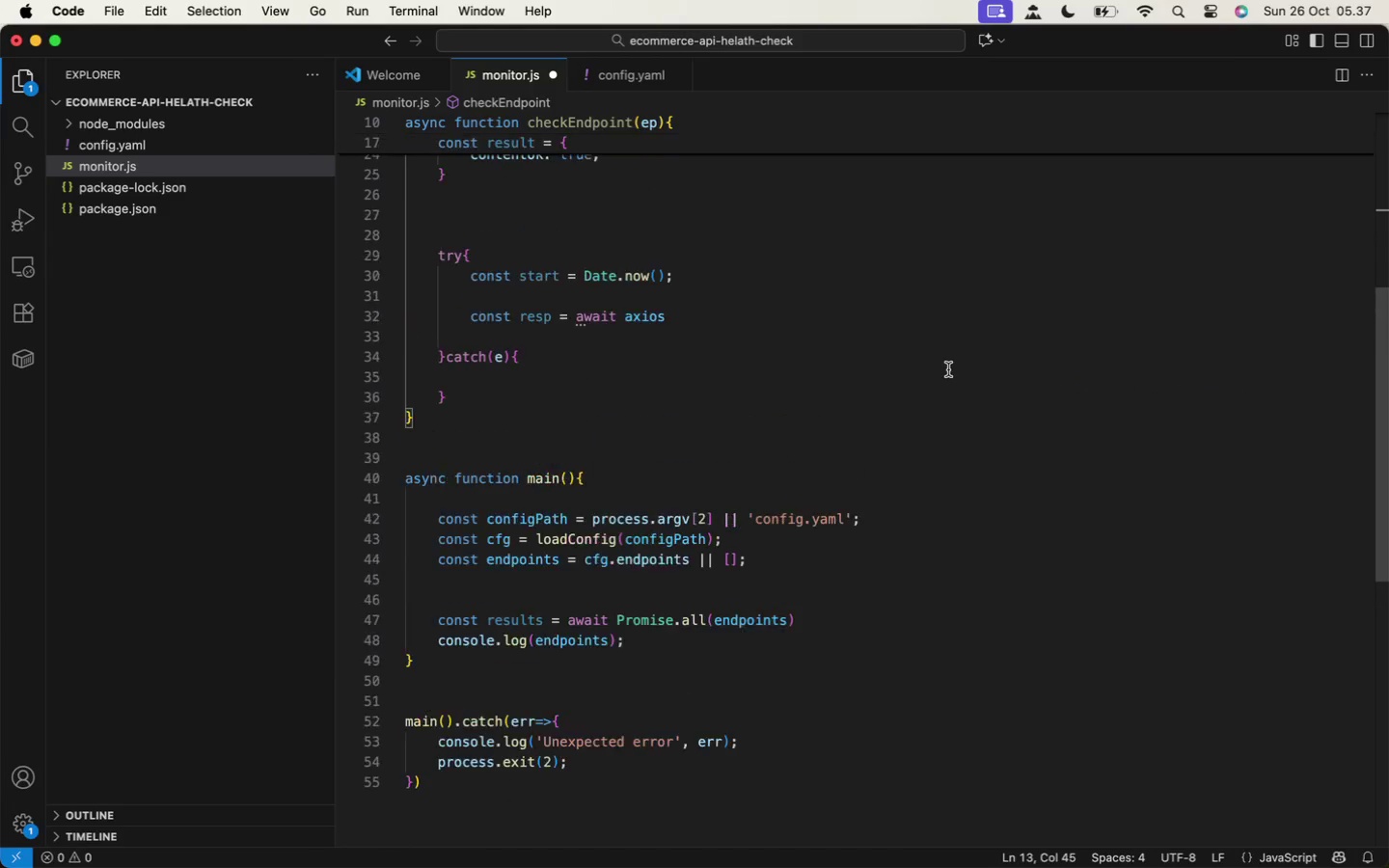 
left_click([781, 370])
 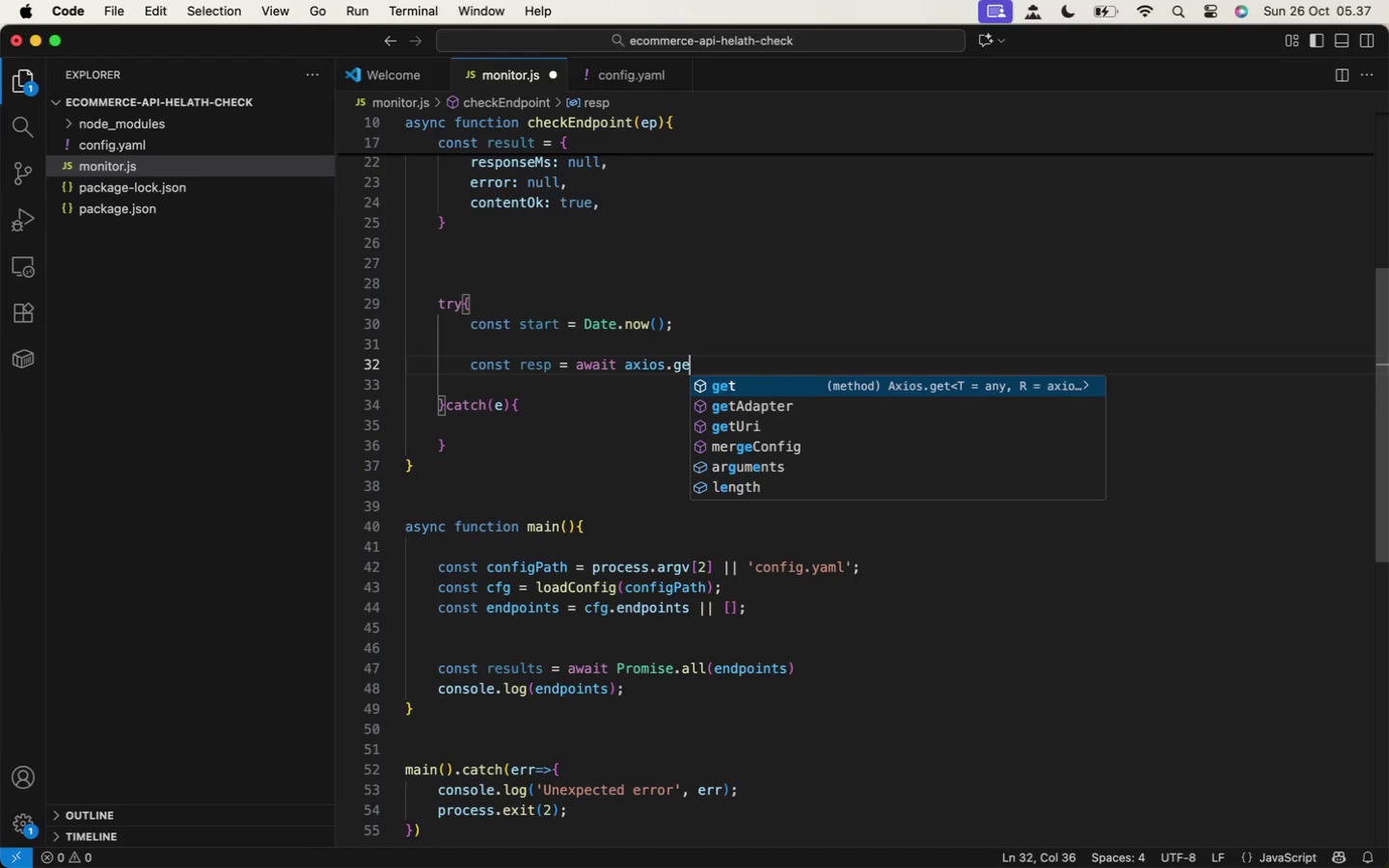 
type(.ge)
 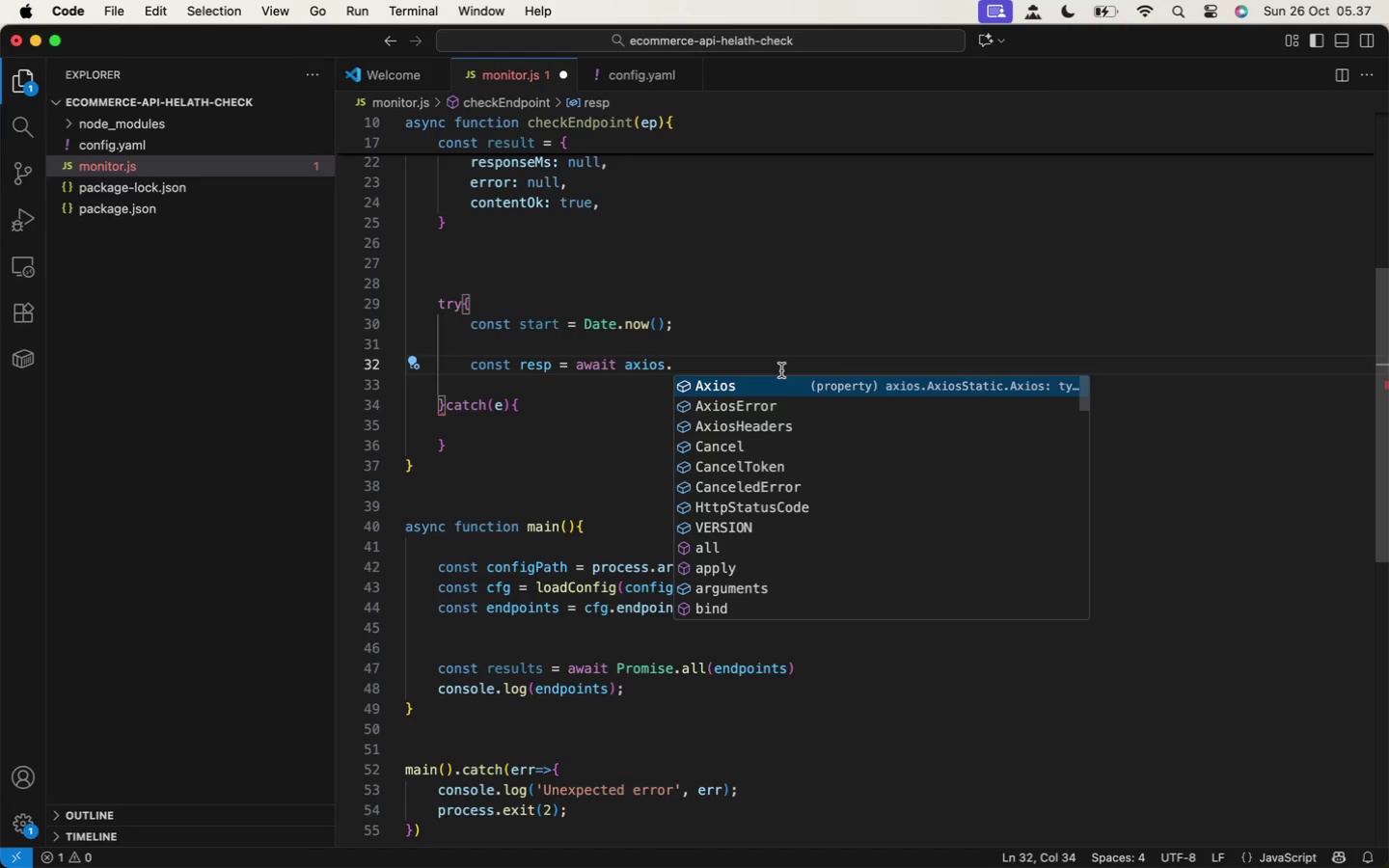 
wait(10.4)
 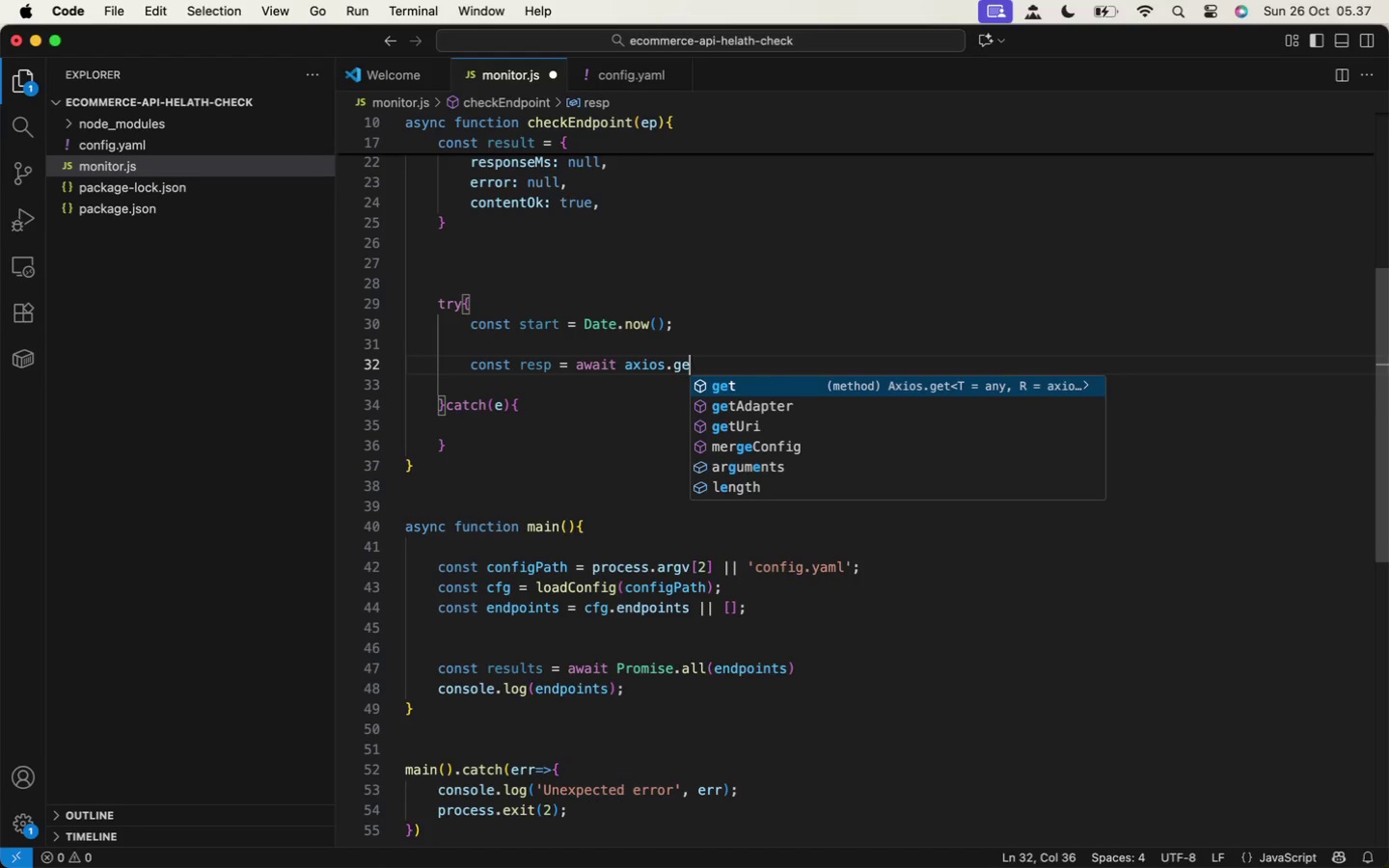 
key(Backspace)
key(Backspace)
type(re)
 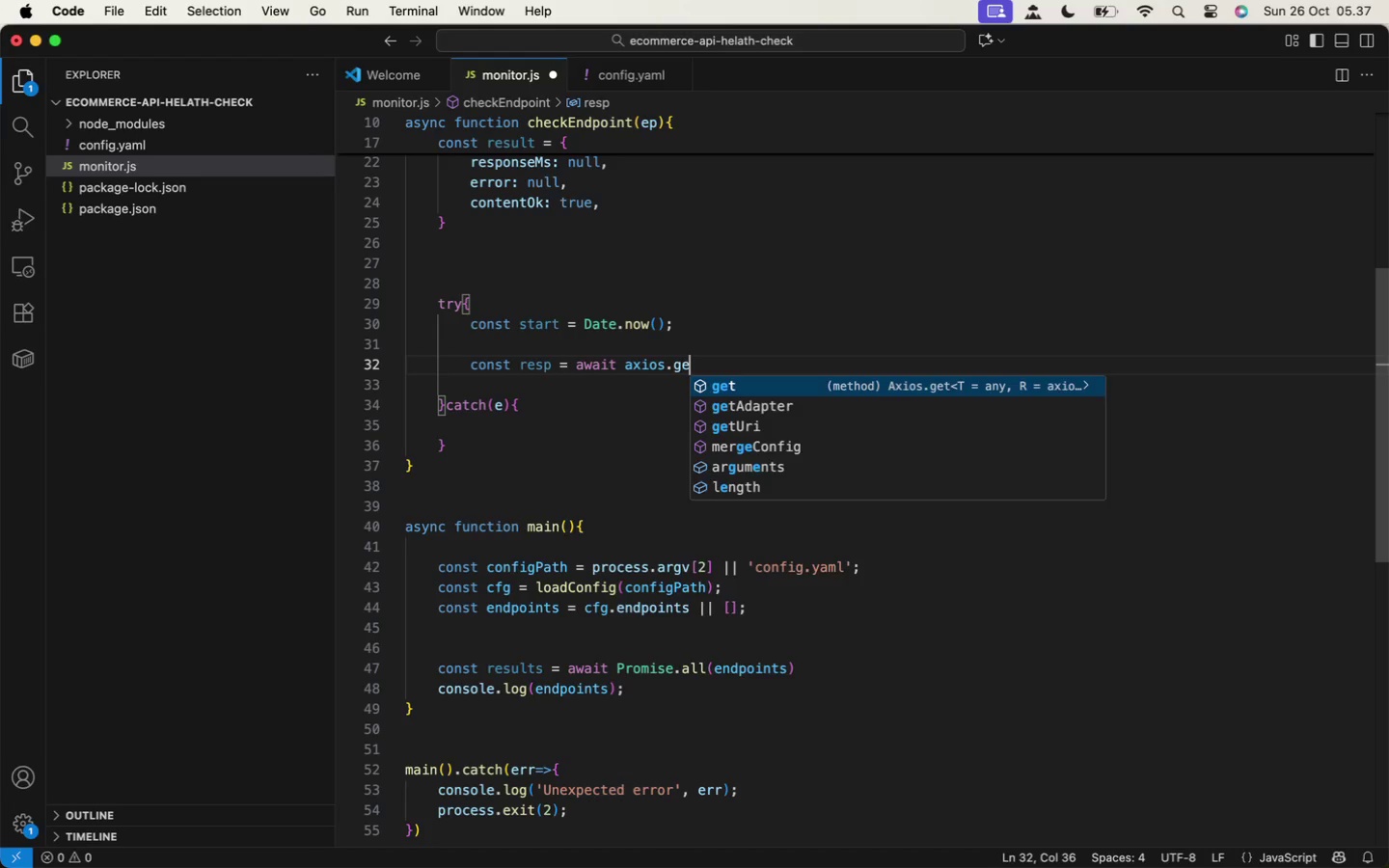 
key(Enter)
 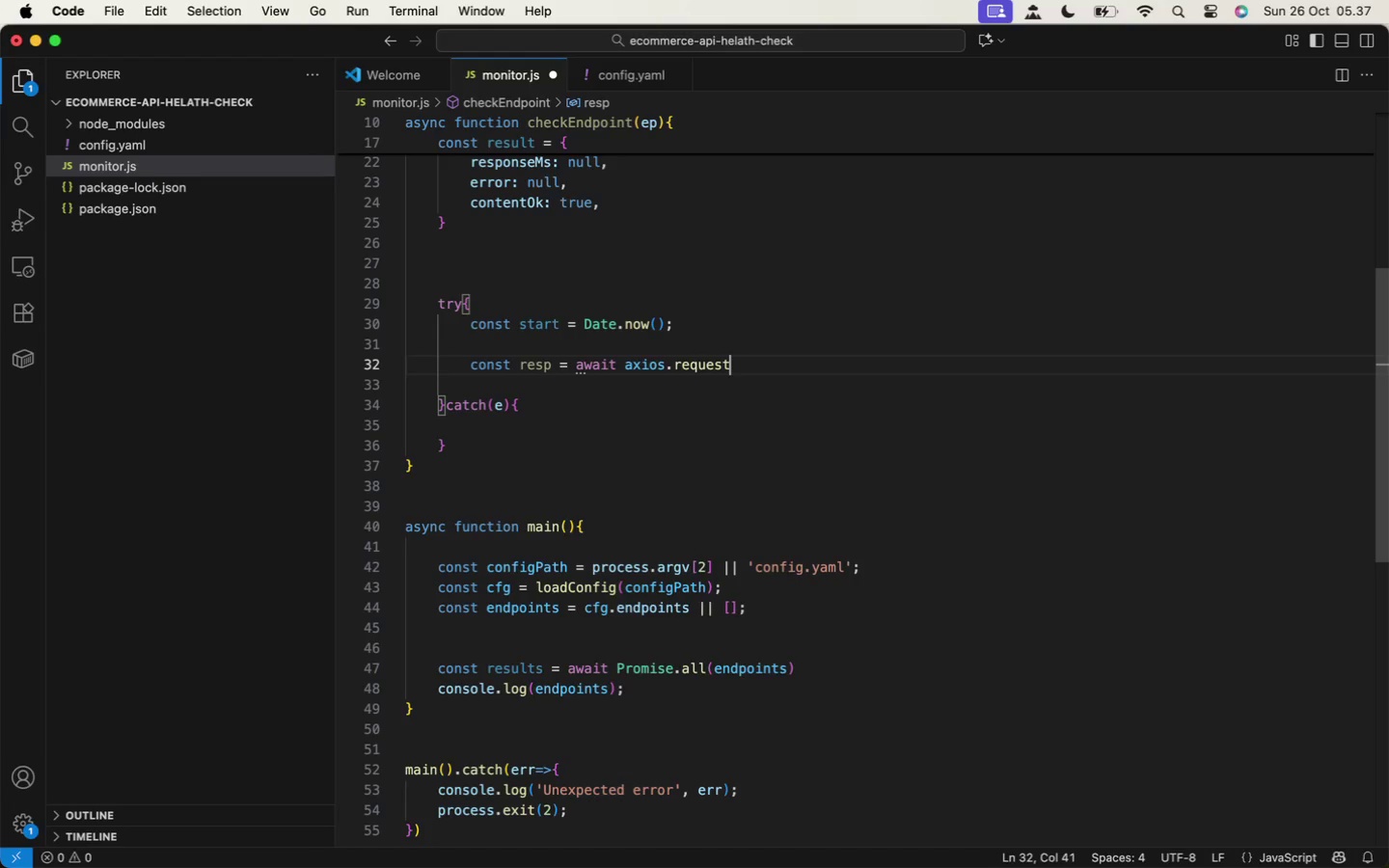 
key(Shift+9)
 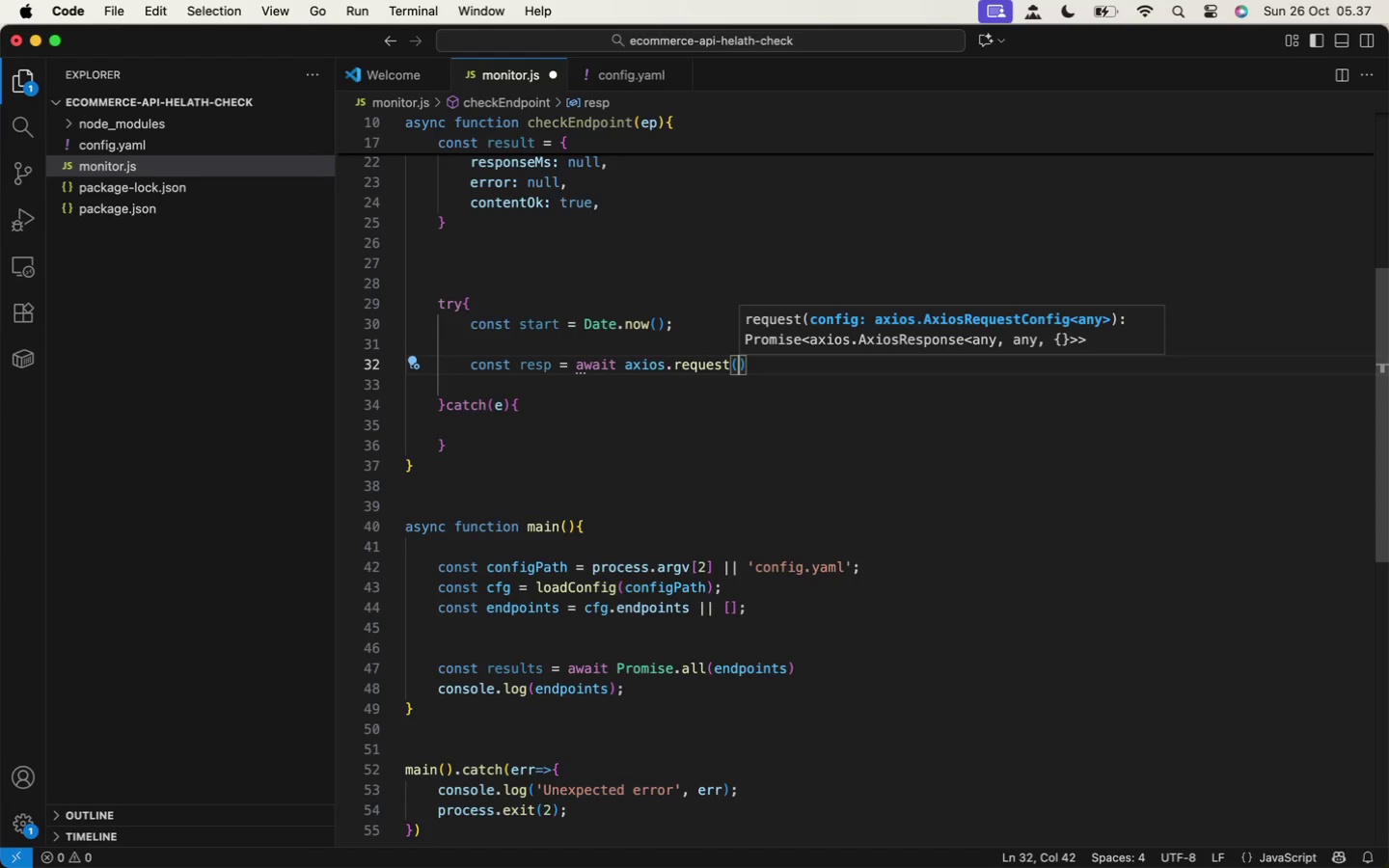 
key(Shift+BracketLeft)
 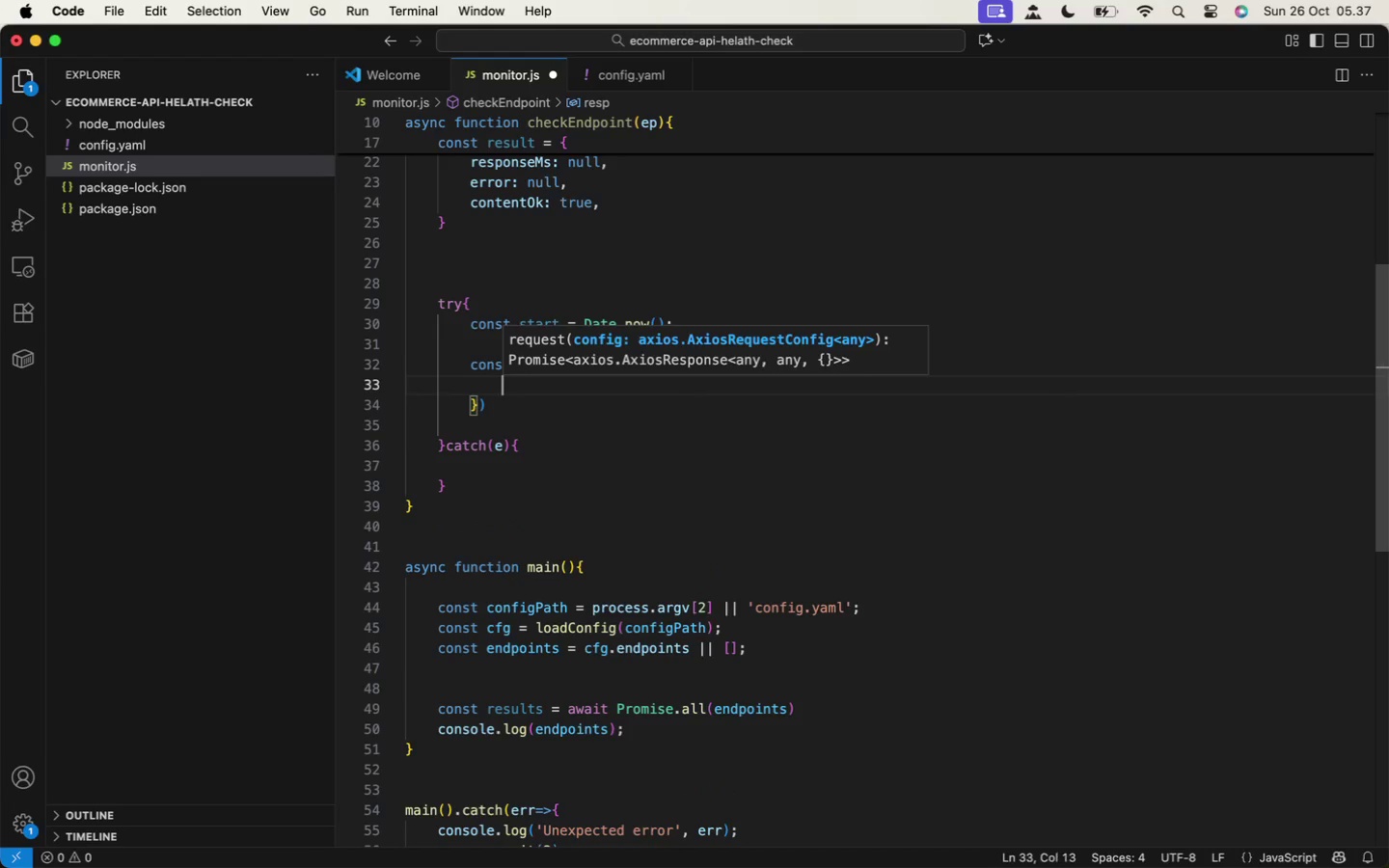 
key(Enter)
 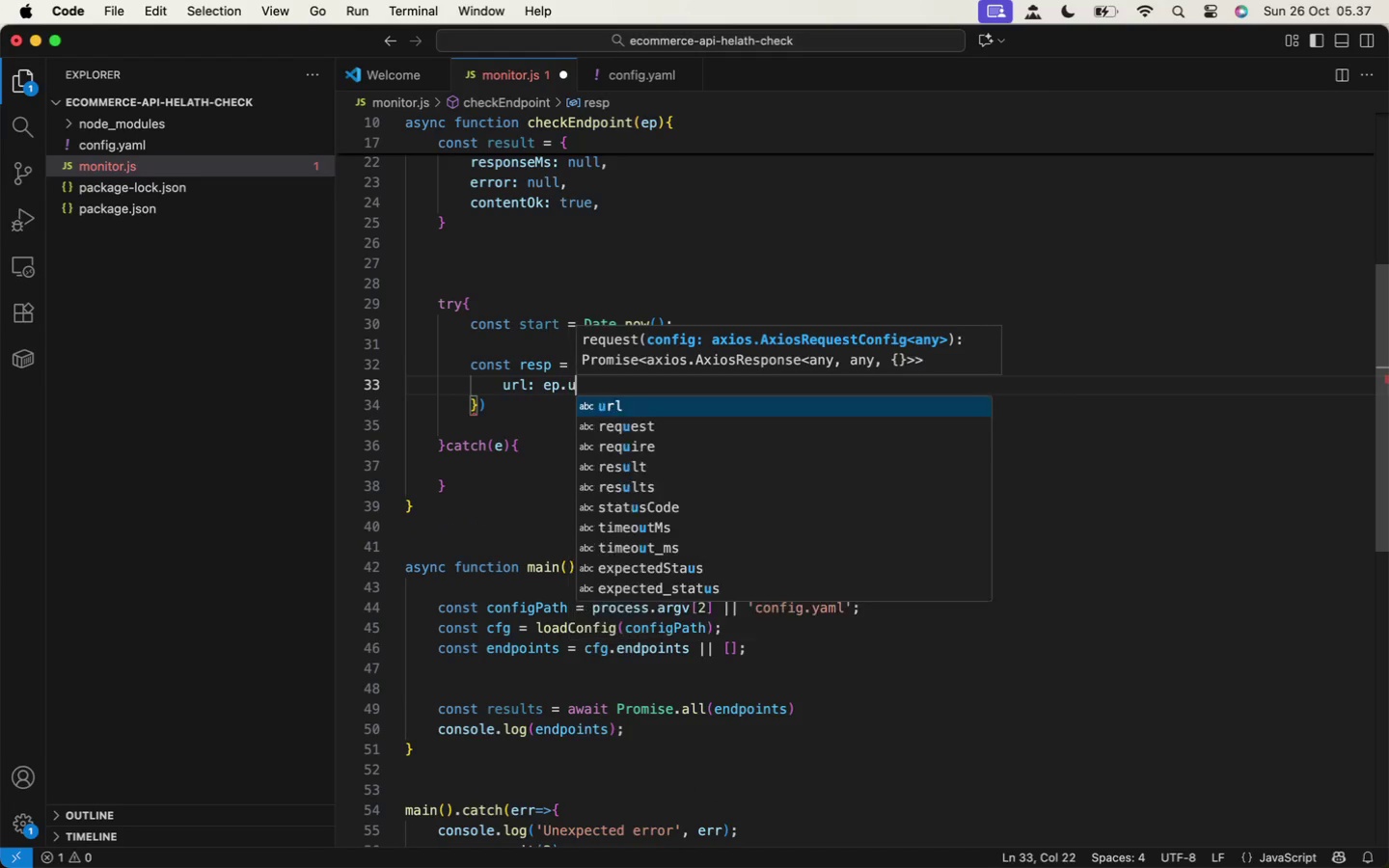 
type(url: ep.u)
 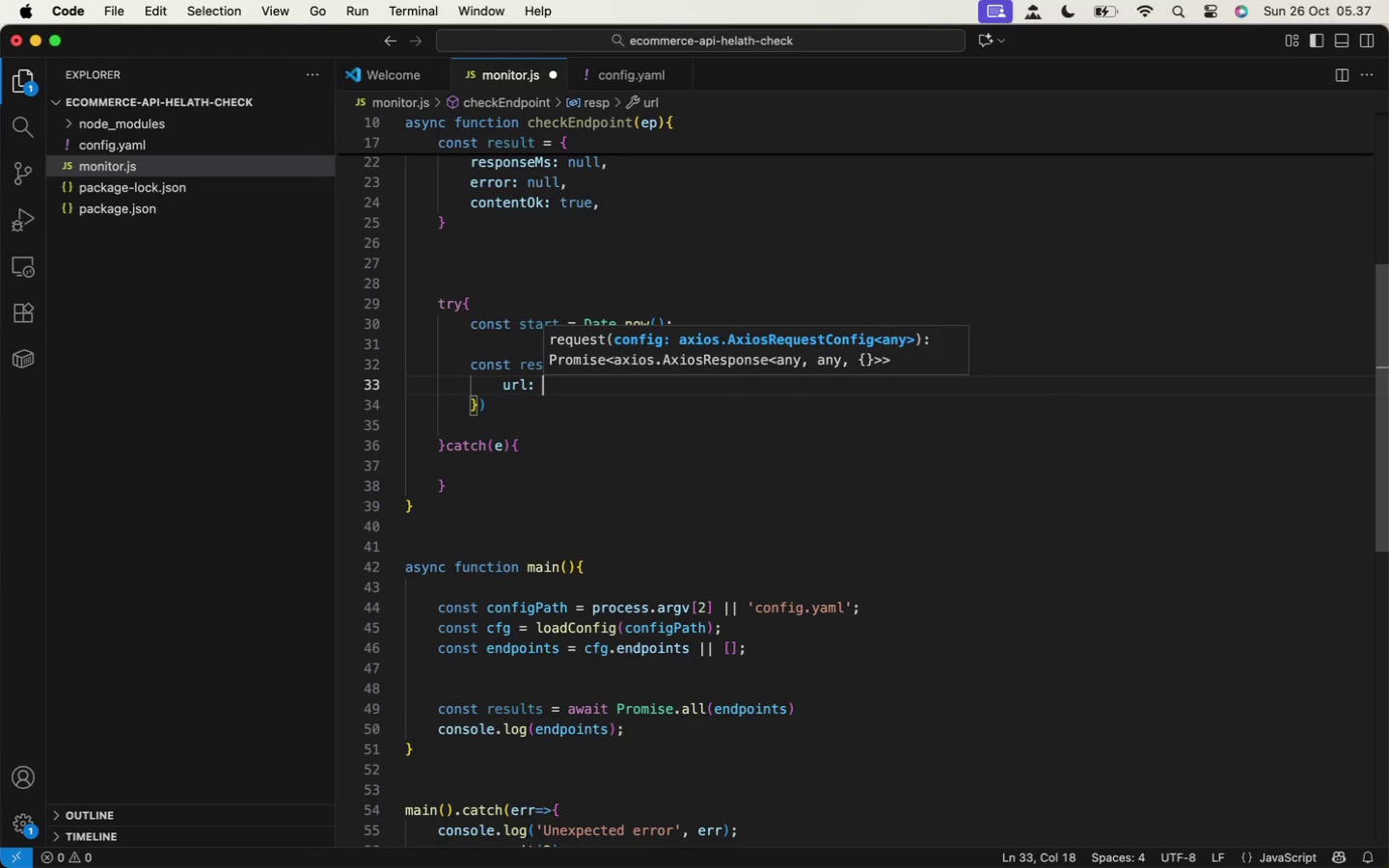 
key(Enter)
 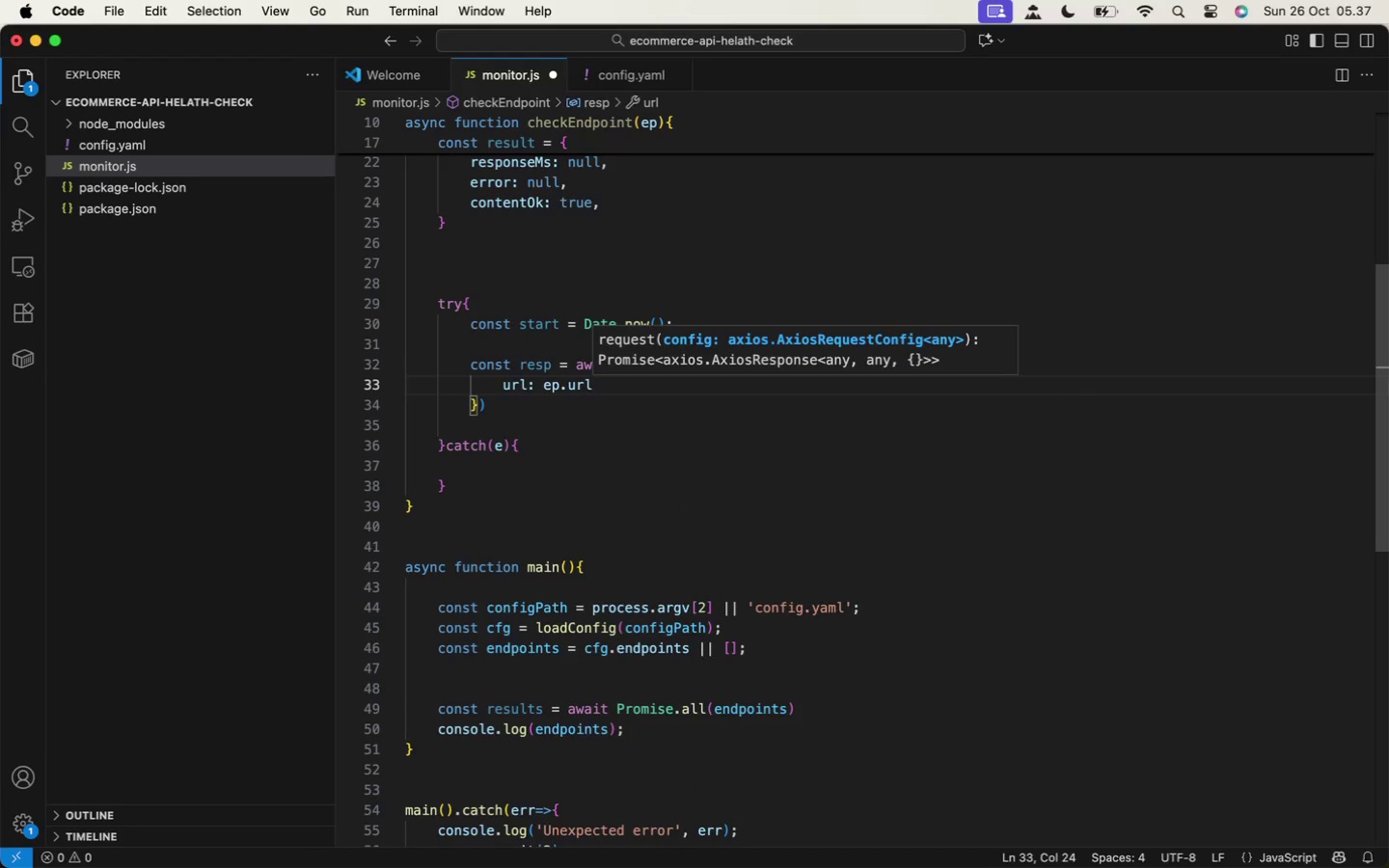 
key(Comma)
 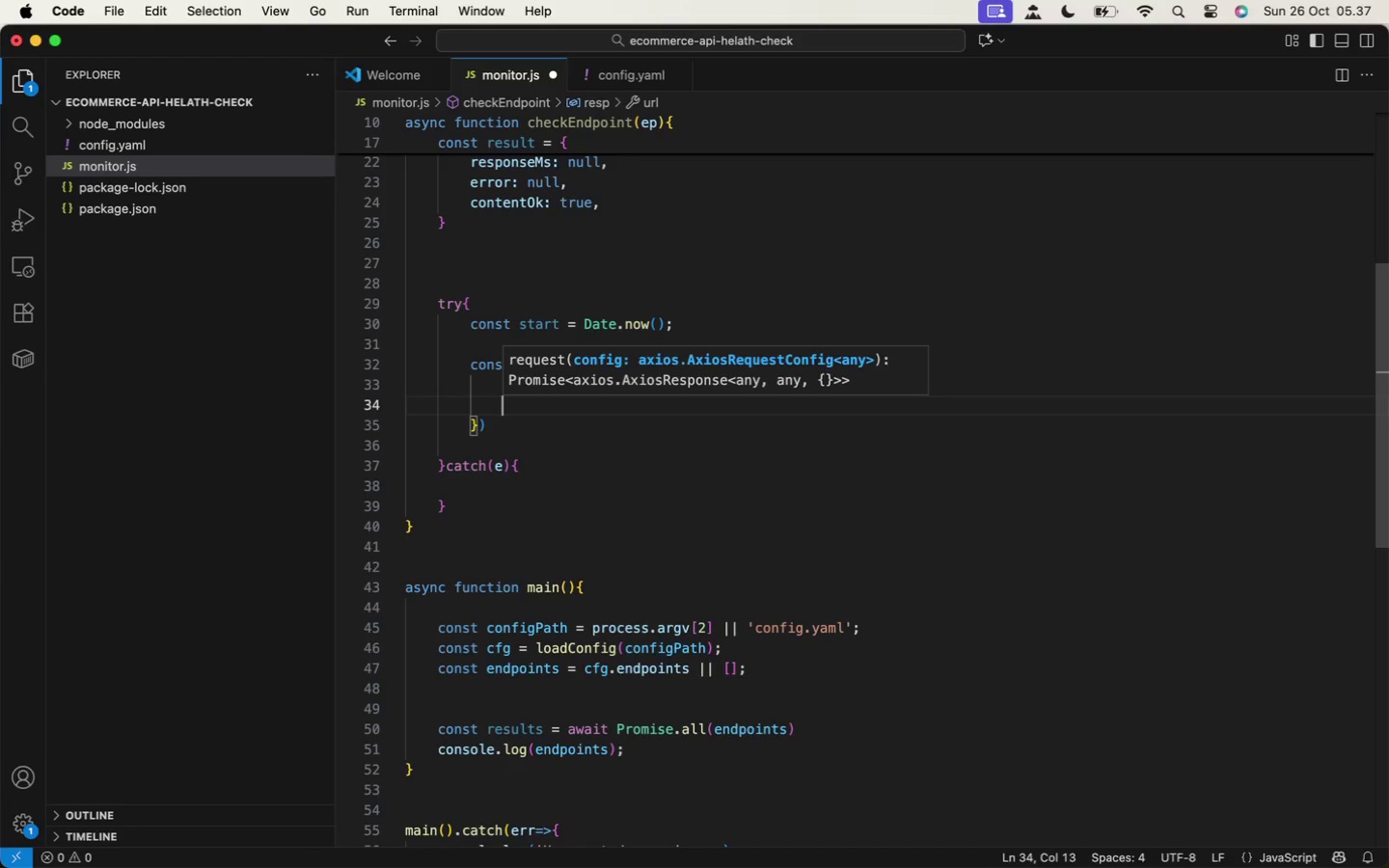 
key(Enter)
 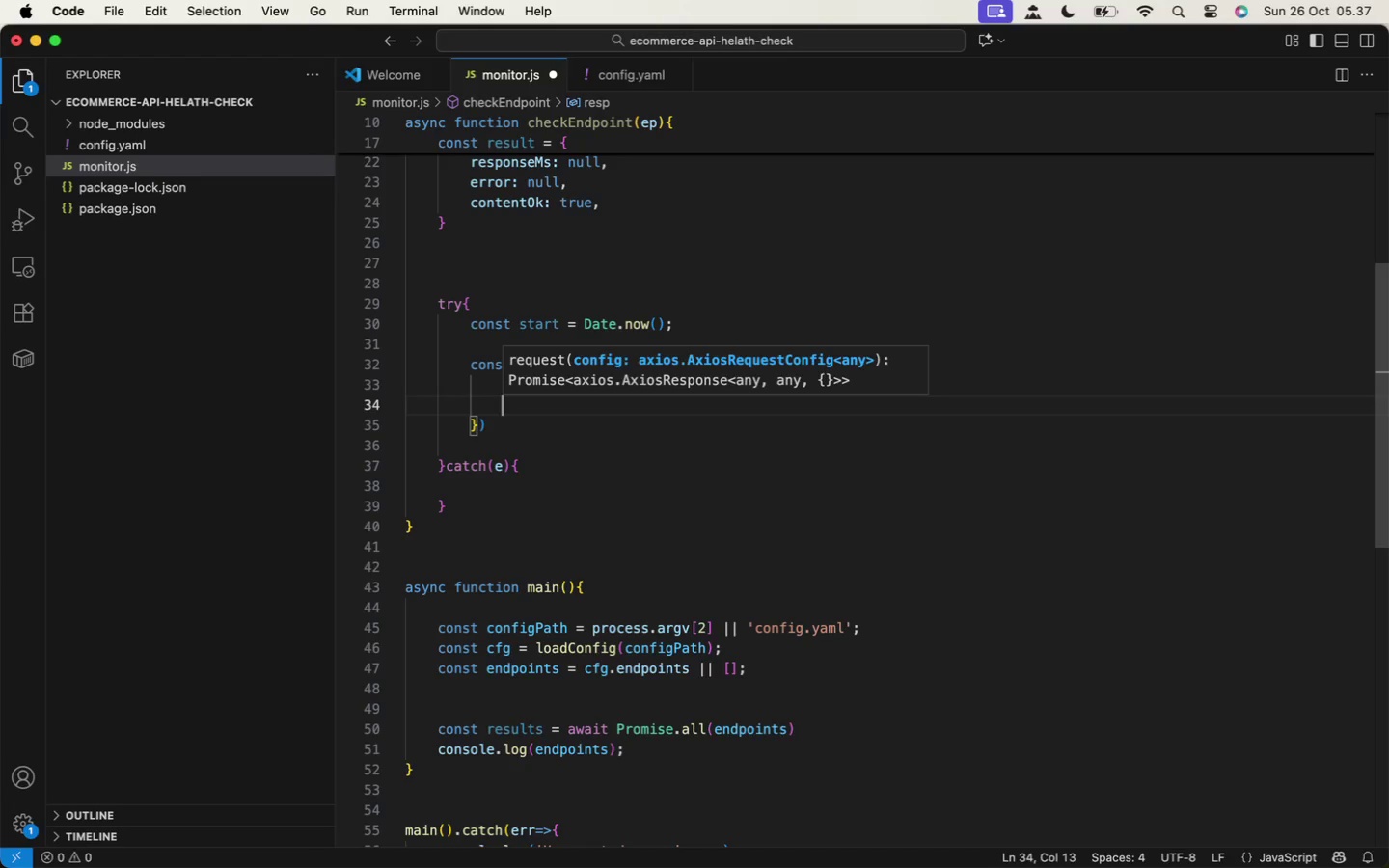 
type(method: ep.met)
 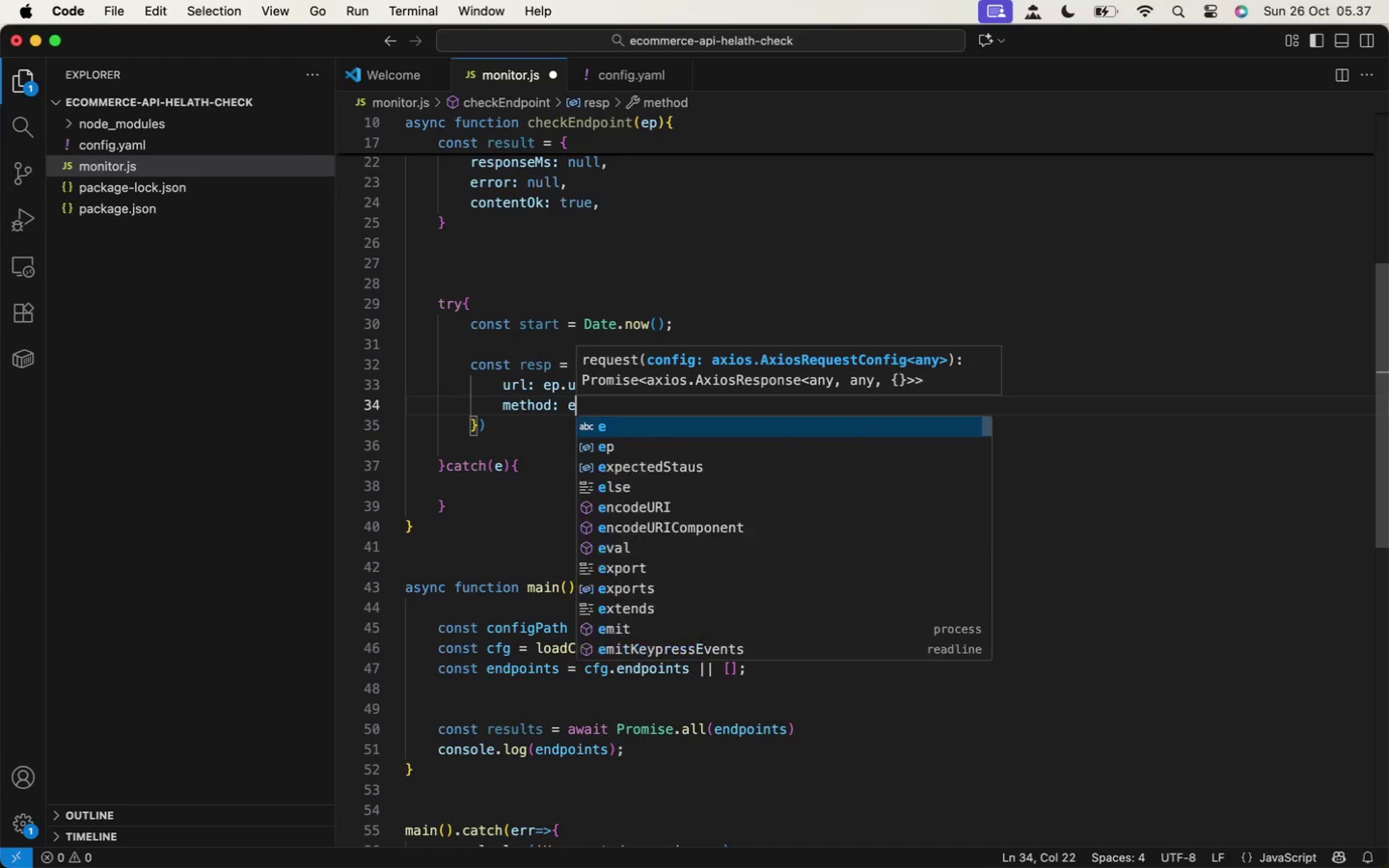 
 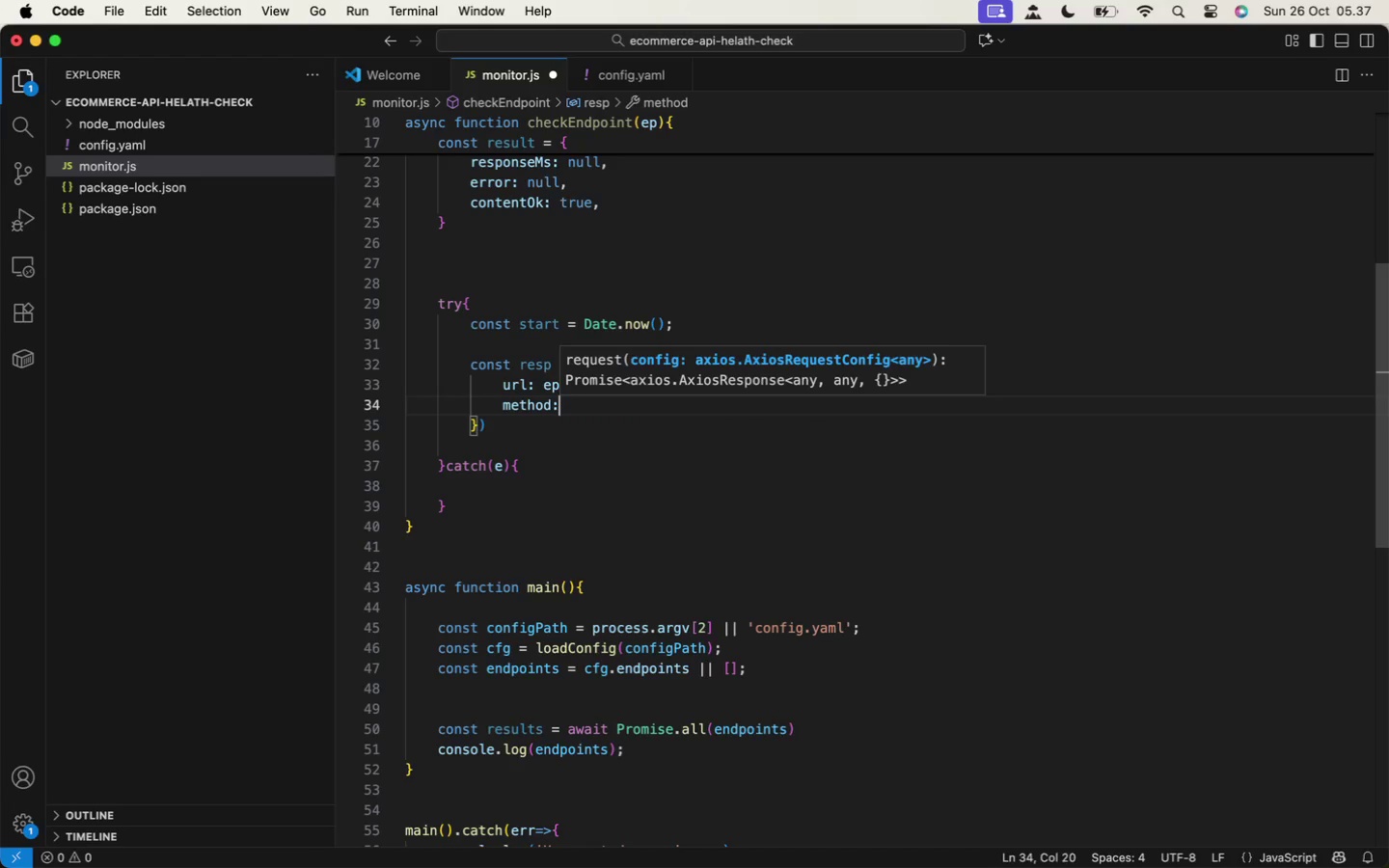 
key(Enter)
 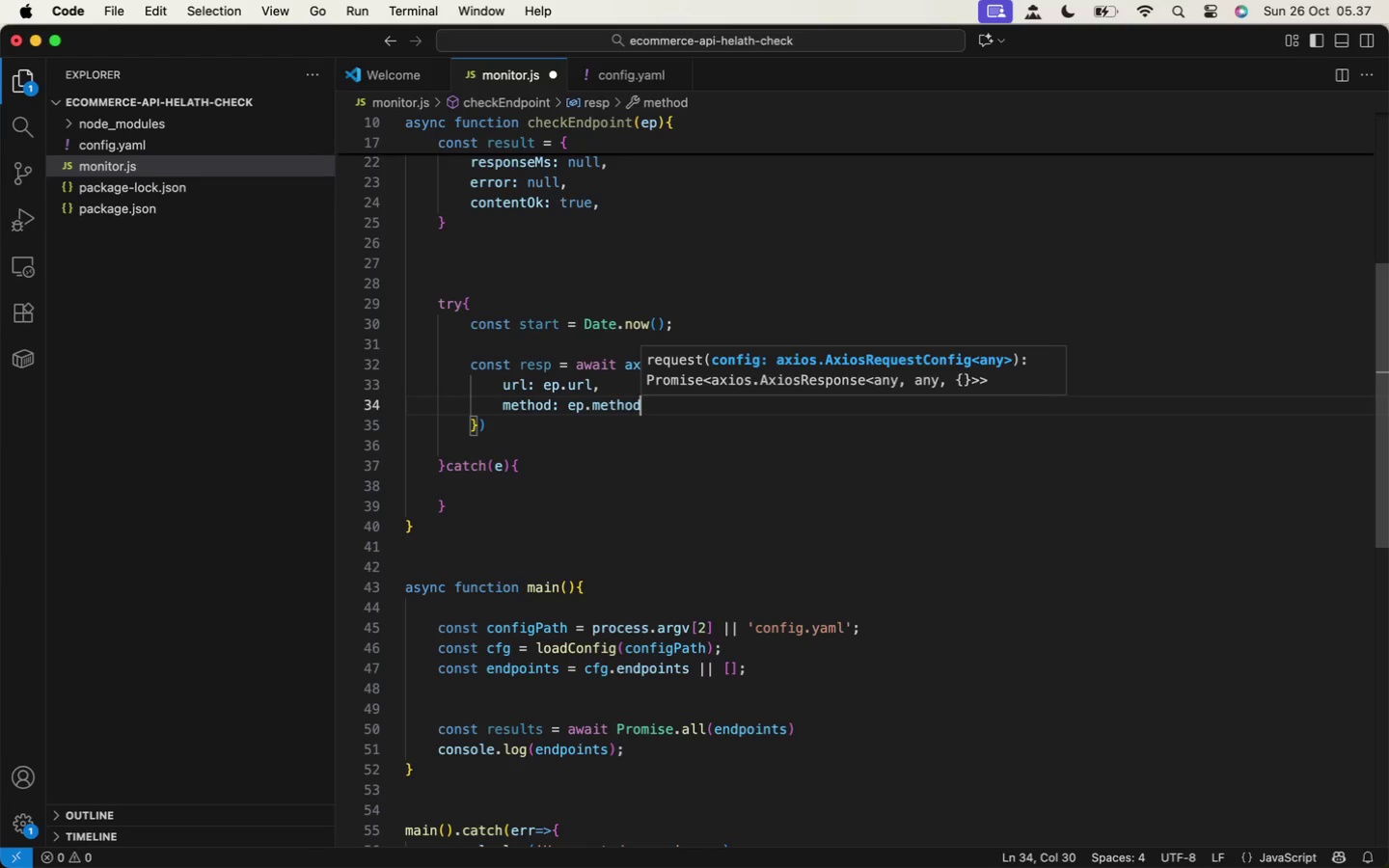 
type( || 'GET)
 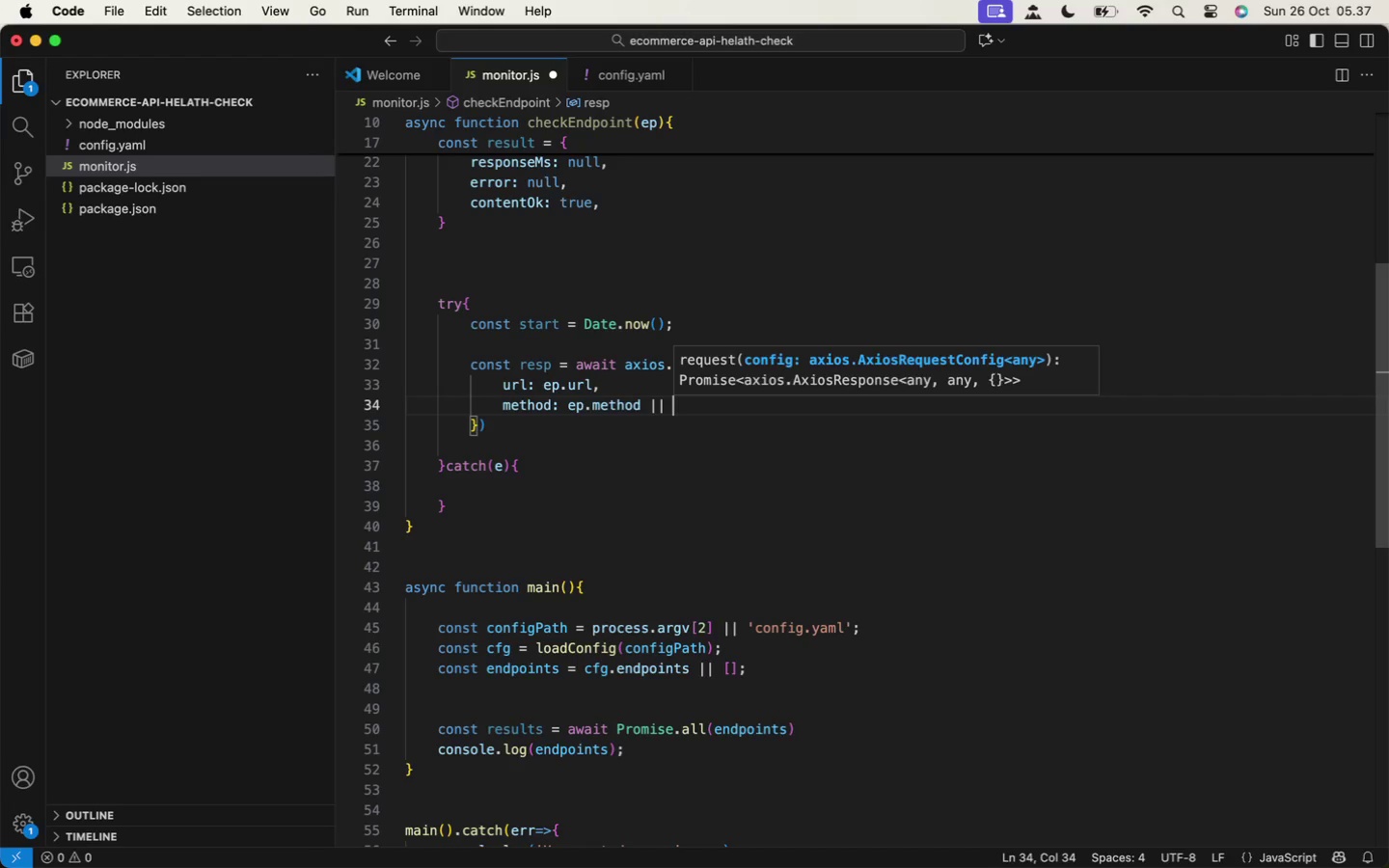 
key(ArrowRight)
 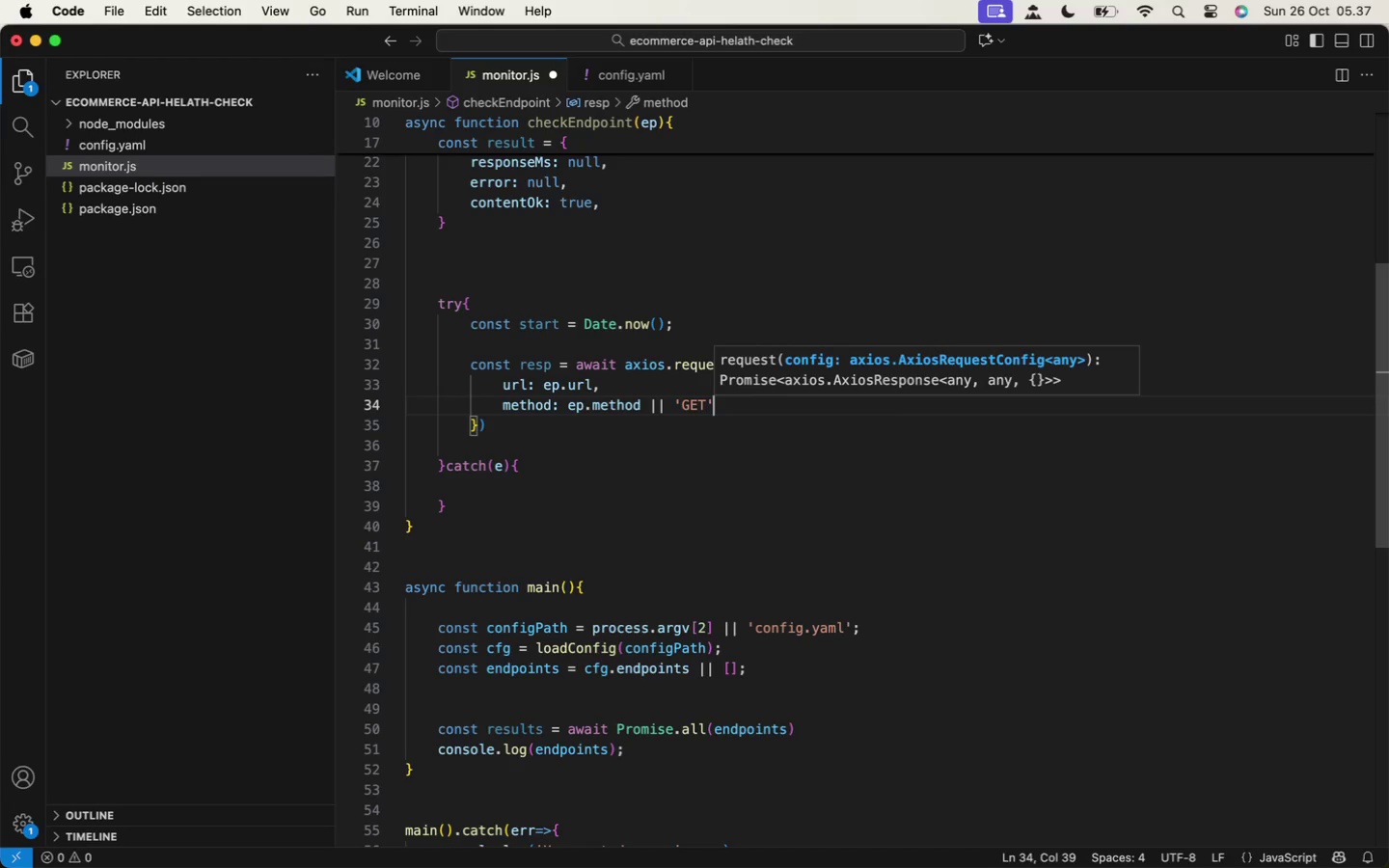 
key(Comma)
 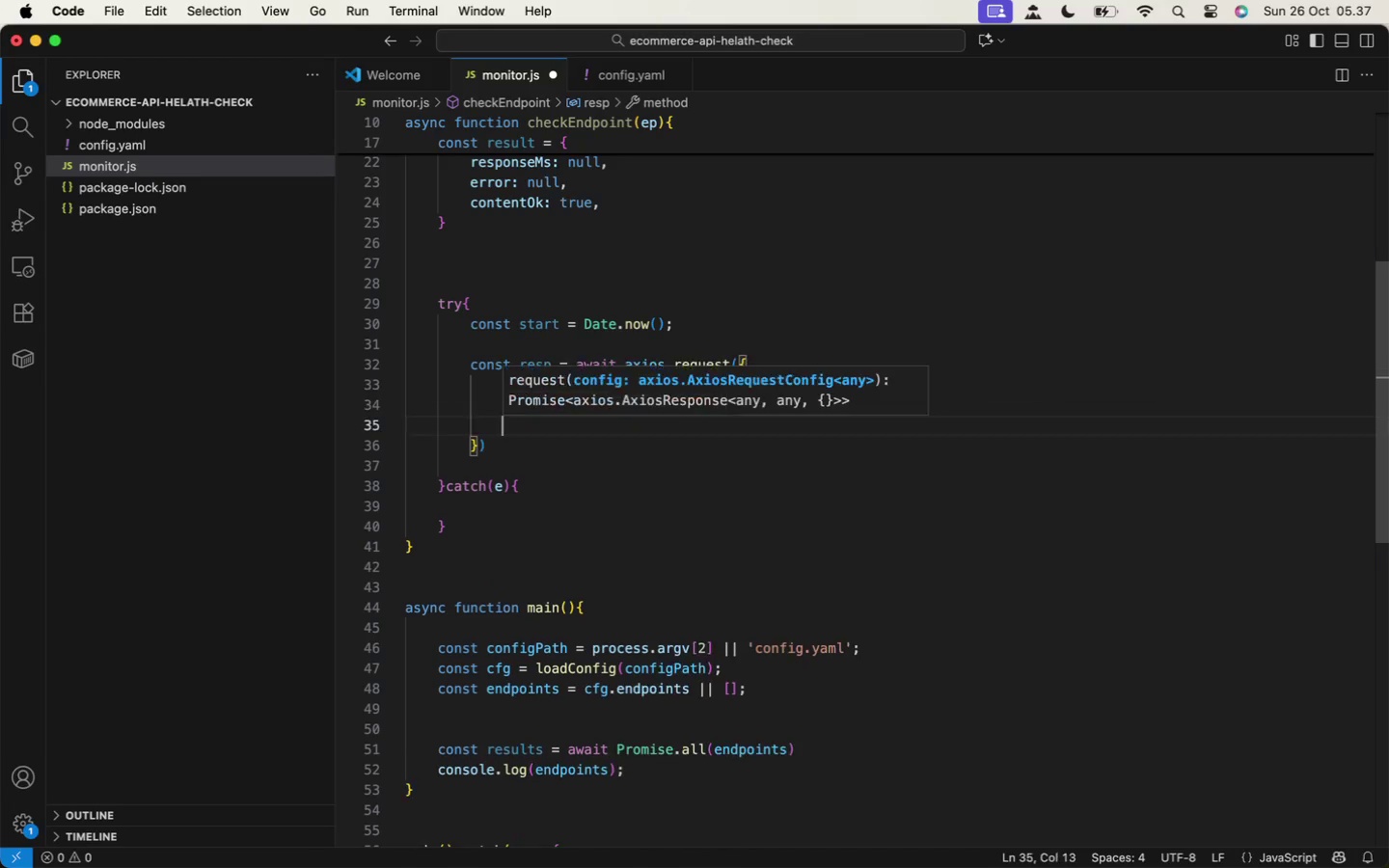 
key(Enter)
 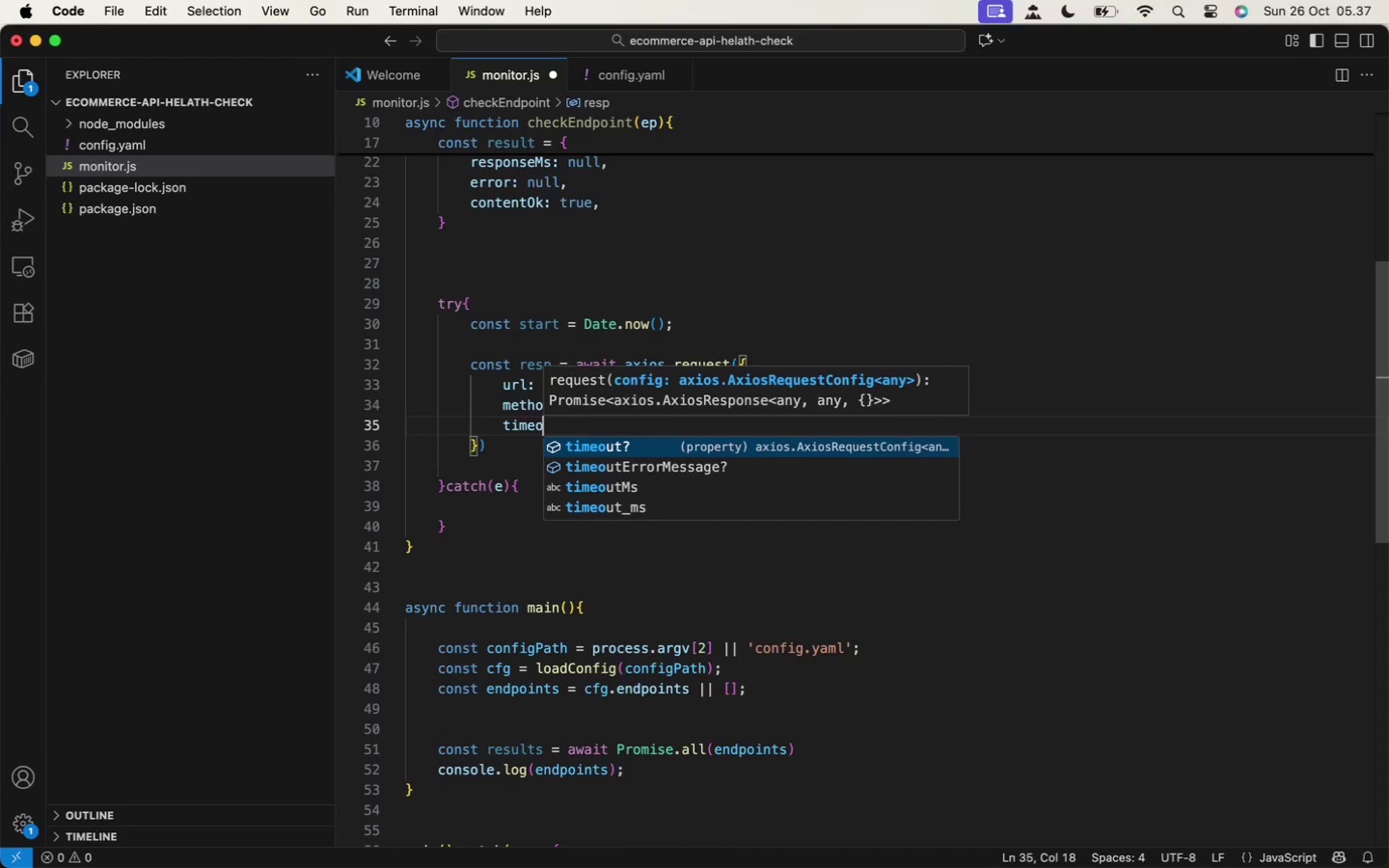 
type(timeo)
 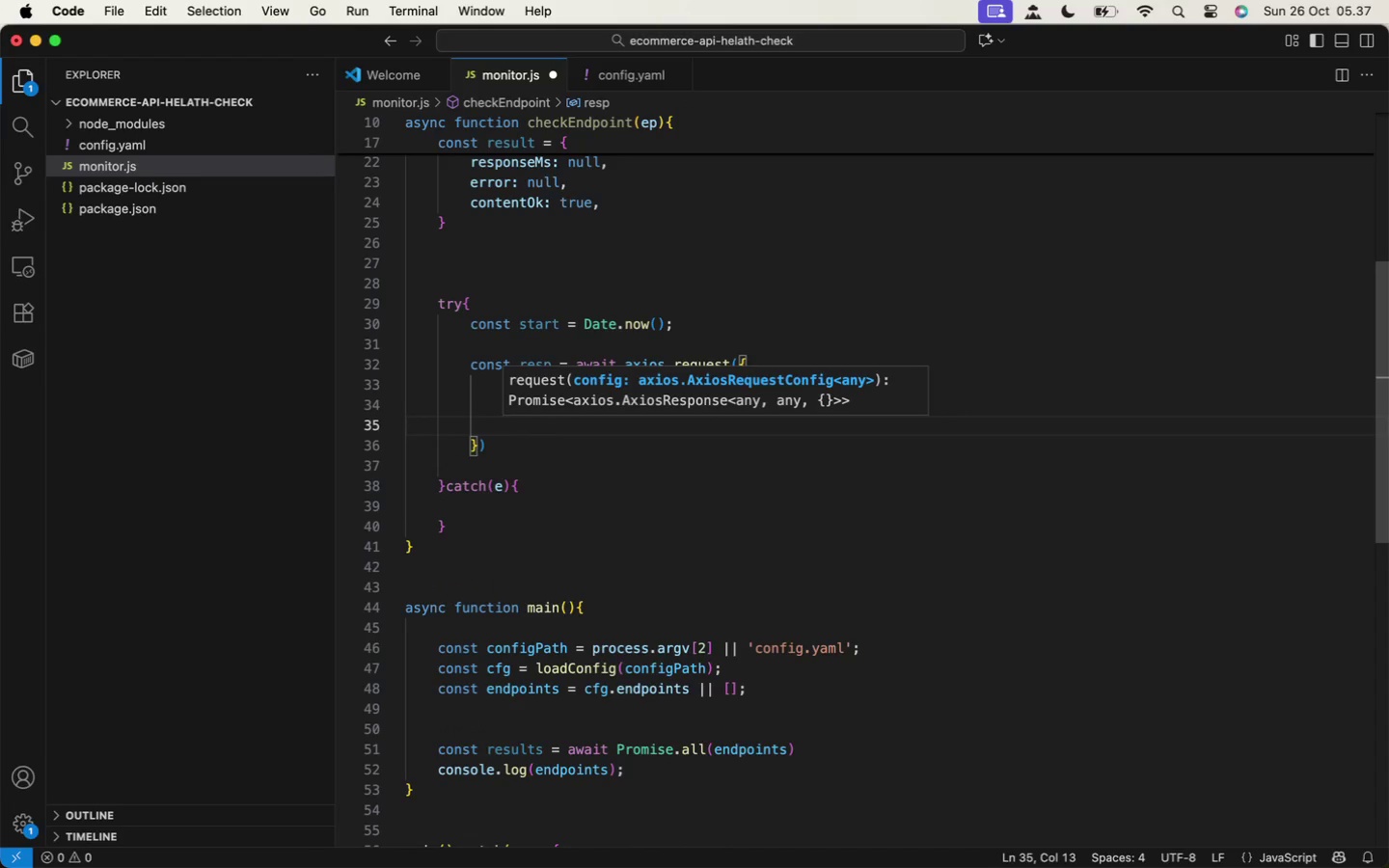 
key(Enter)
 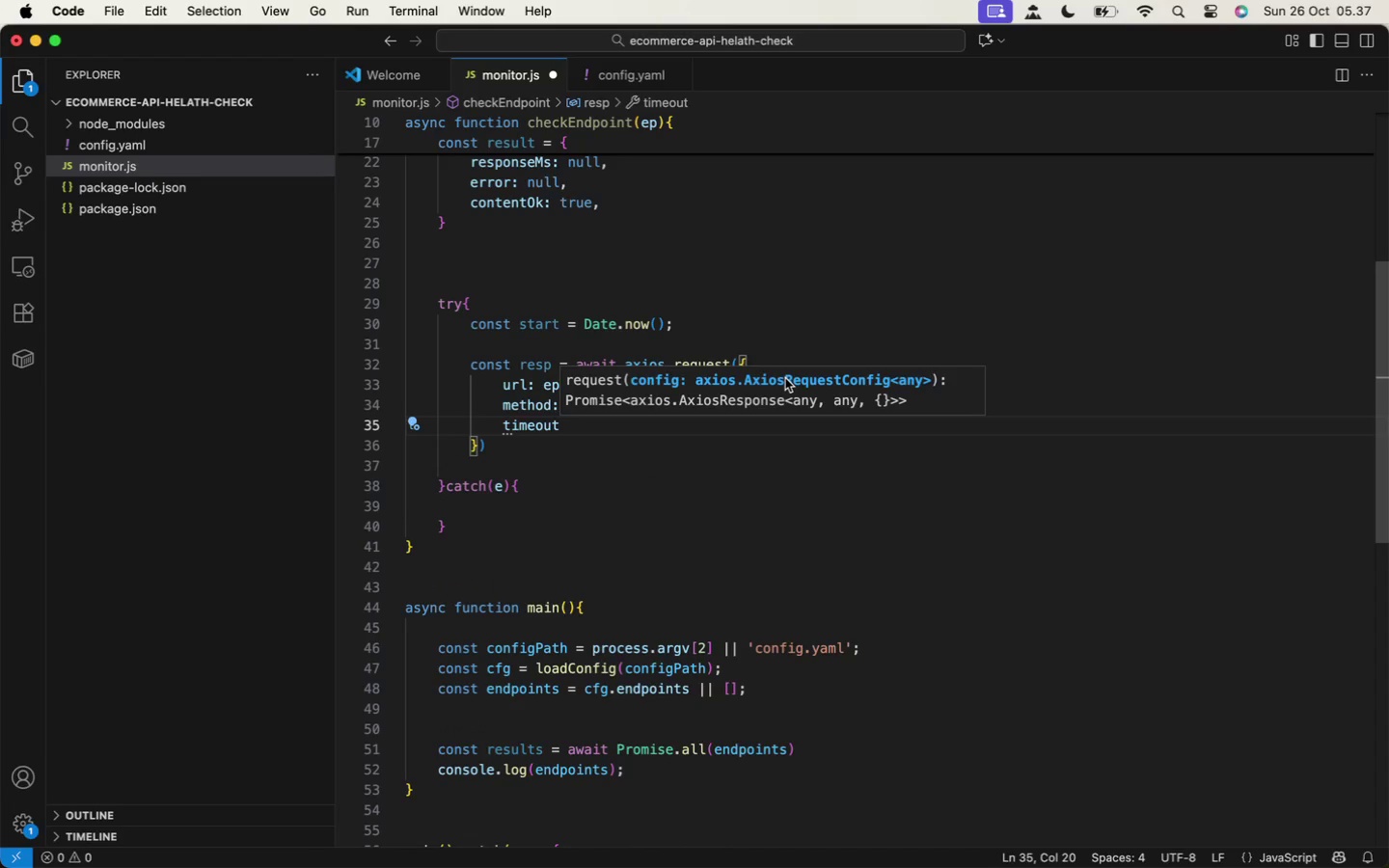 
type(: tim)
 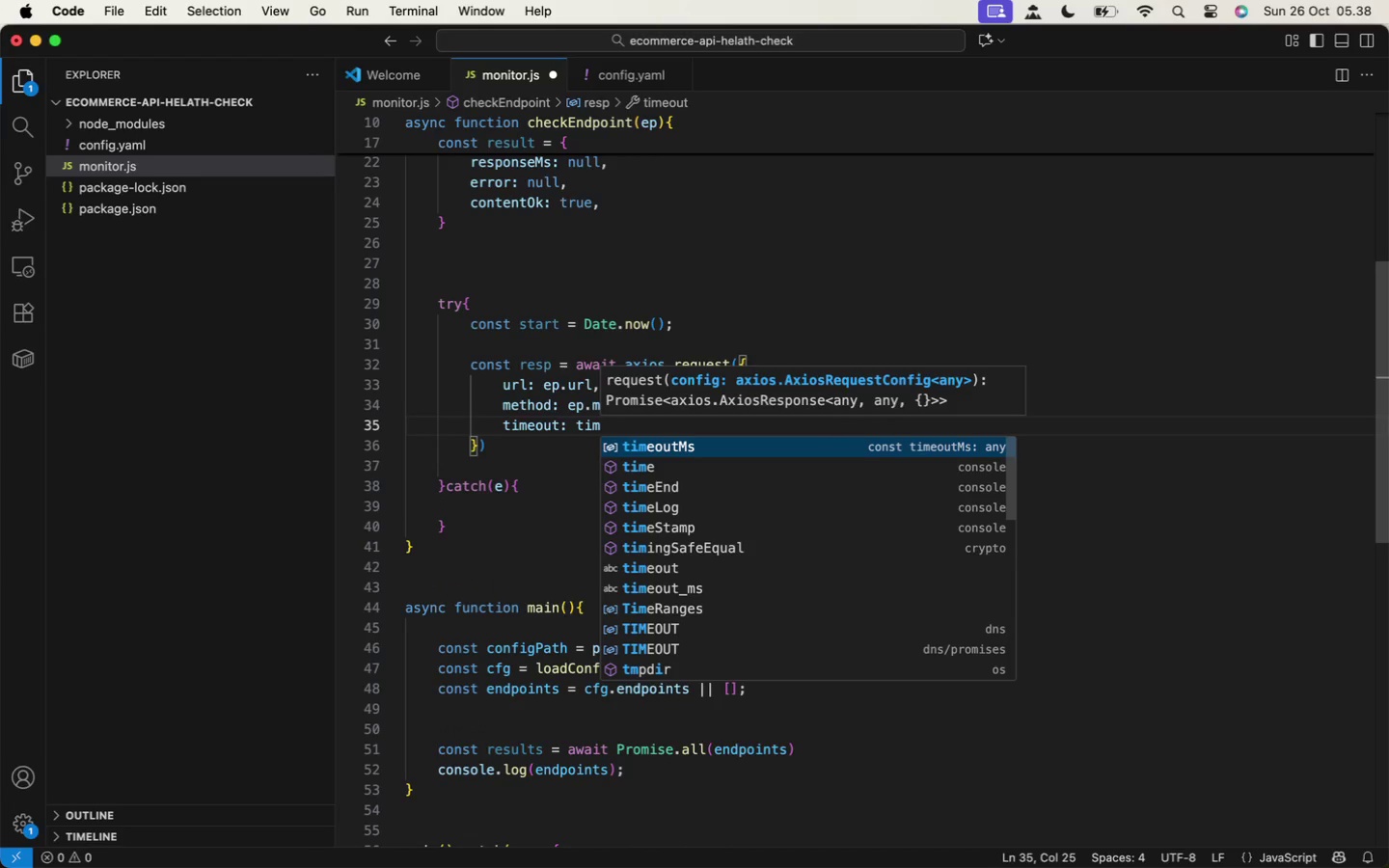 
key(Enter)
 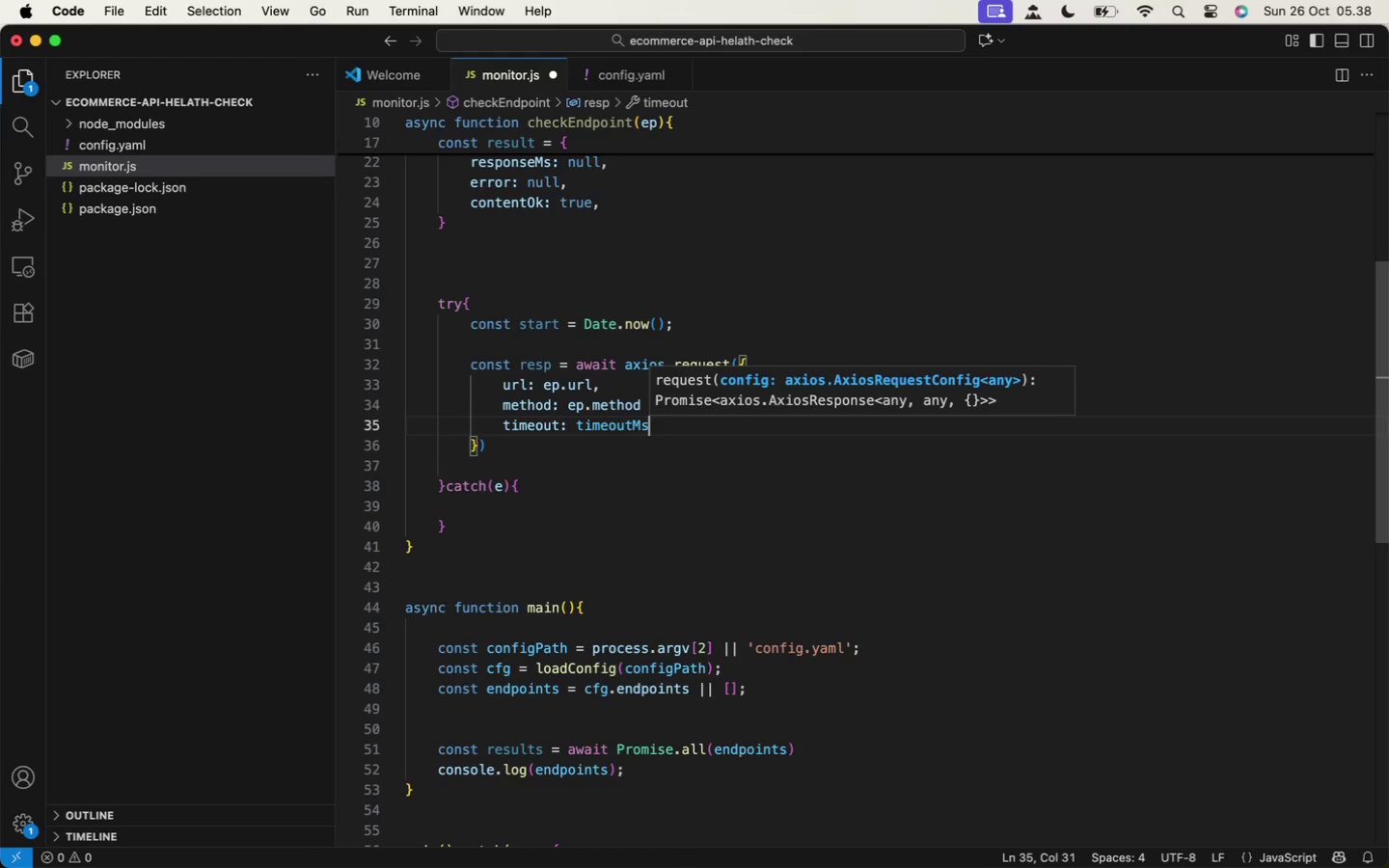 
key(Comma)
 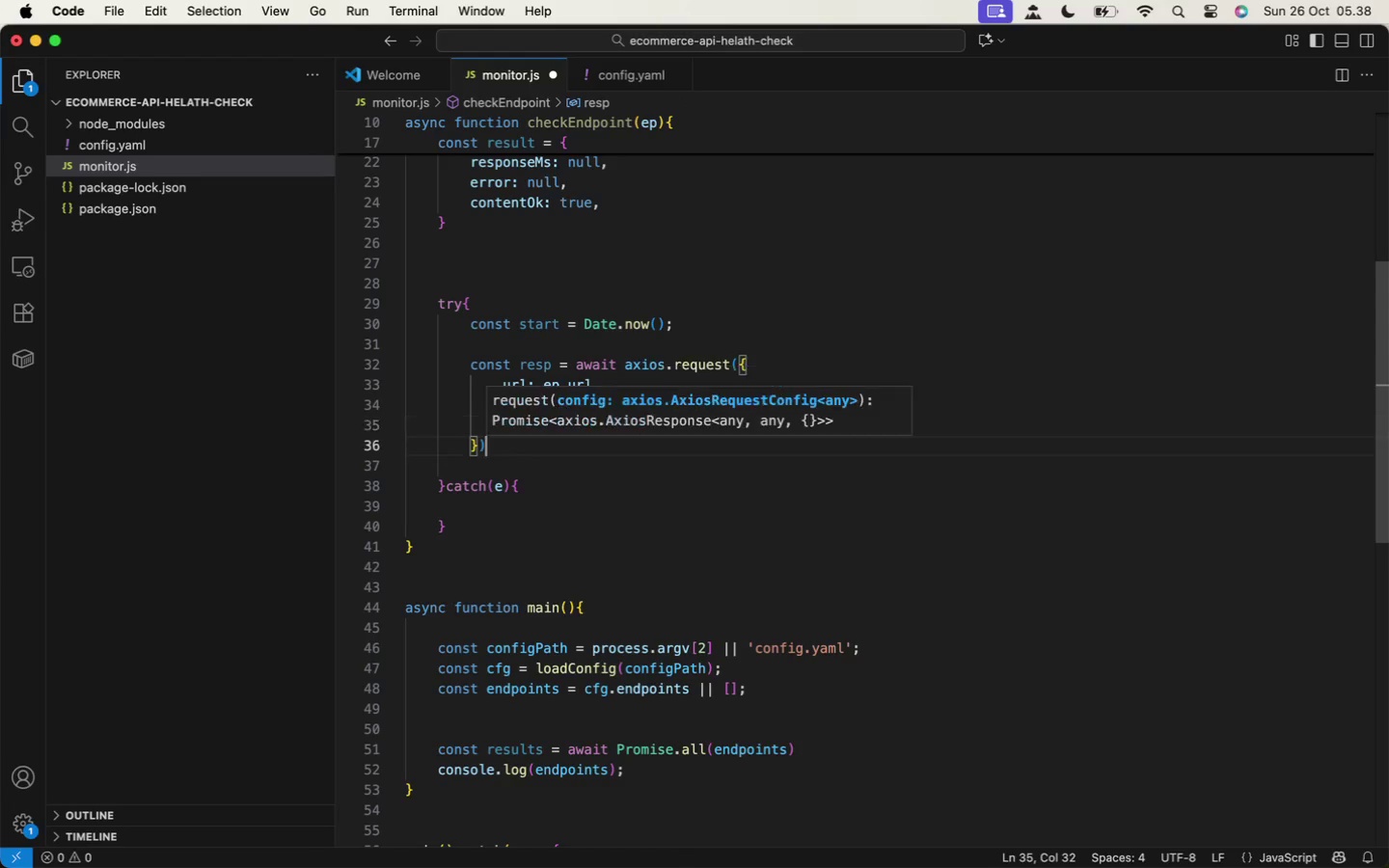 
key(ArrowDown)
 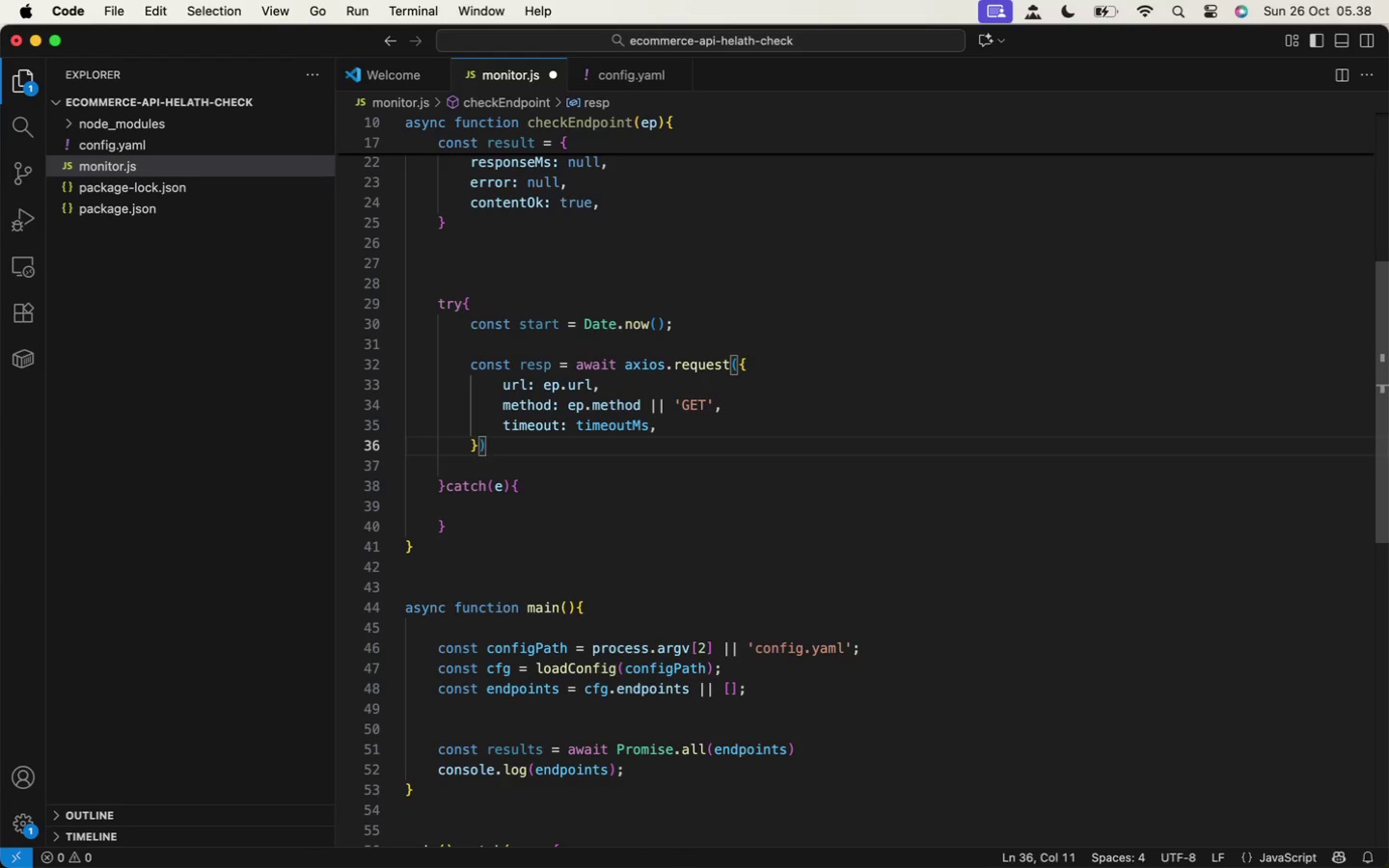 
key(Enter)
 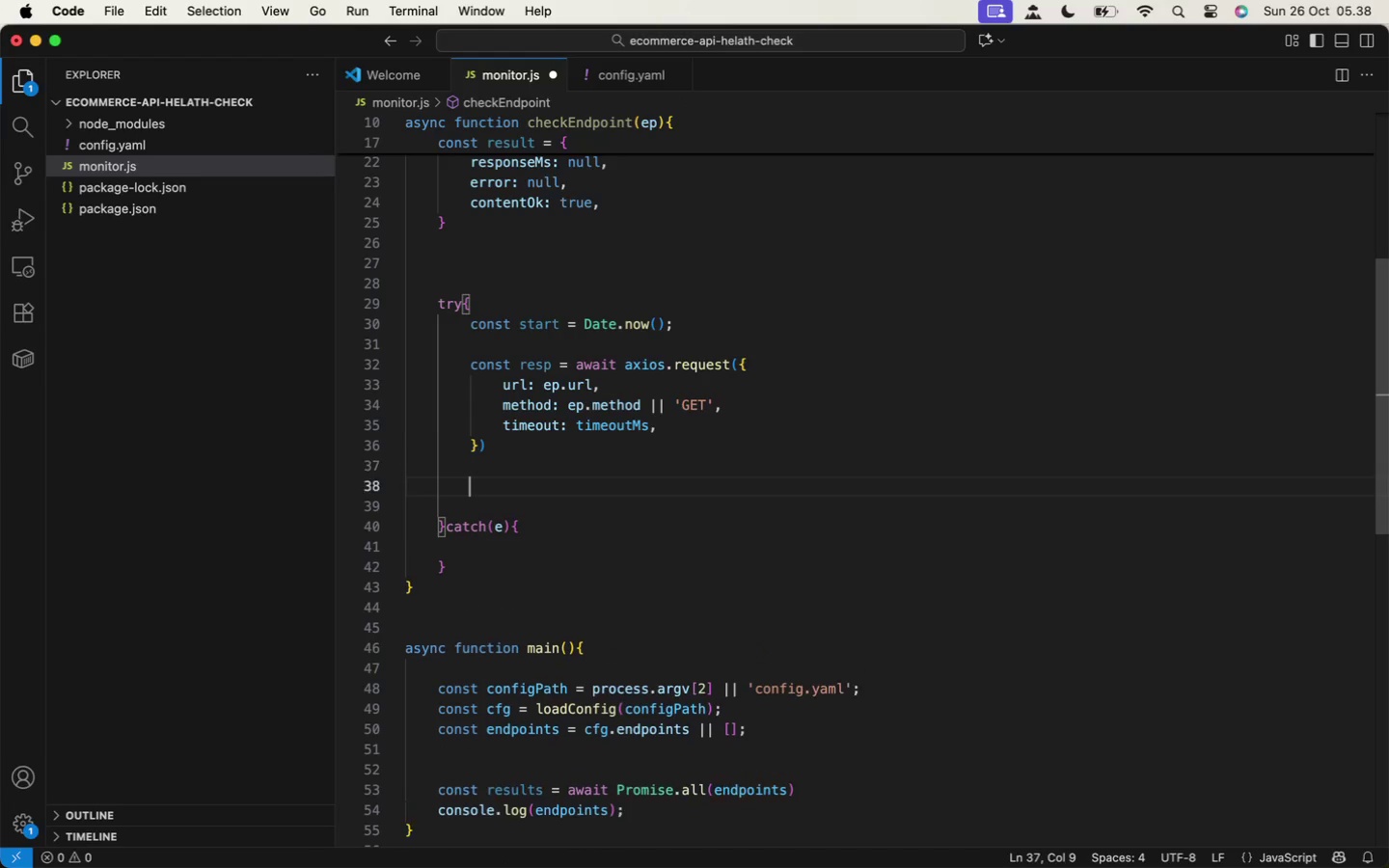 
key(Enter)
 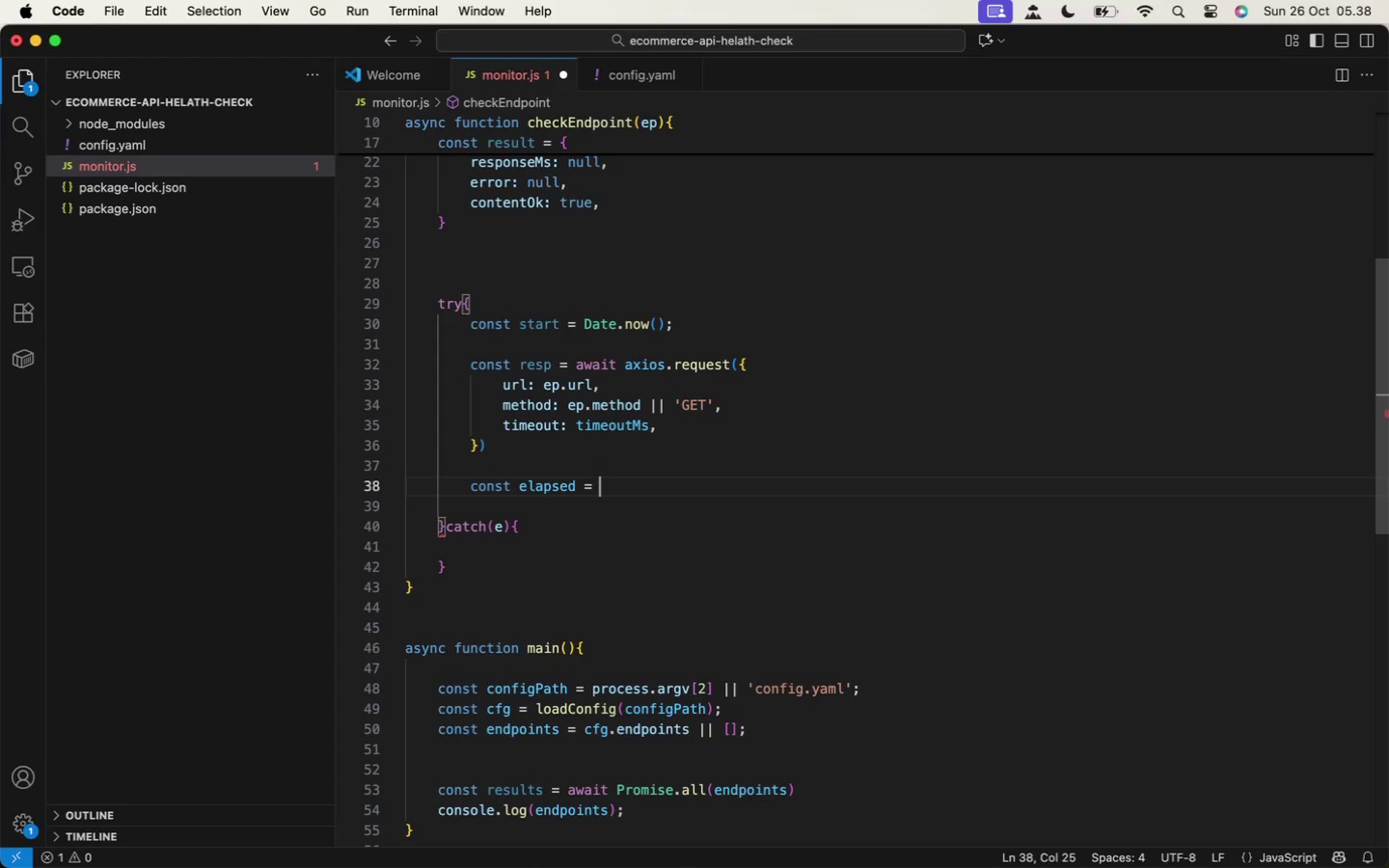 
type(const elapsed = Date.no)
 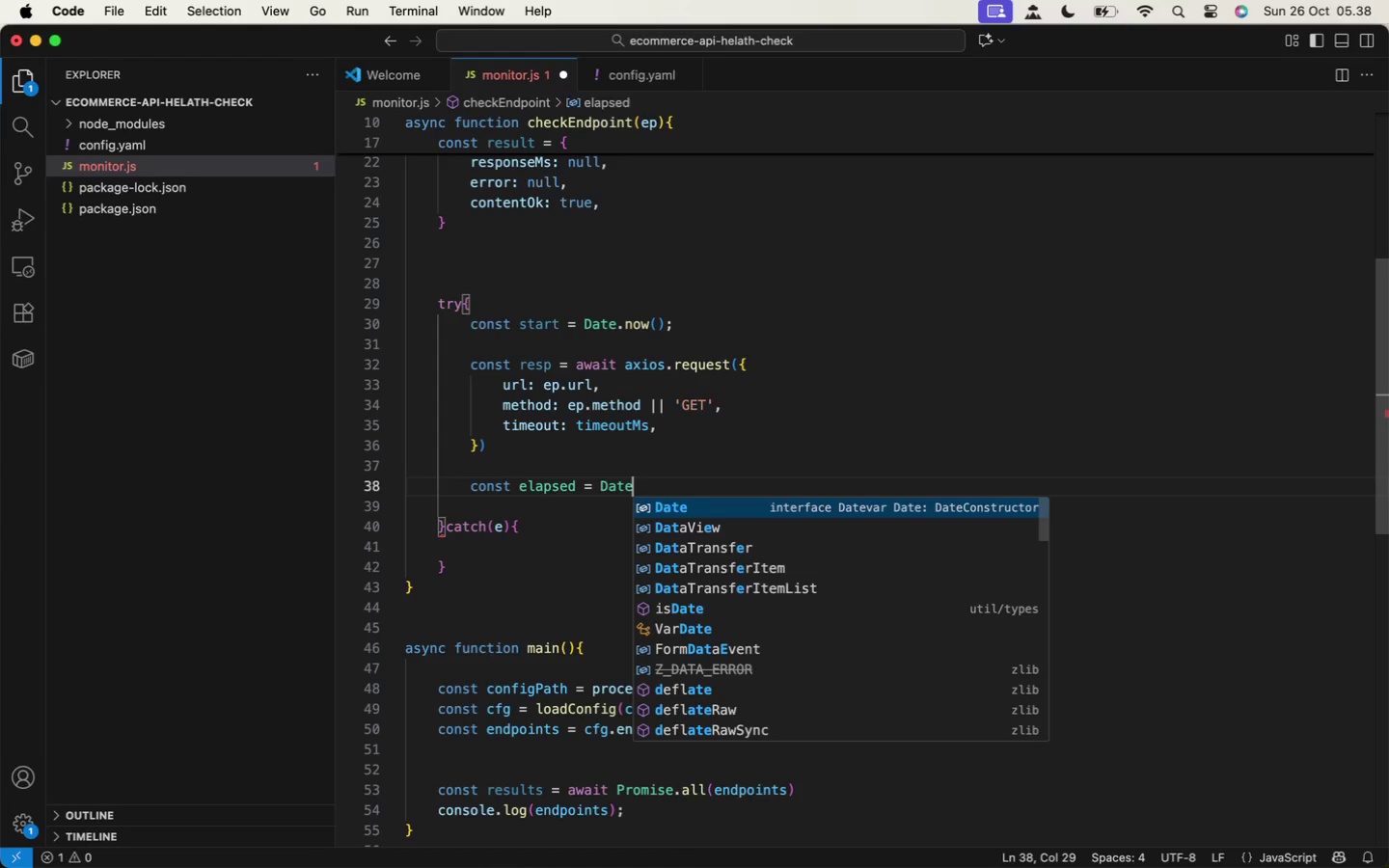 
key(Enter)
 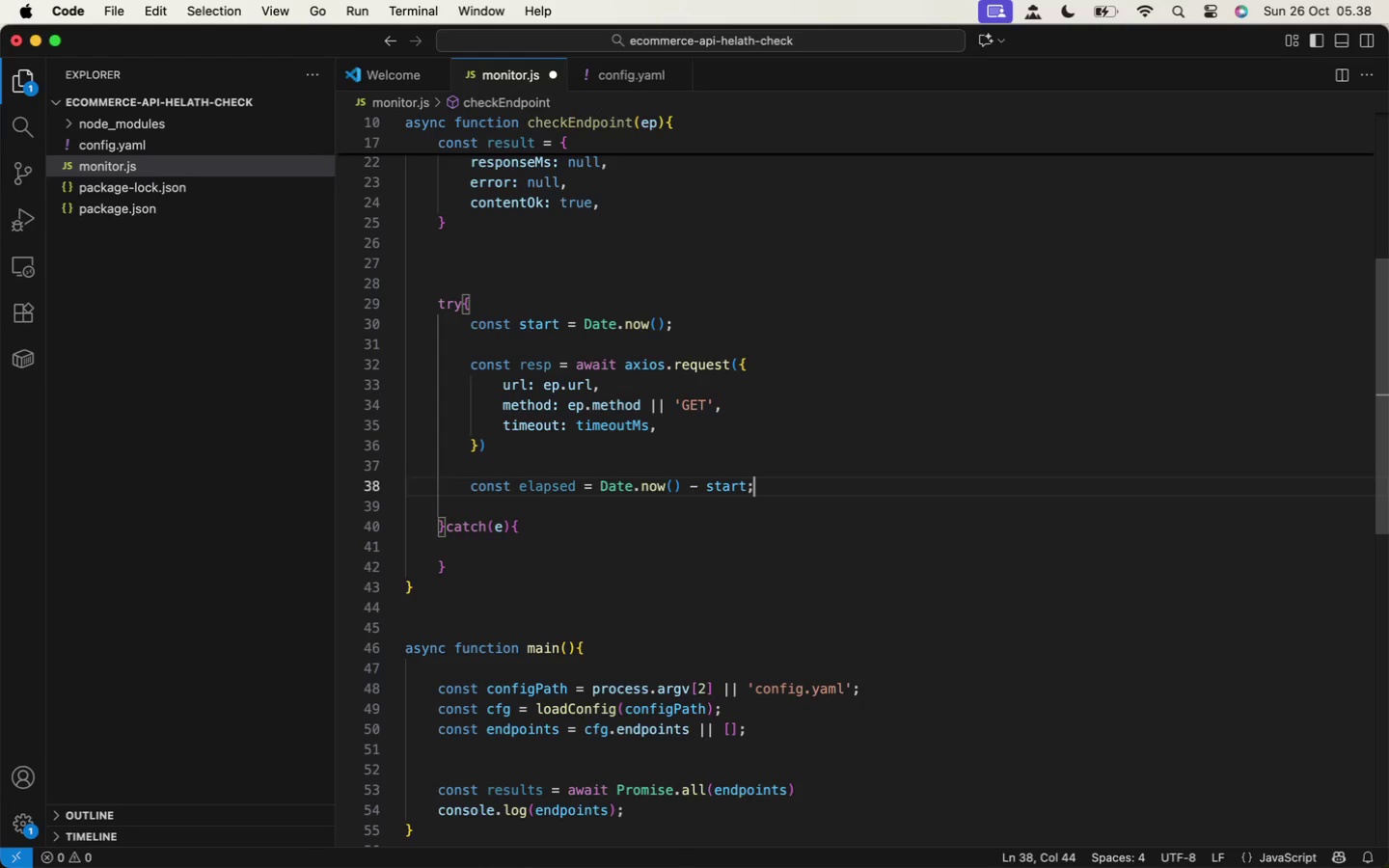 
type(() =)
key(Backspace)
type(- start;)
 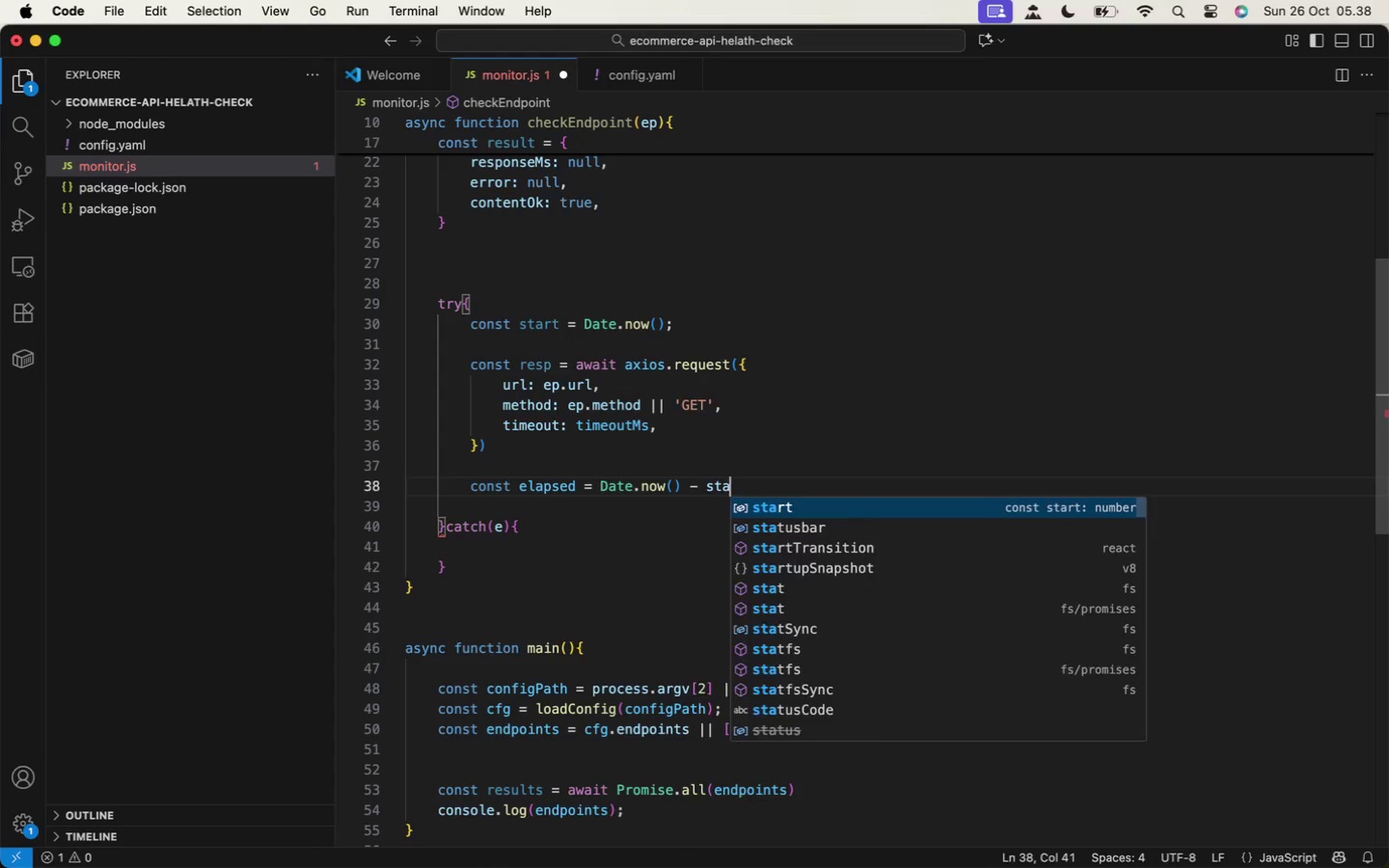 
key(Enter)
 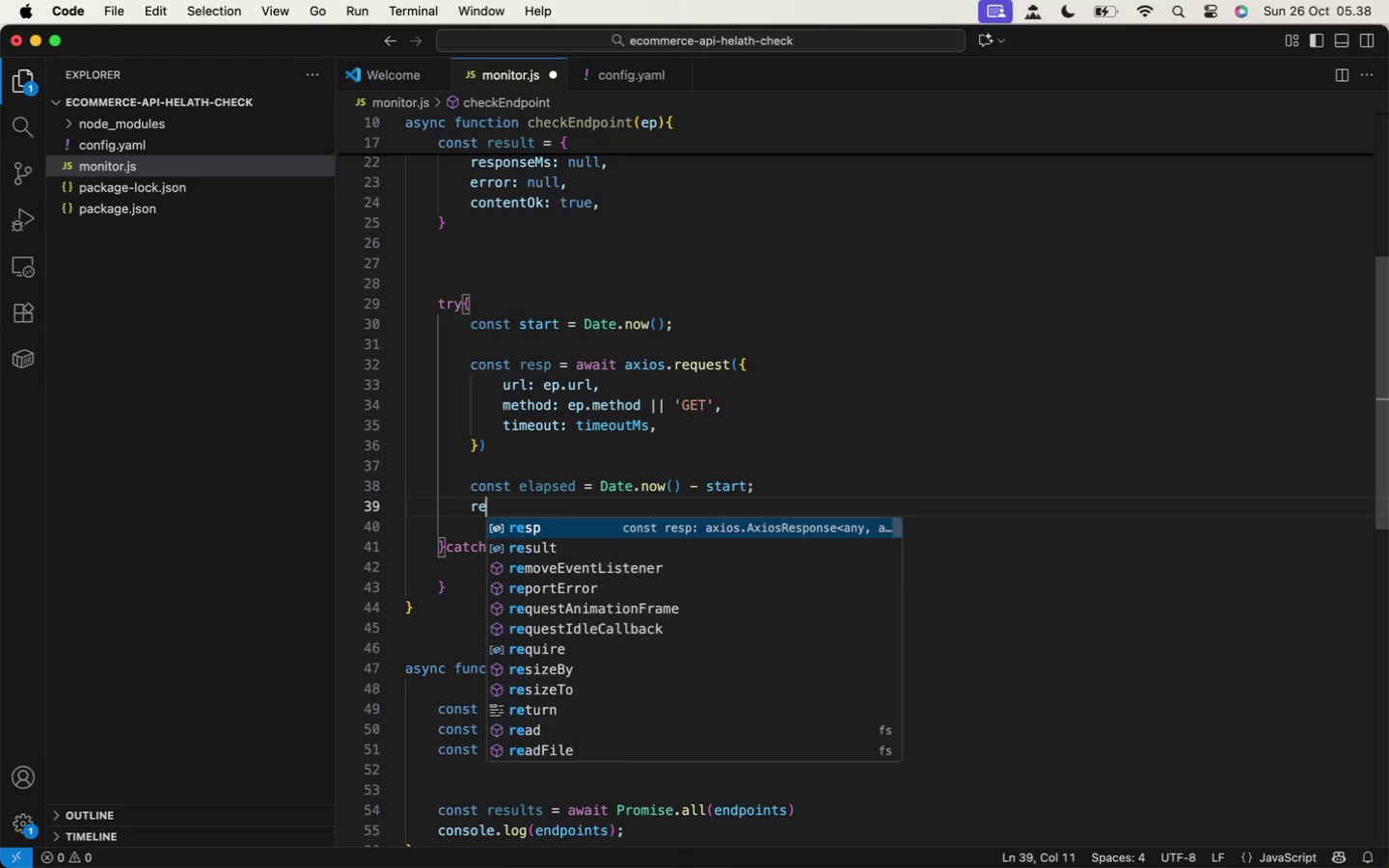 
type(result.sta)
 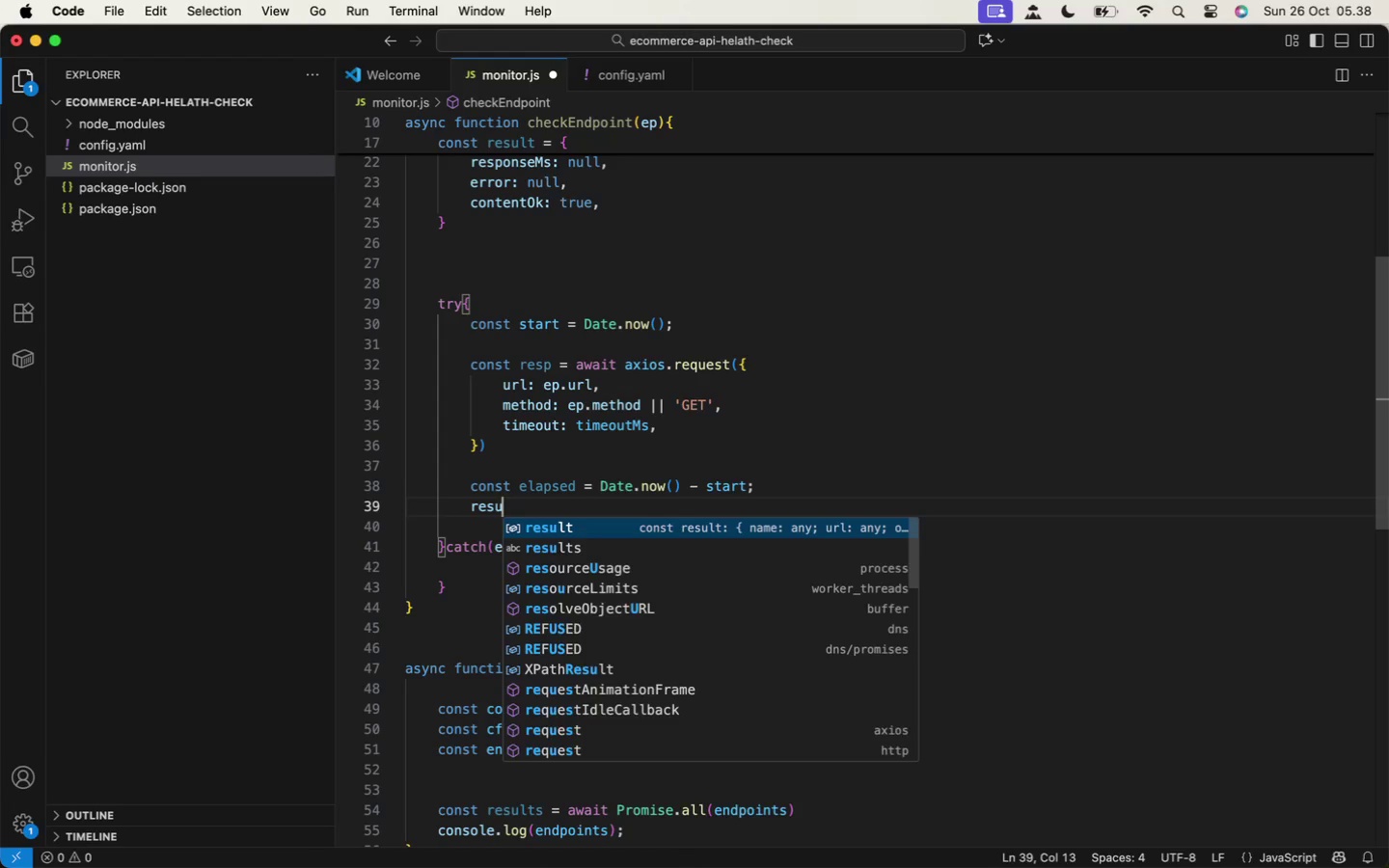 
key(Enter)
 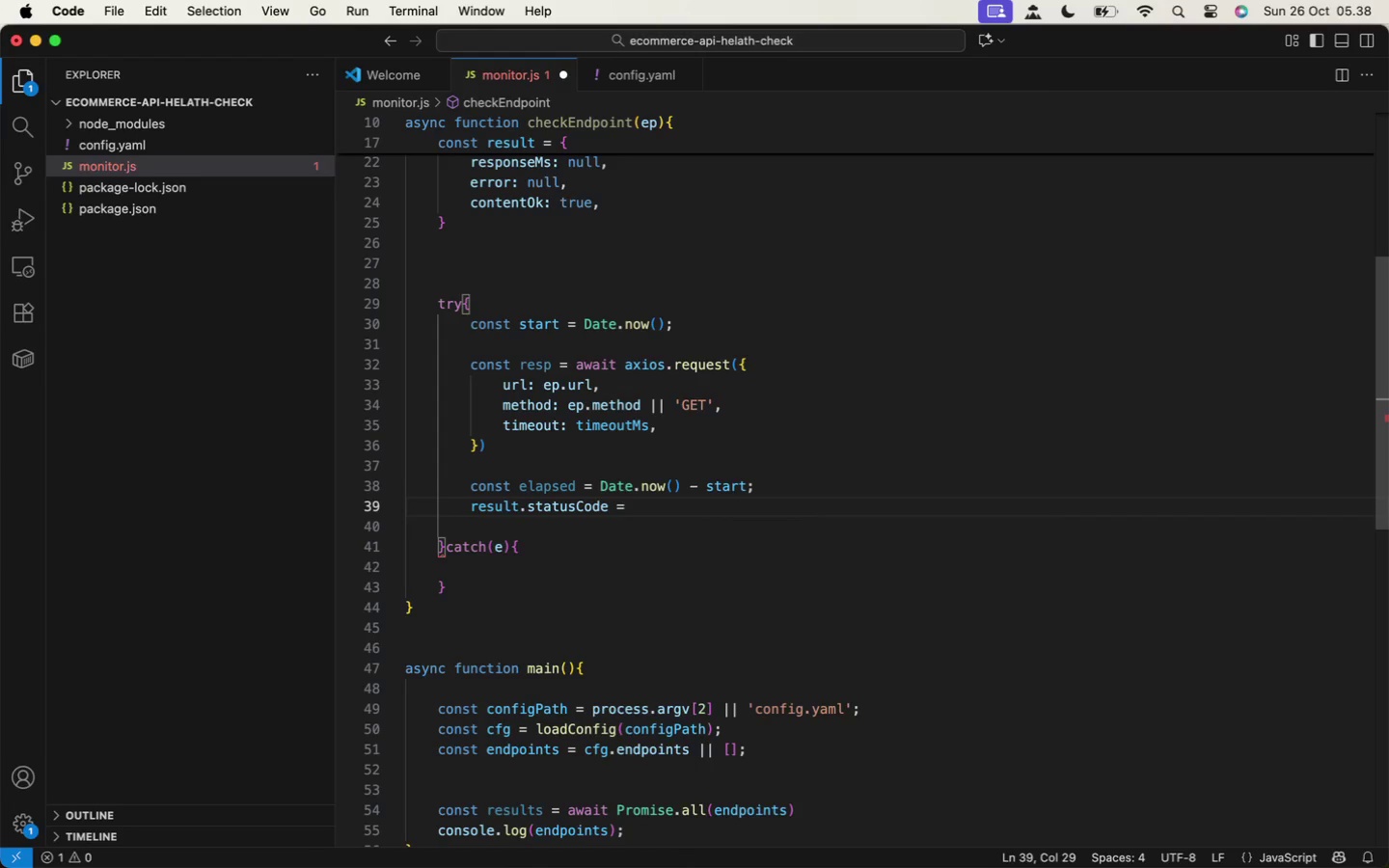 
type( = resp)
 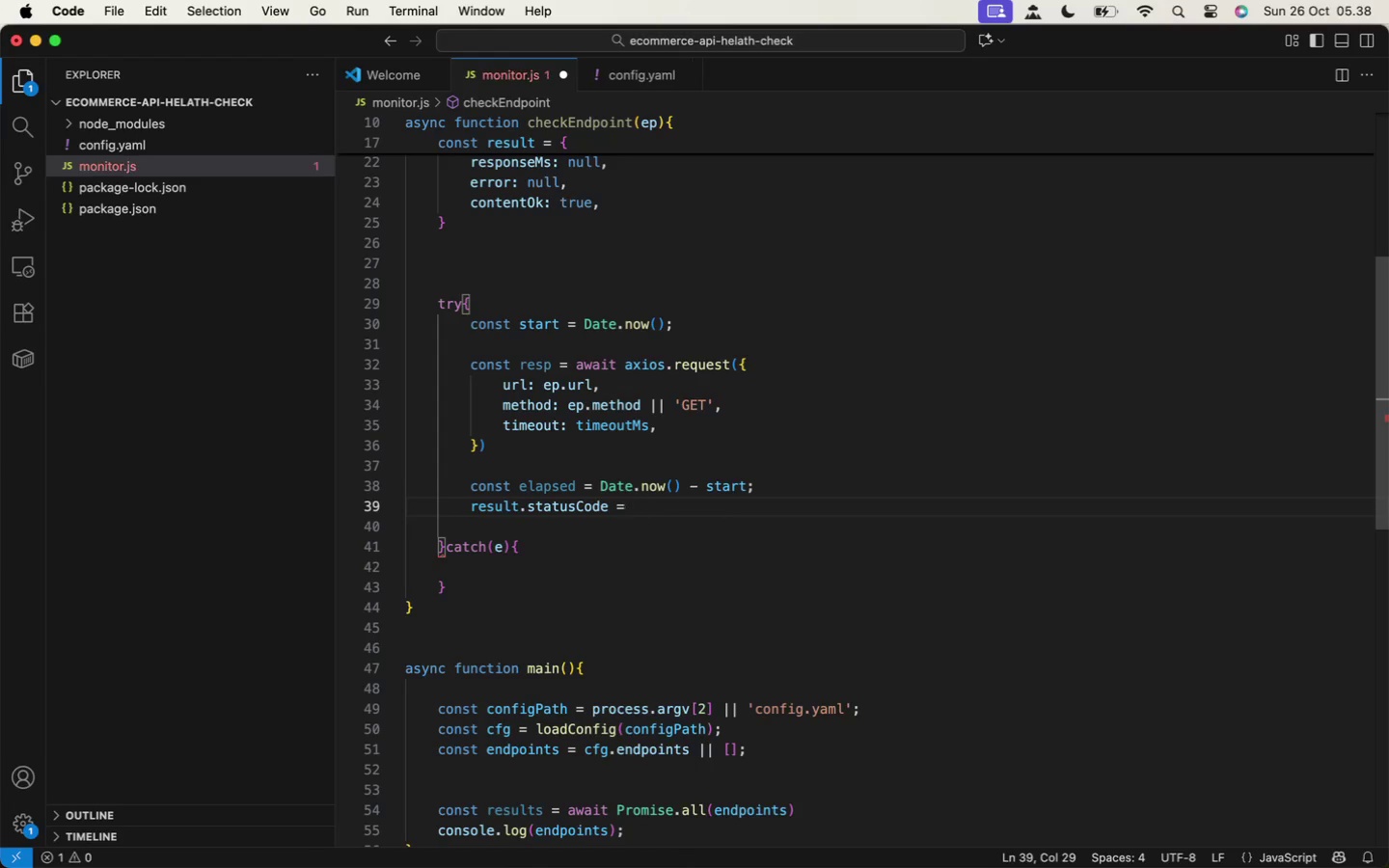 
key(Enter)
 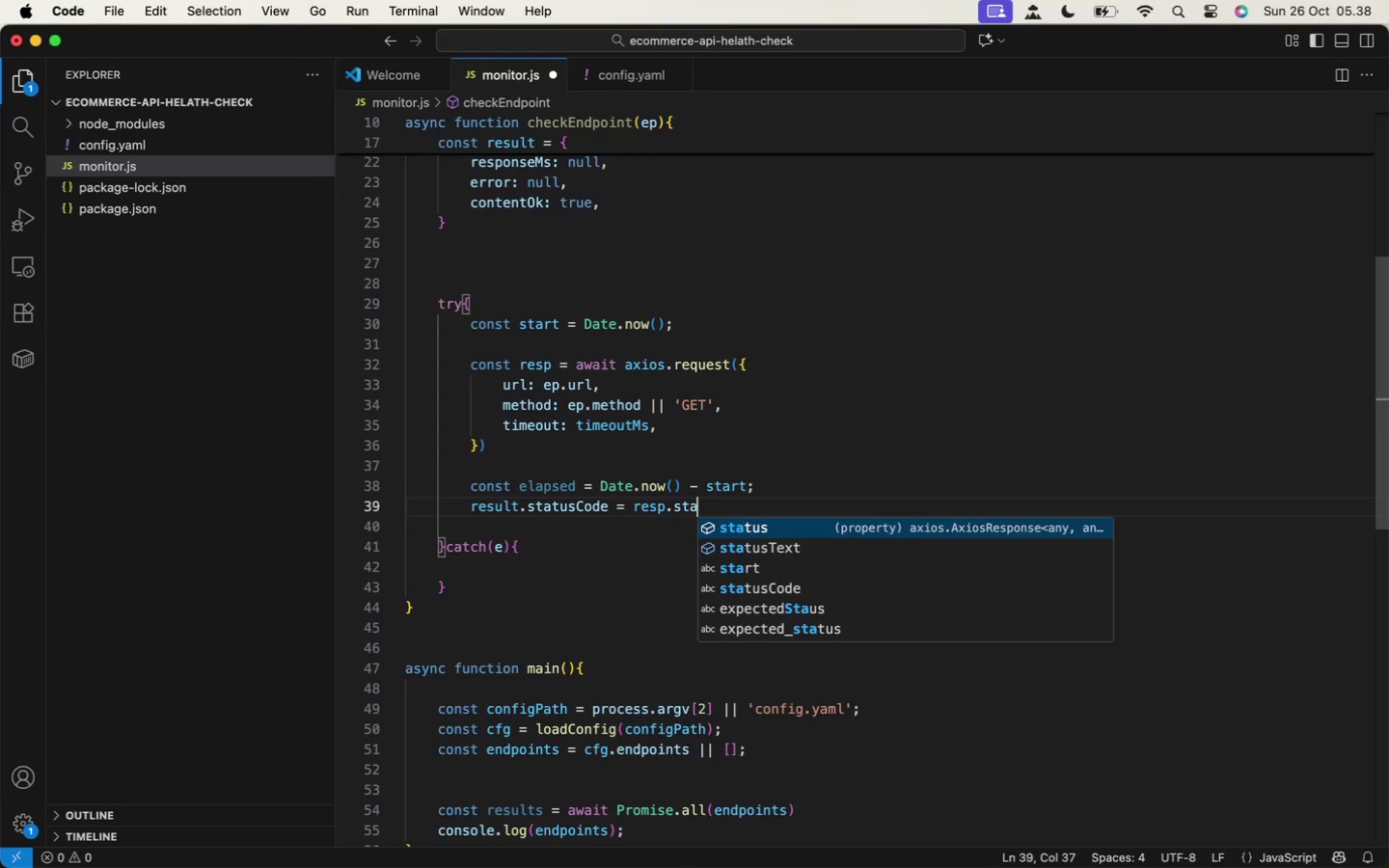 
type(.sta)
 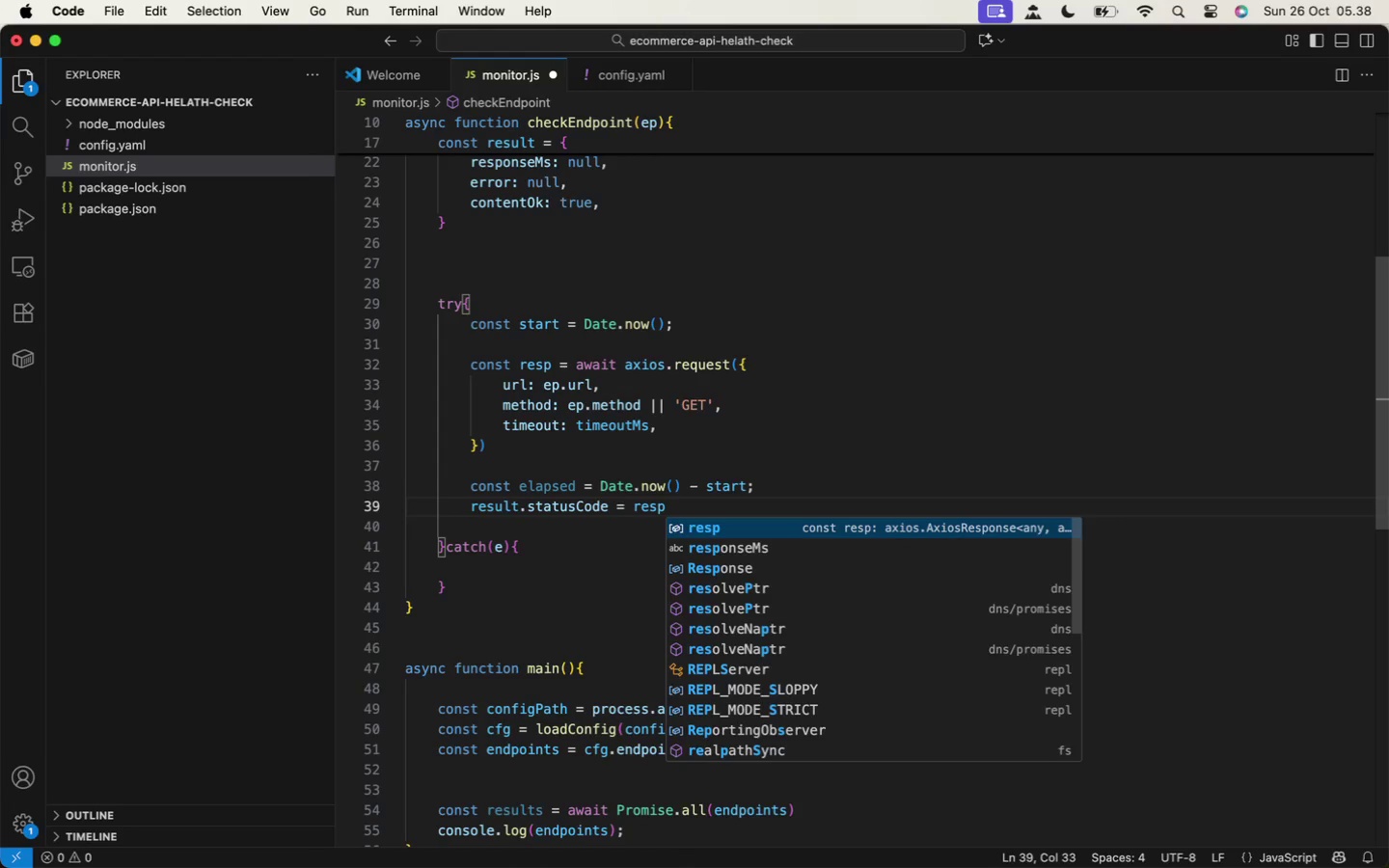 
key(Enter)
 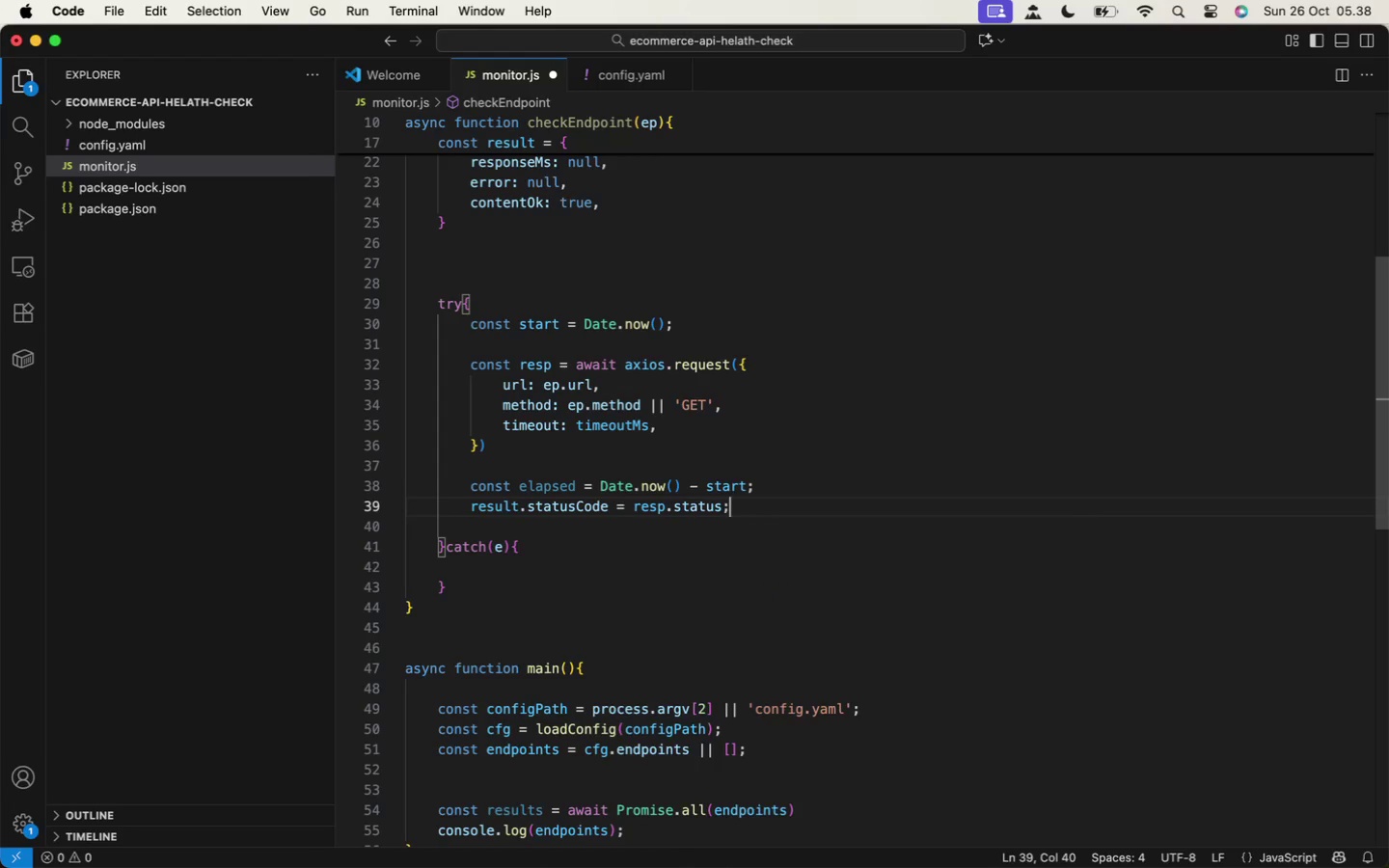 
key(Semicolon)
 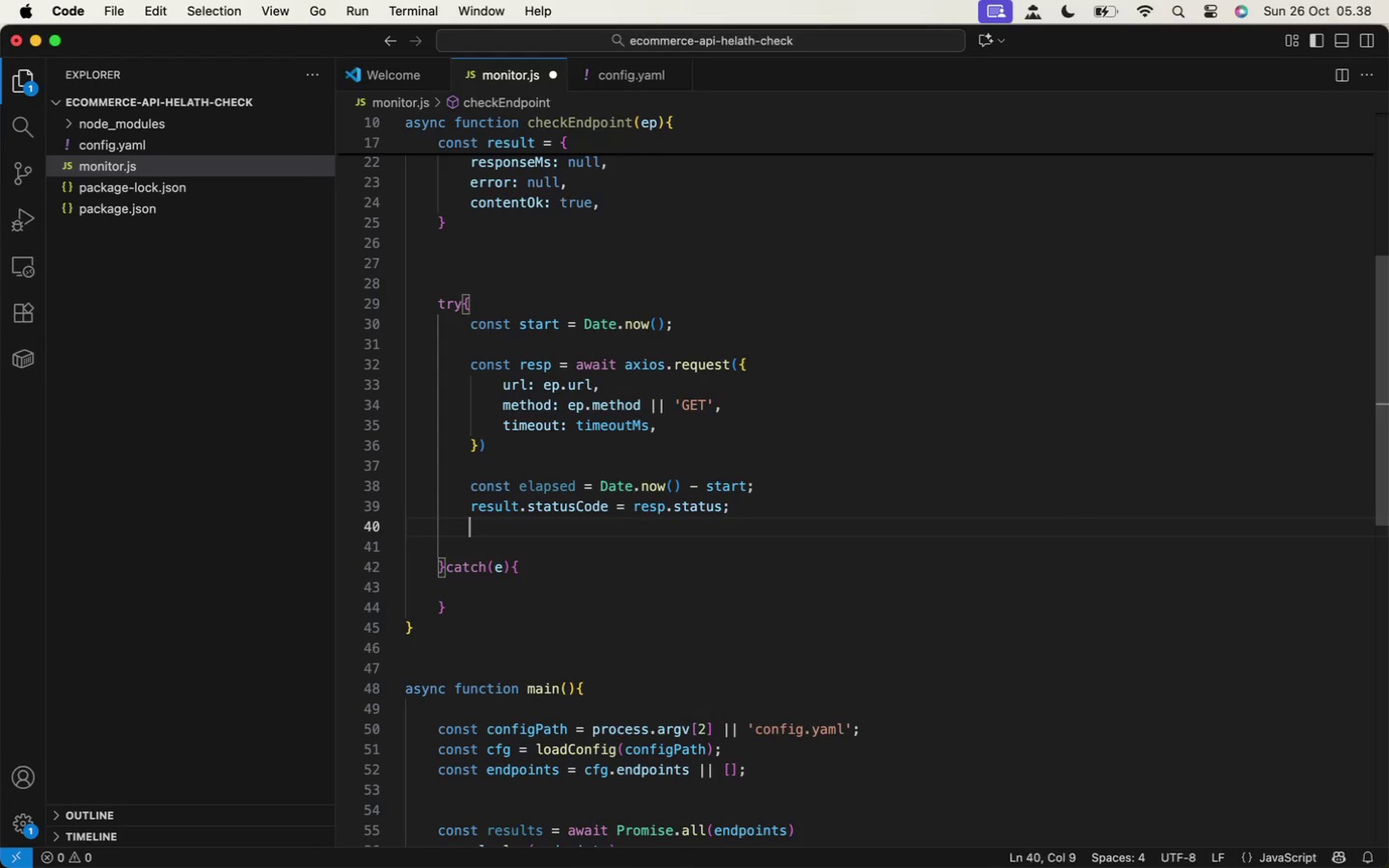 
key(Enter)
 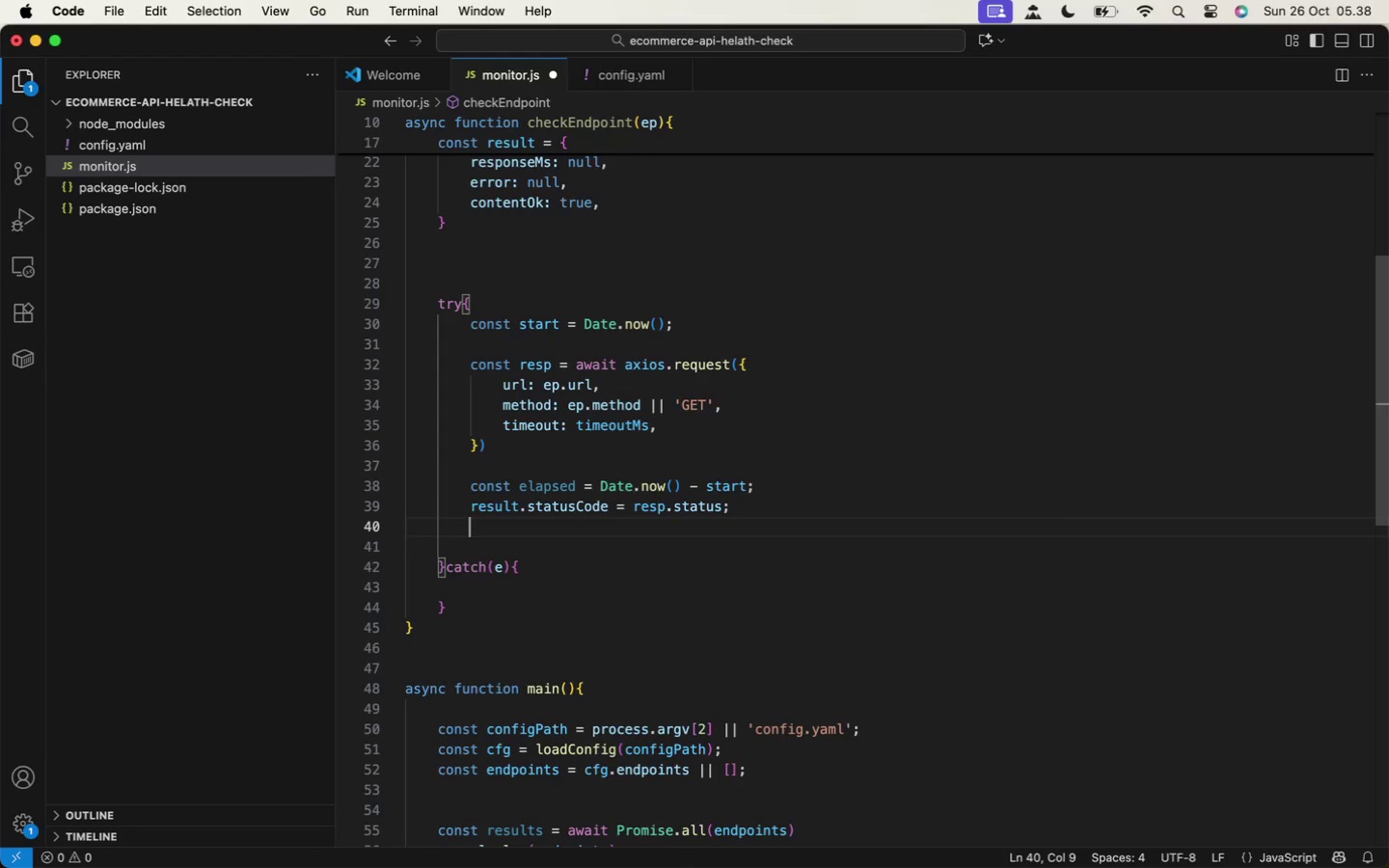 
type(result.resp)
 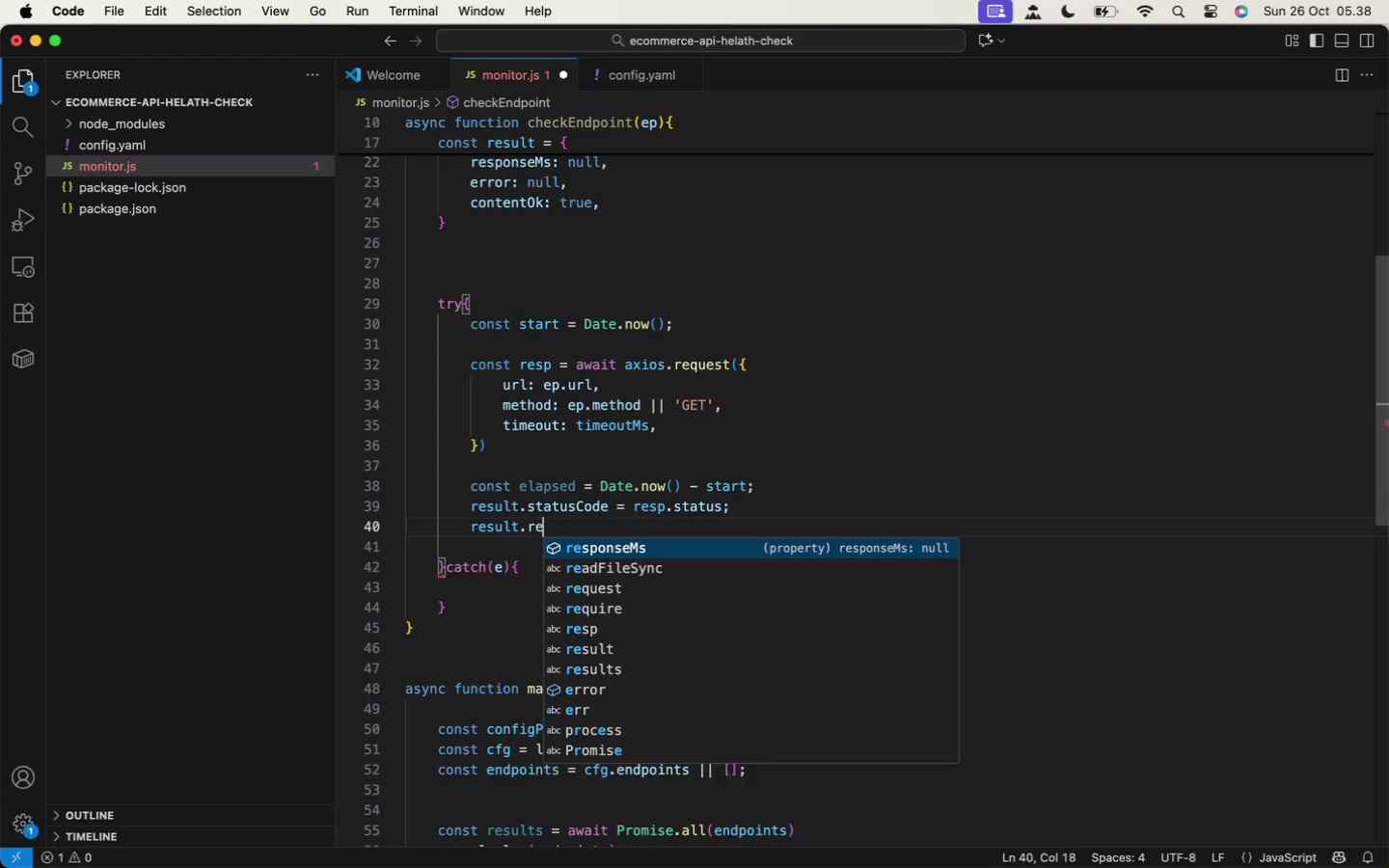 
key(ArrowDown)
 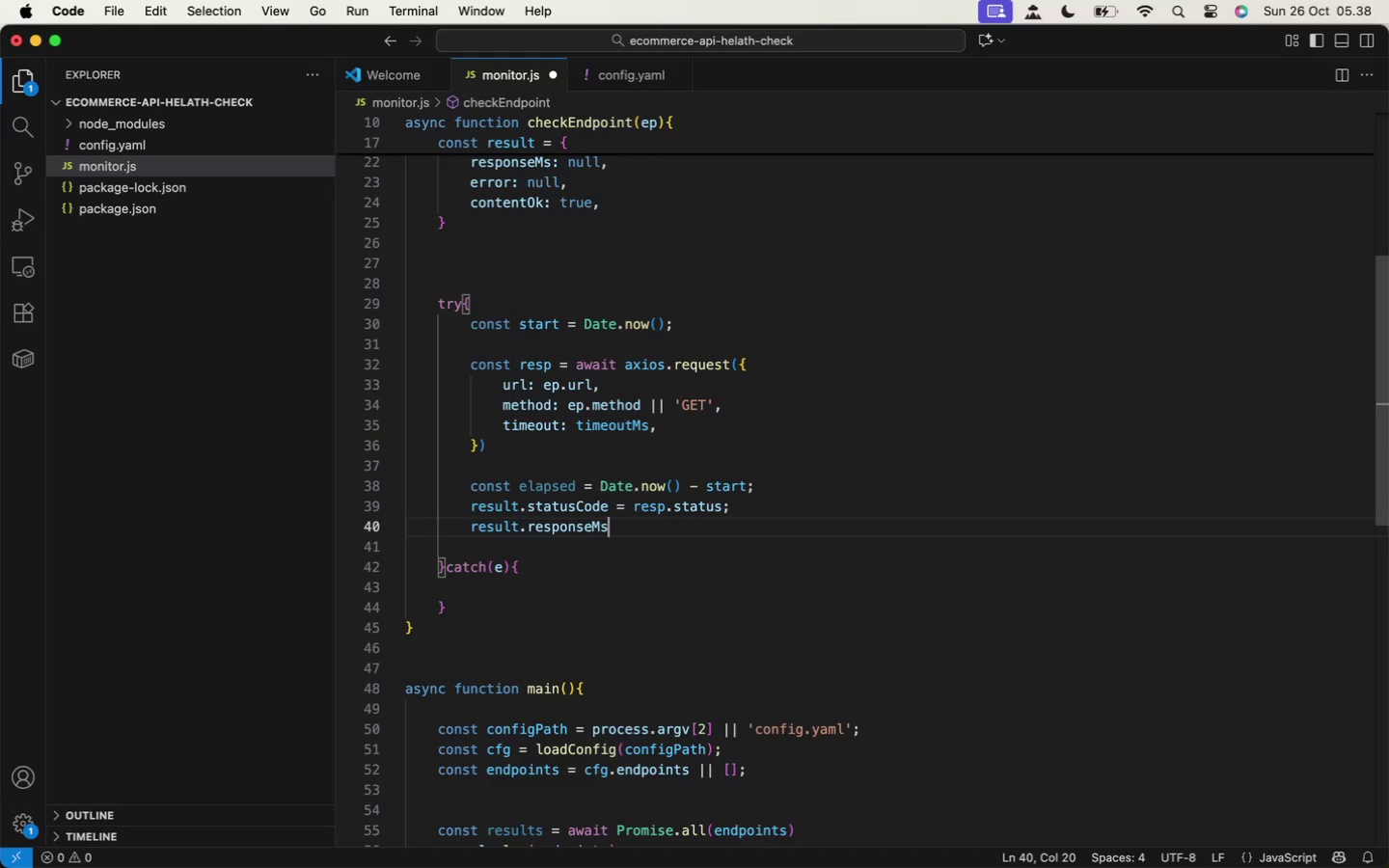 
key(Enter)
 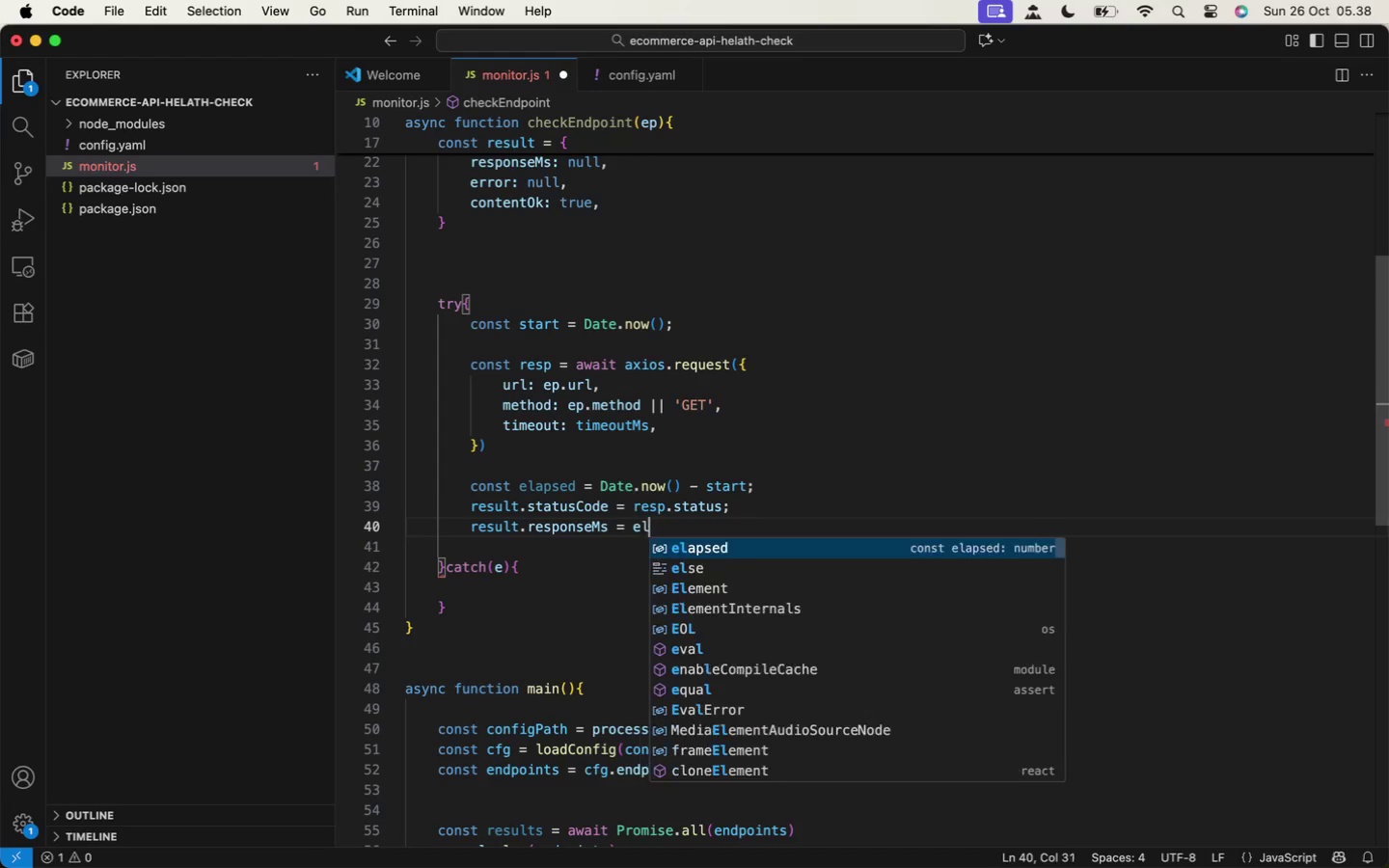 
type( = ela)
 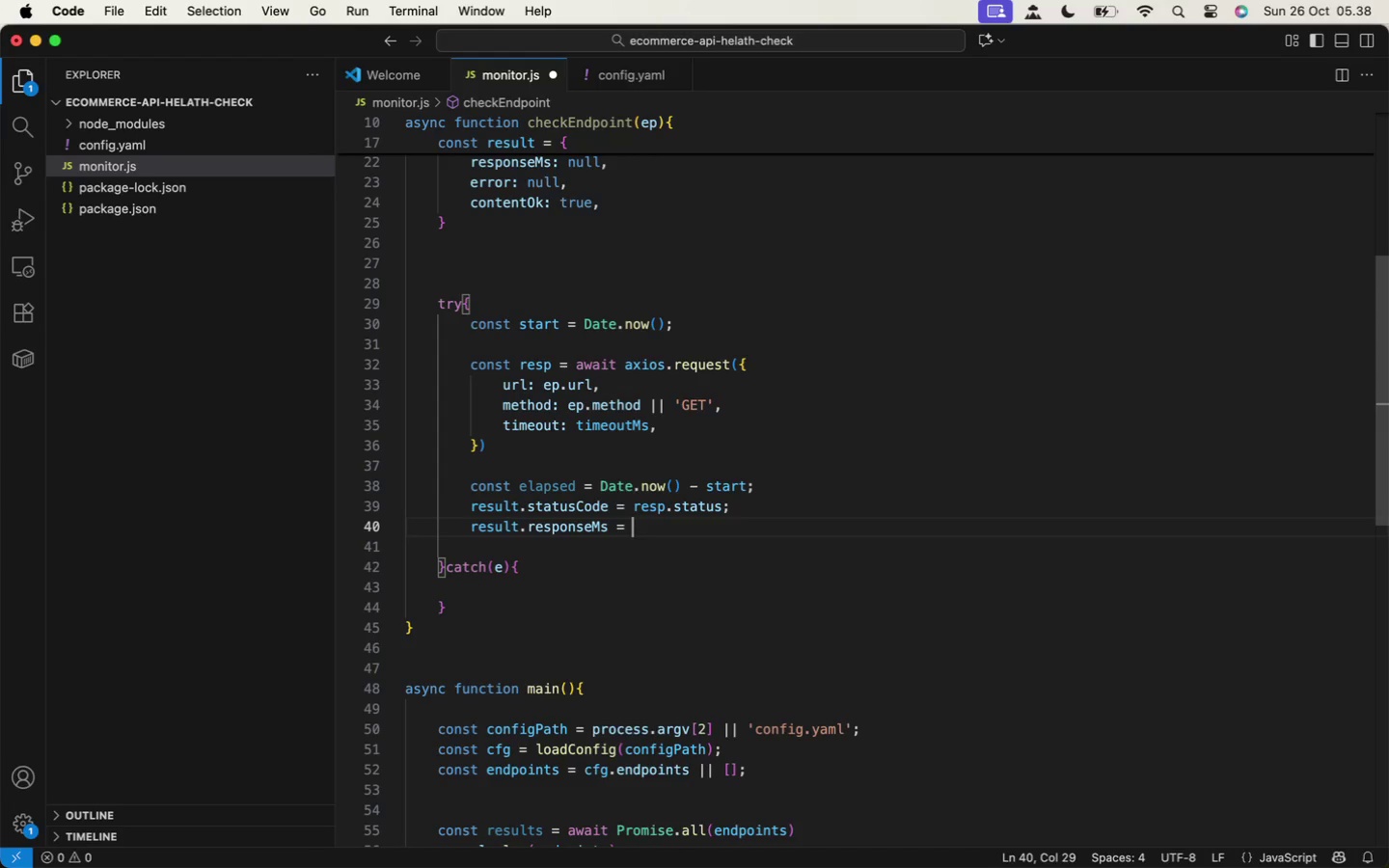 
key(Enter)
 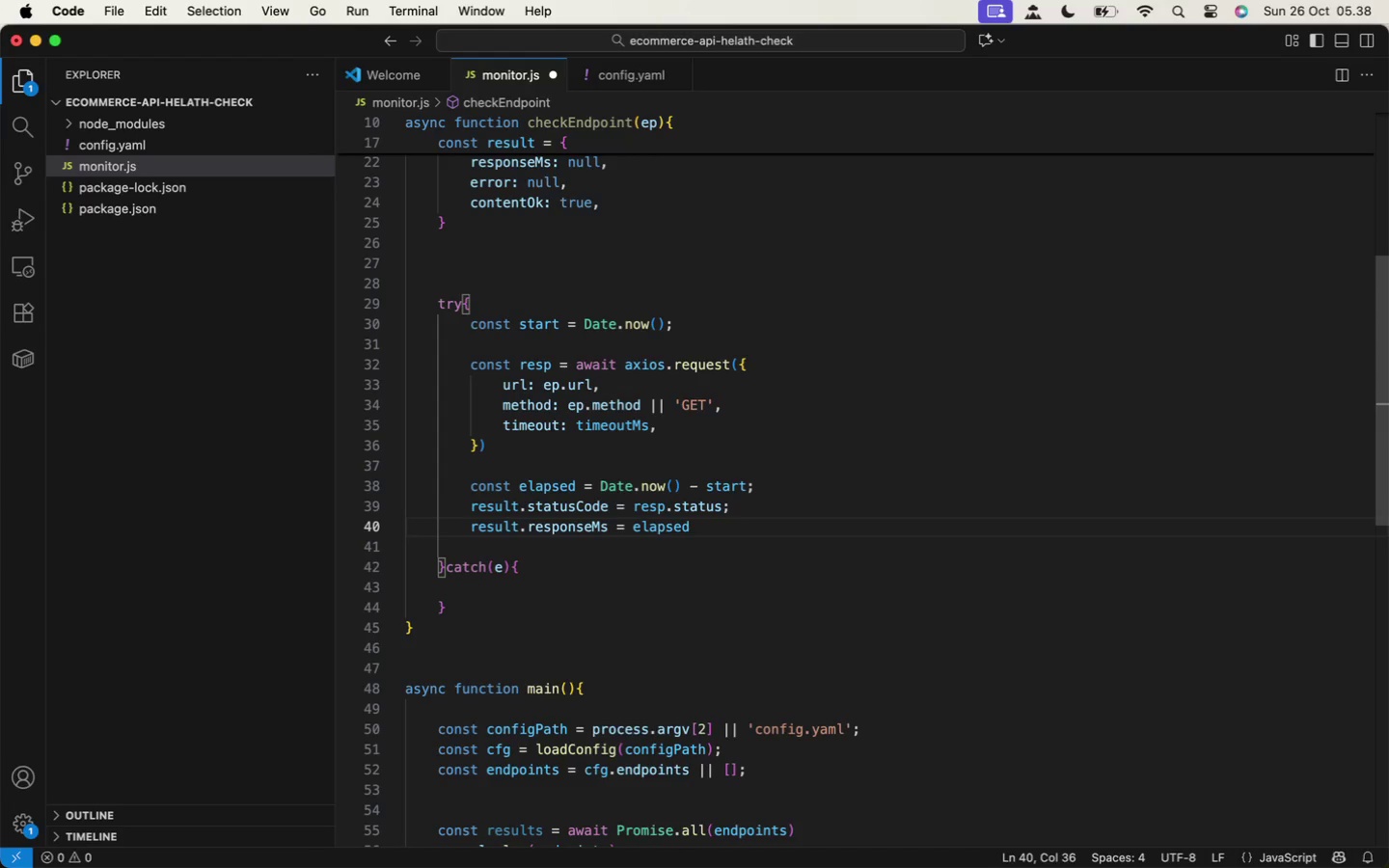 
key(Semicolon)
 